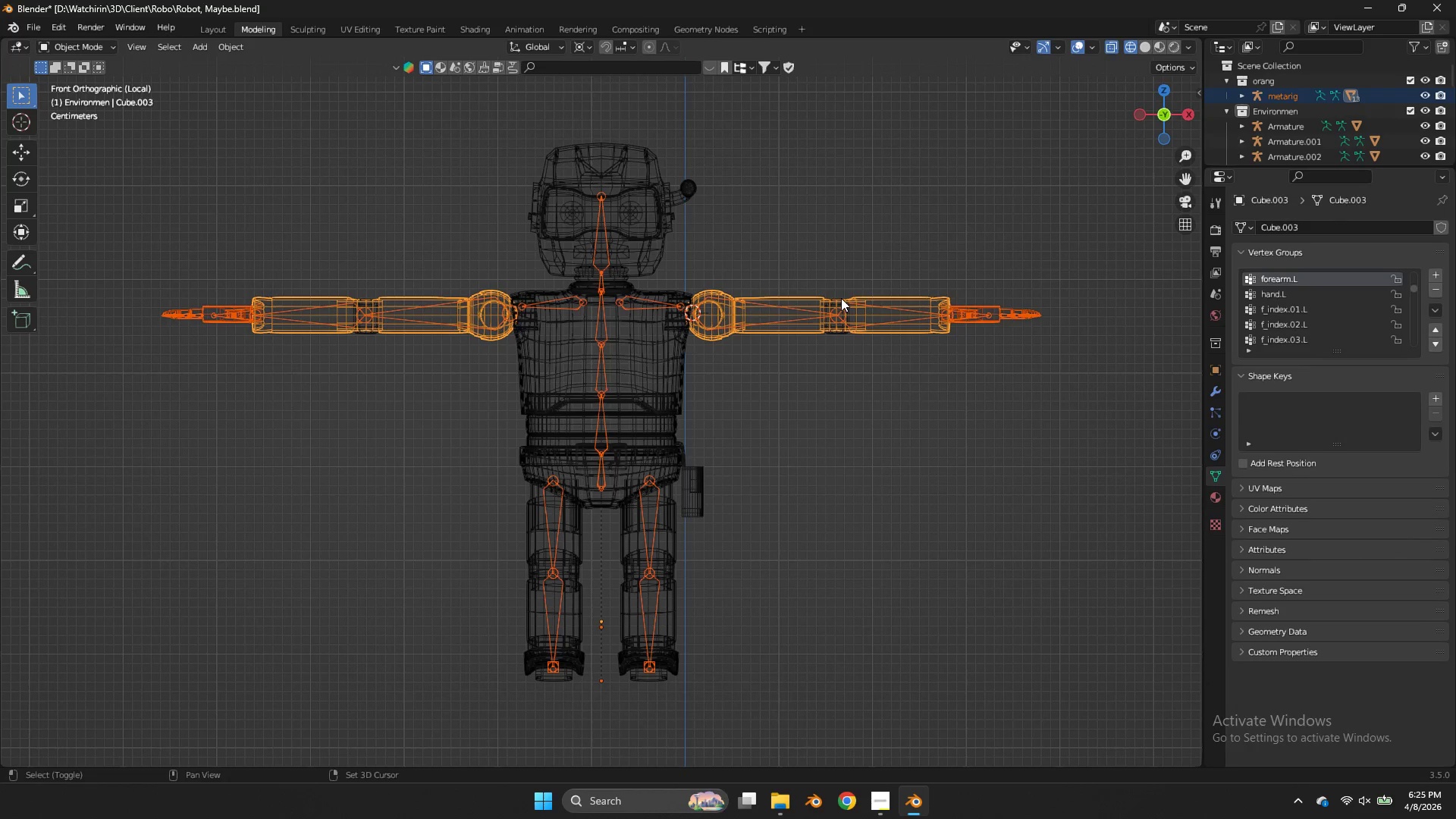 
left_click([841, 298])
 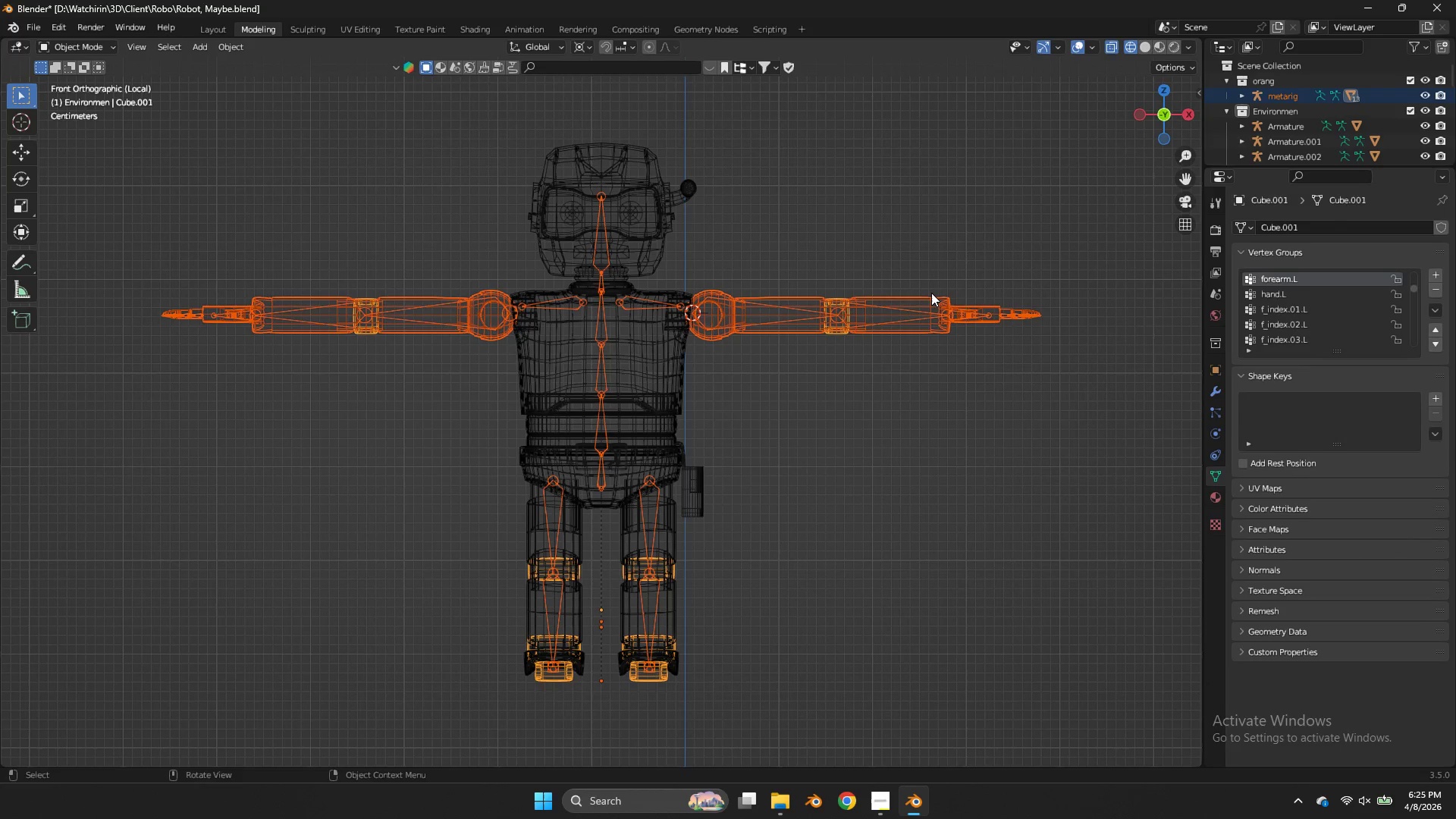 
hold_key(key=ControlLeft, duration=1.06)
left_click_drag(start_coordinate=[642, 265], to_coordinate=[601, 341])
 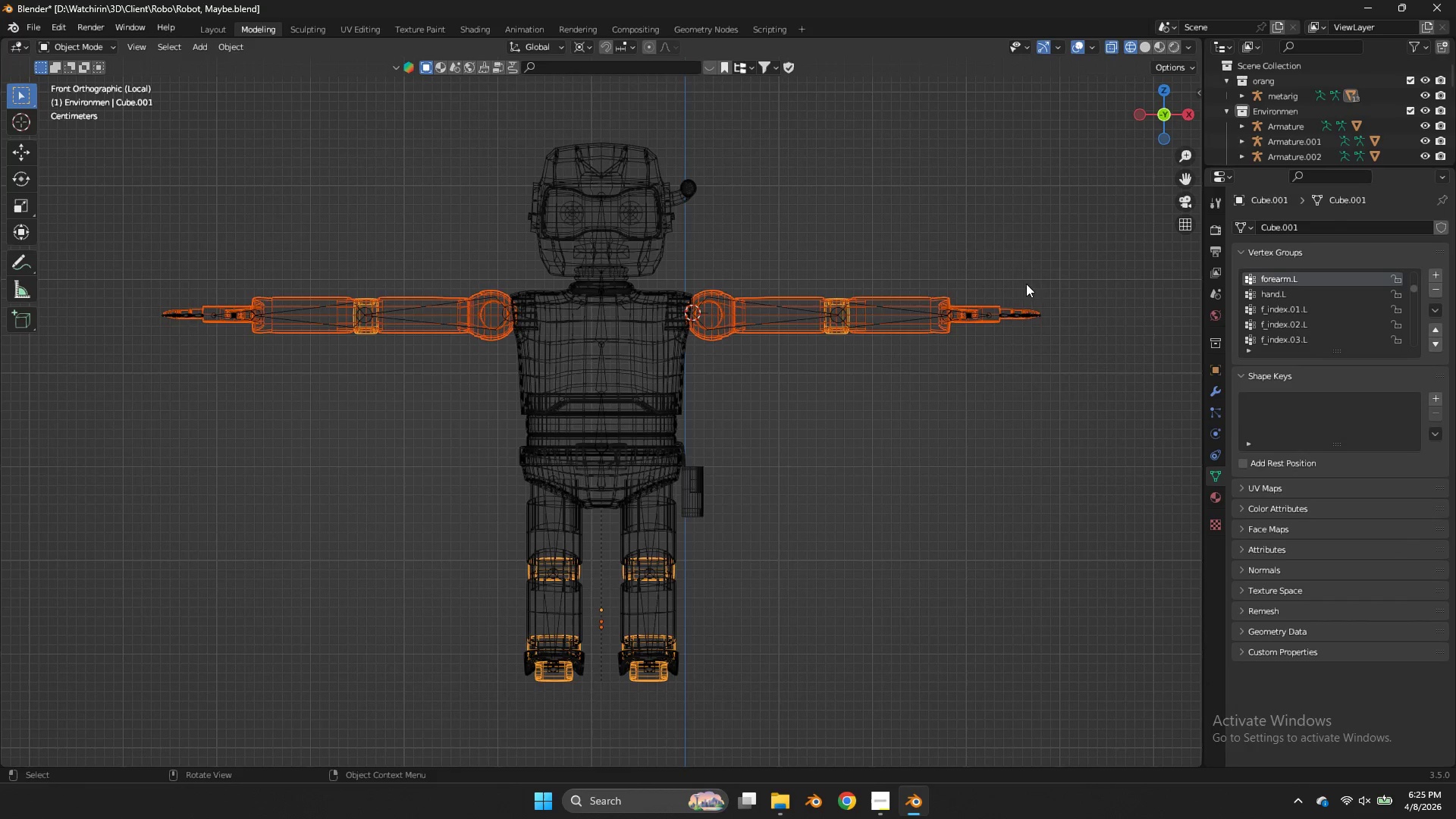 
key(Tab)
type(ar)
 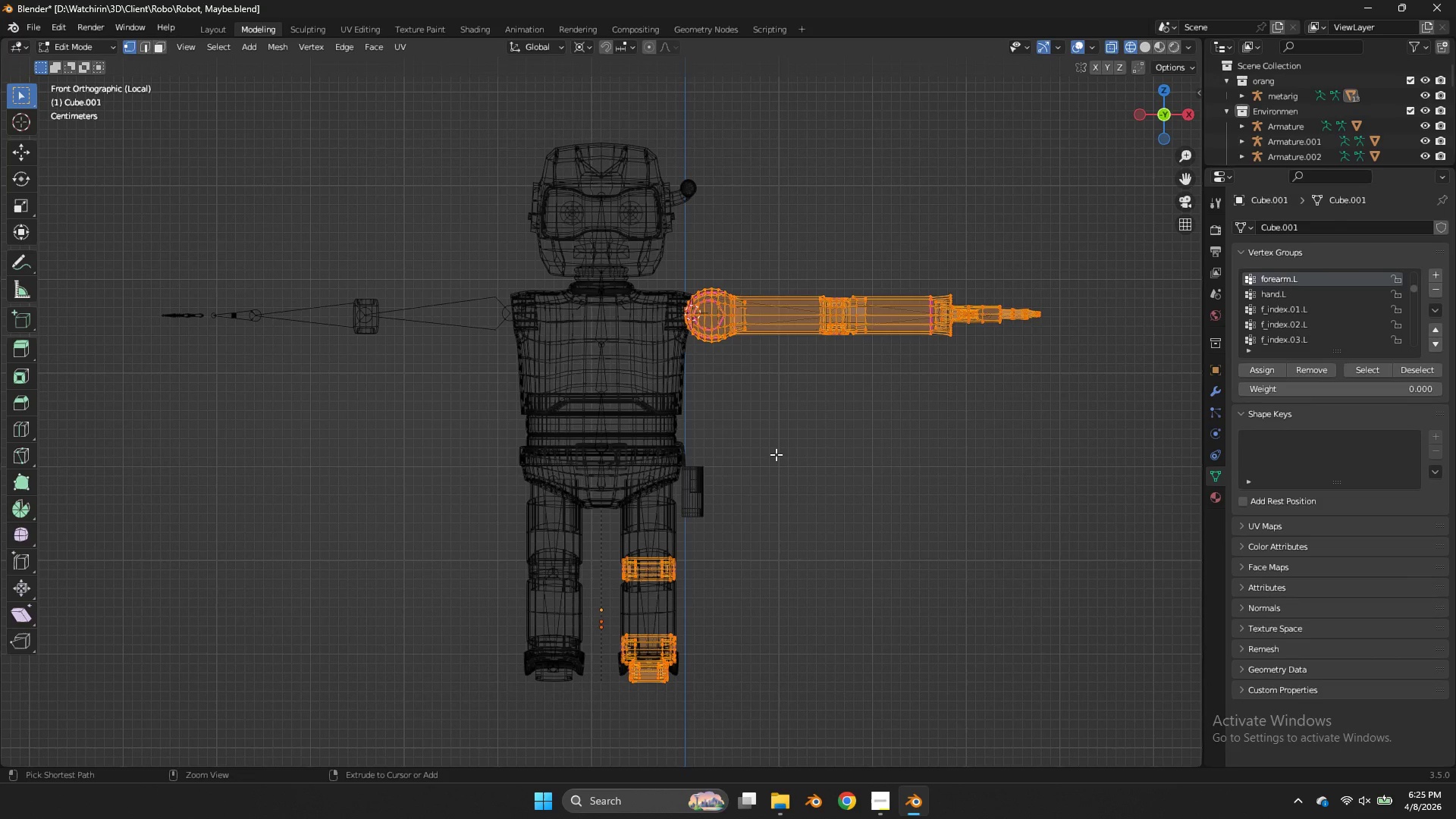 
hold_key(key=ControlLeft, duration=0.53)
left_click_drag(start_coordinate=[734, 508], to_coordinate=[548, 733])
 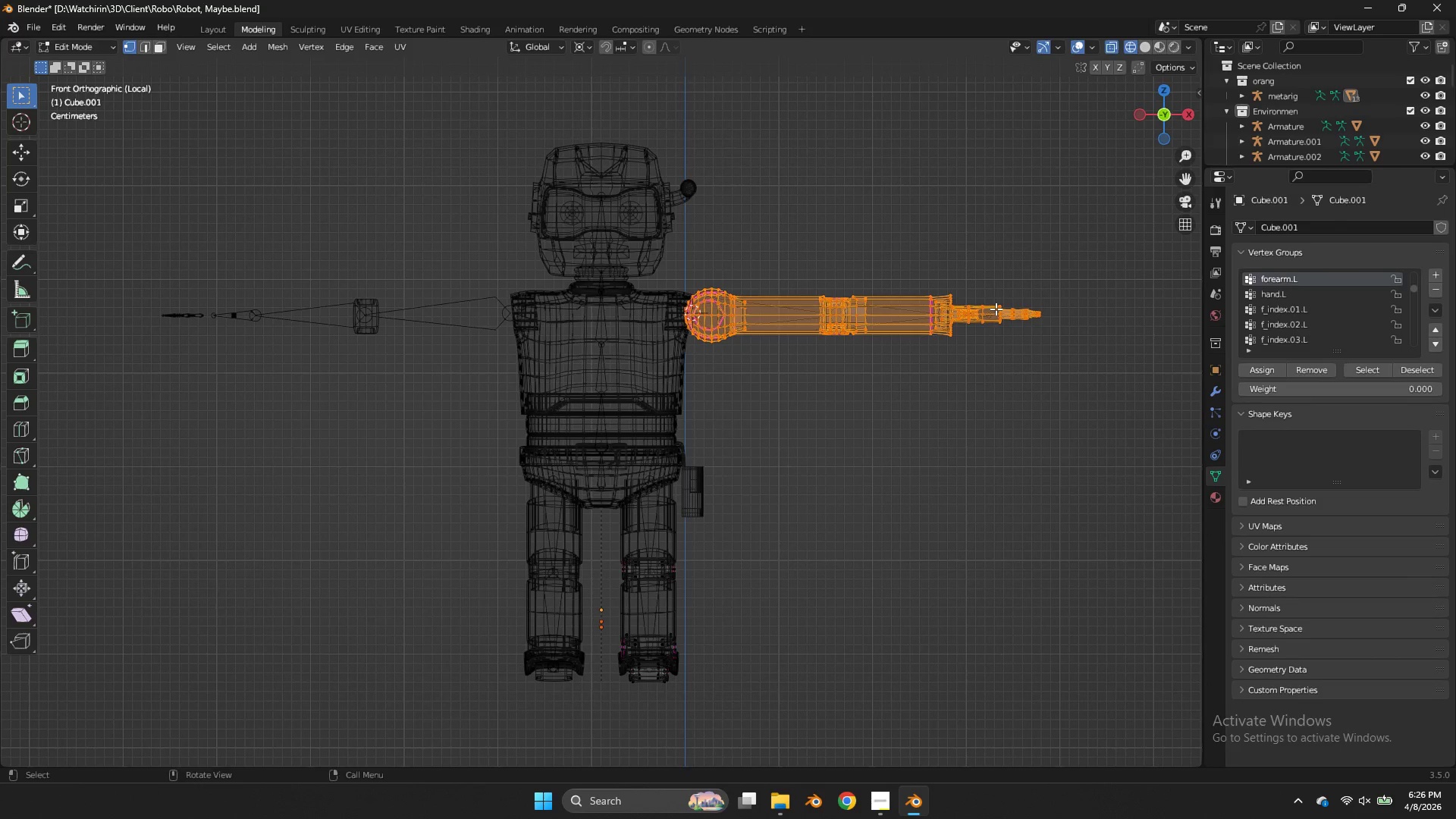 
key(R)
 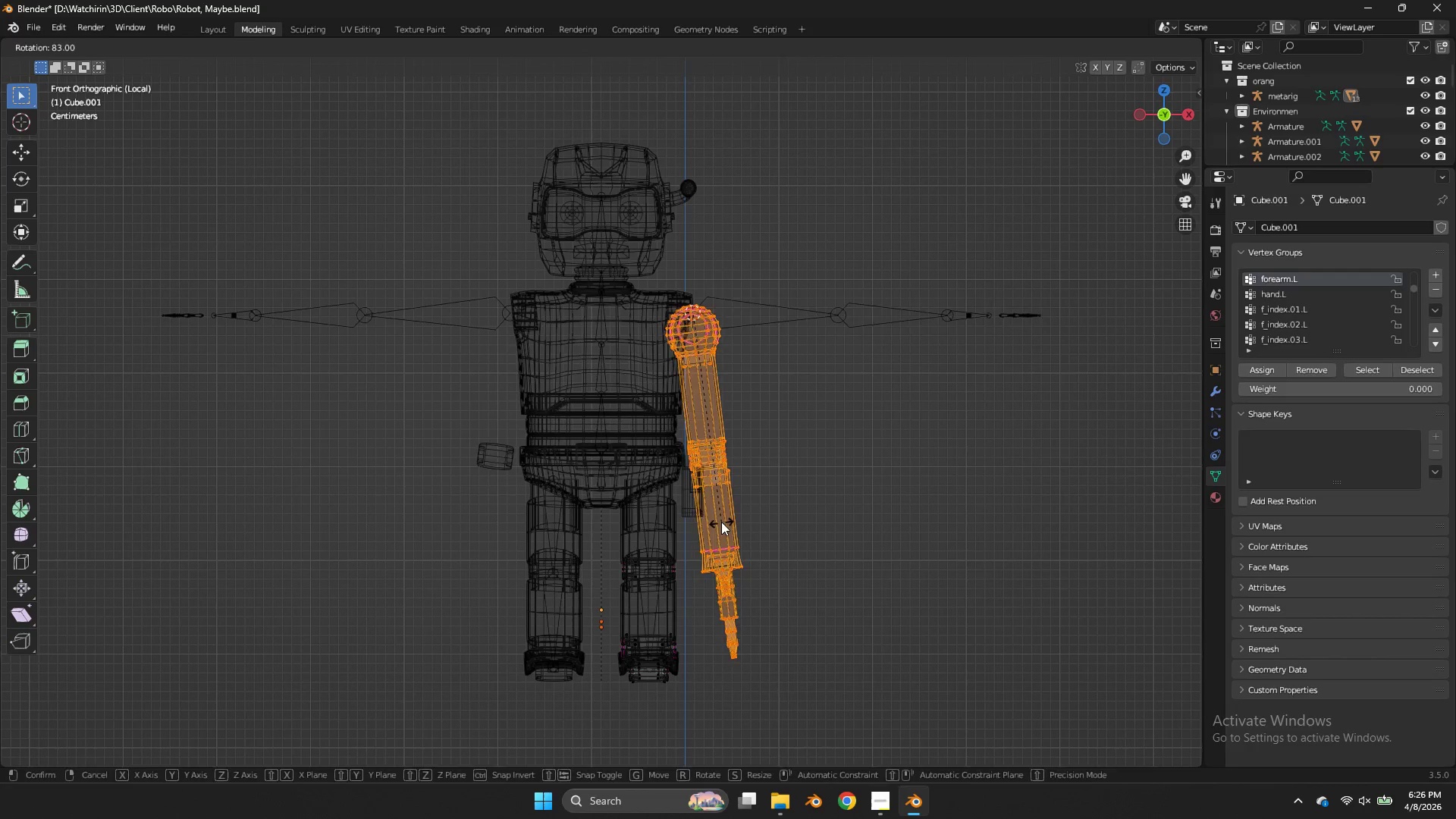 
left_click_drag(start_coordinate=[1085, 252], to_coordinate=[788, 378])
 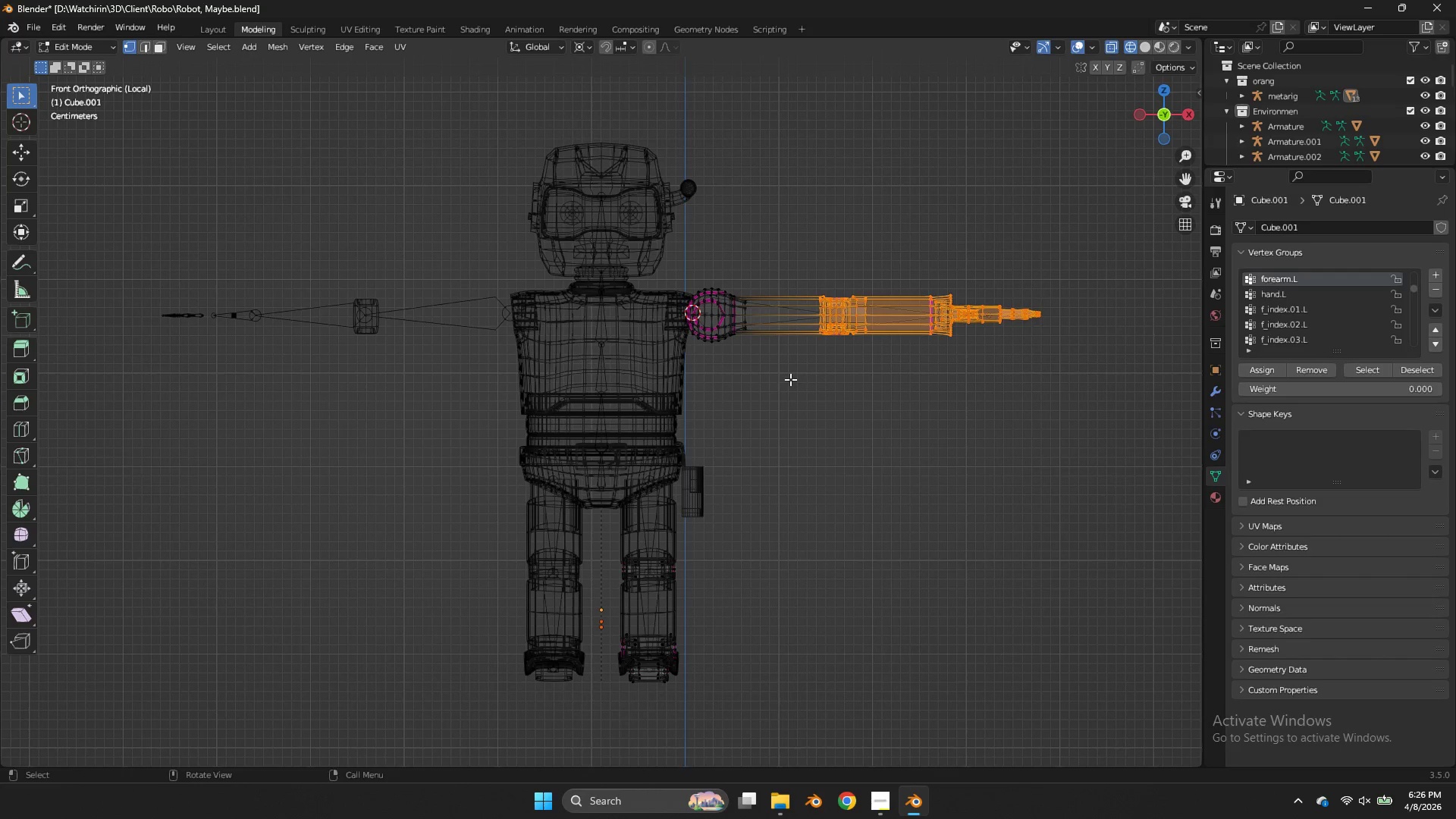 
type(gx)
 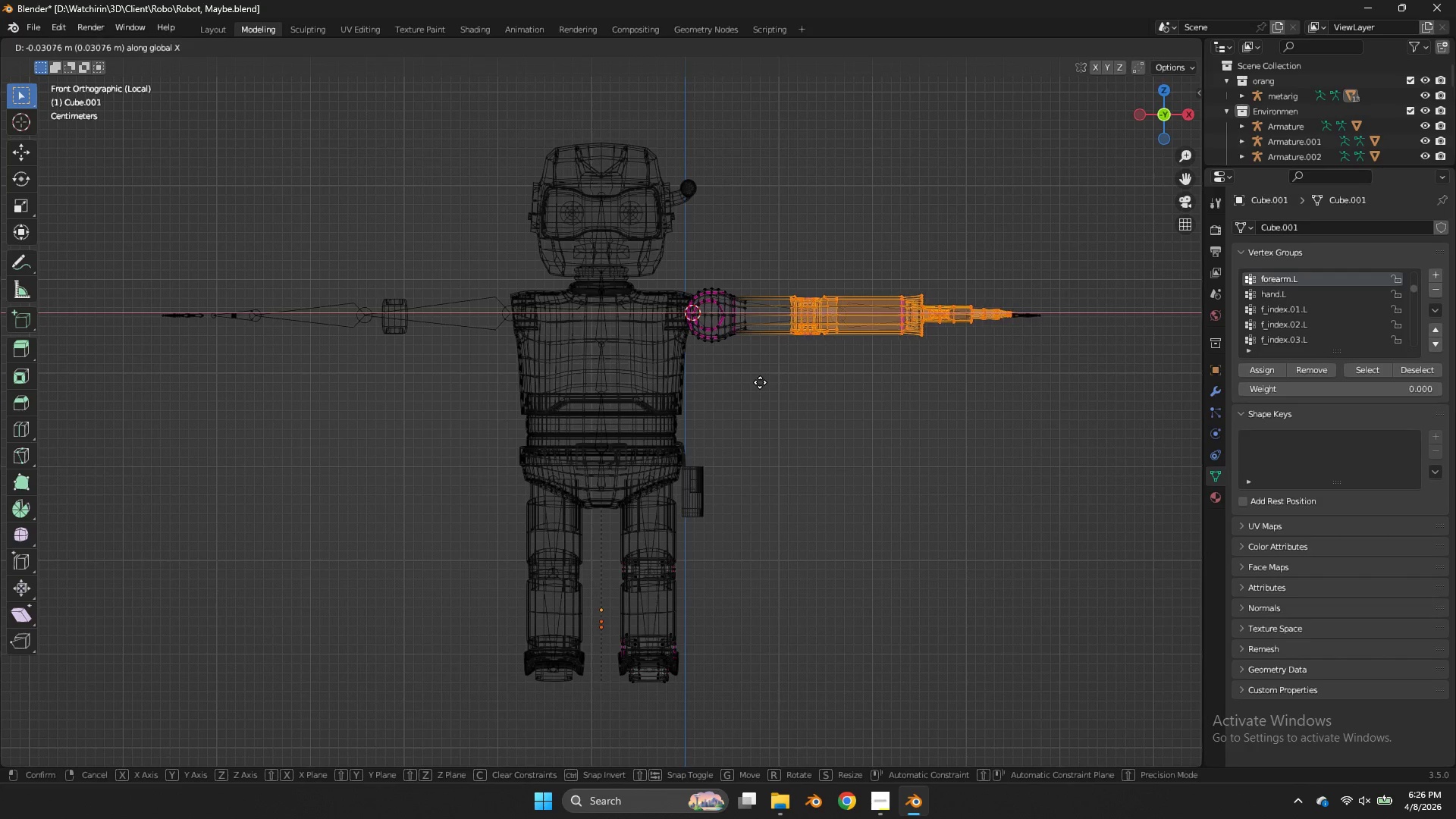 
left_click([760, 382])
 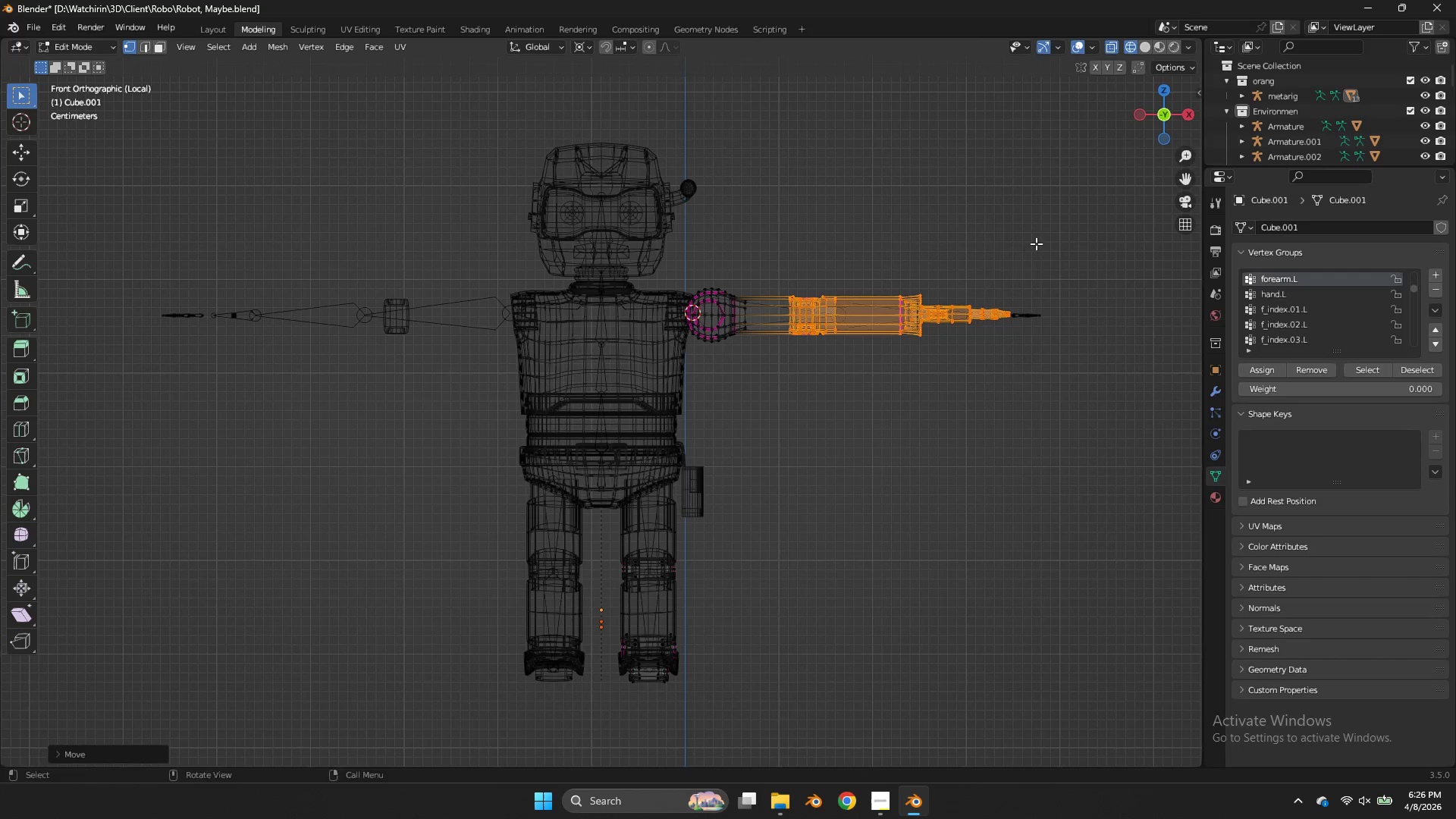 
left_click_drag(start_coordinate=[1036, 243], to_coordinate=[886, 380])
 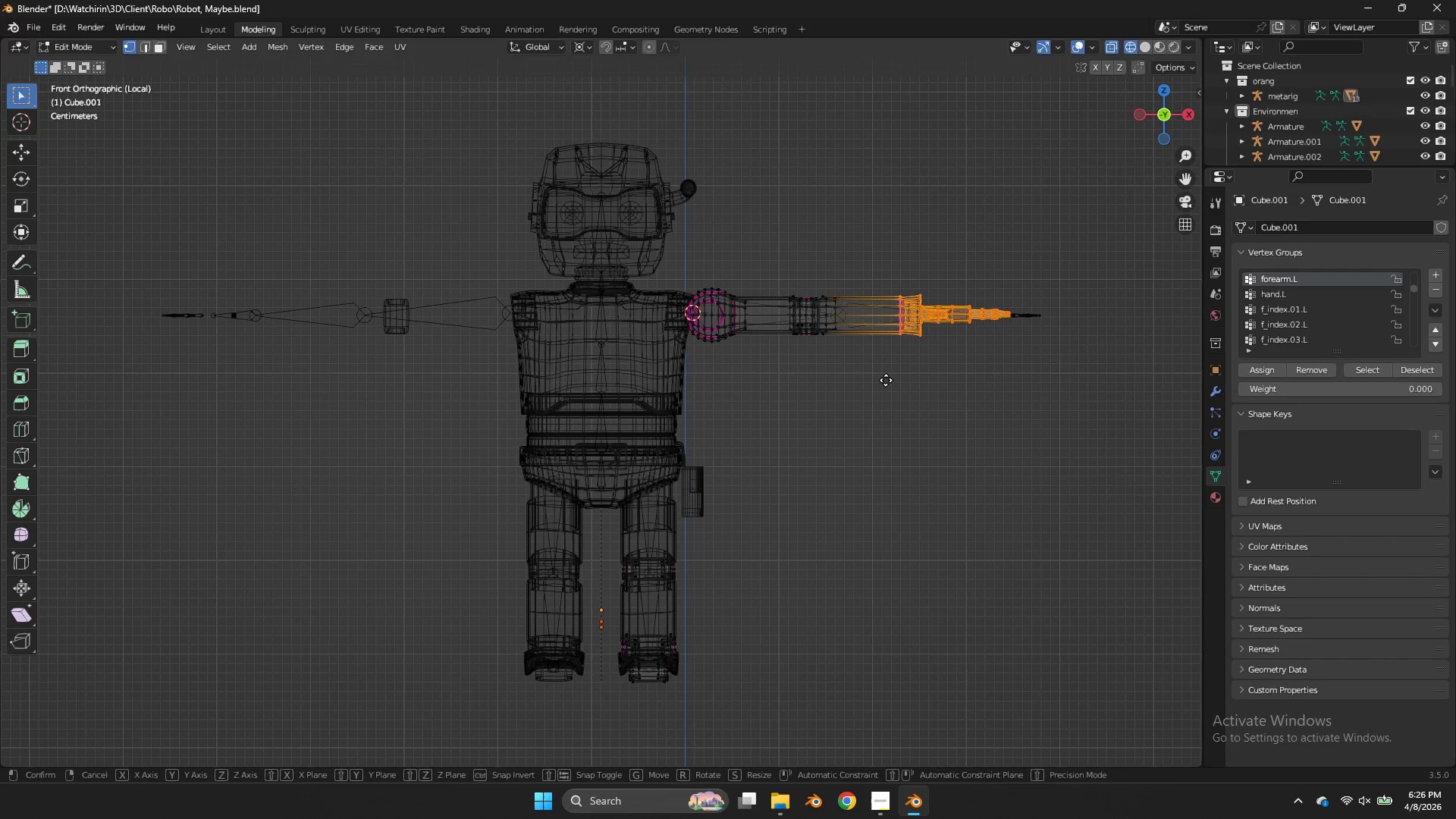 
type(gx)
 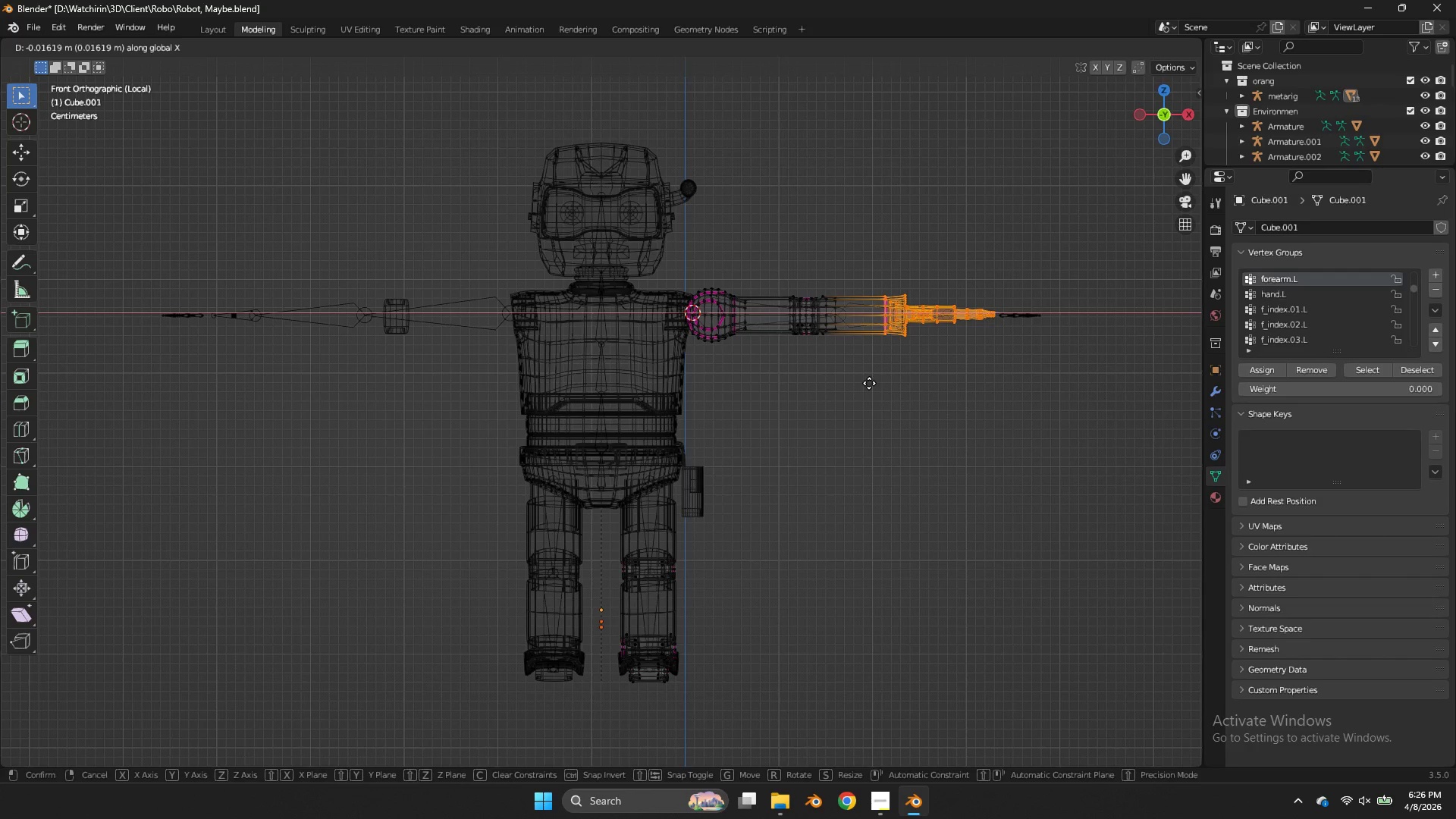 
left_click([866, 383])
 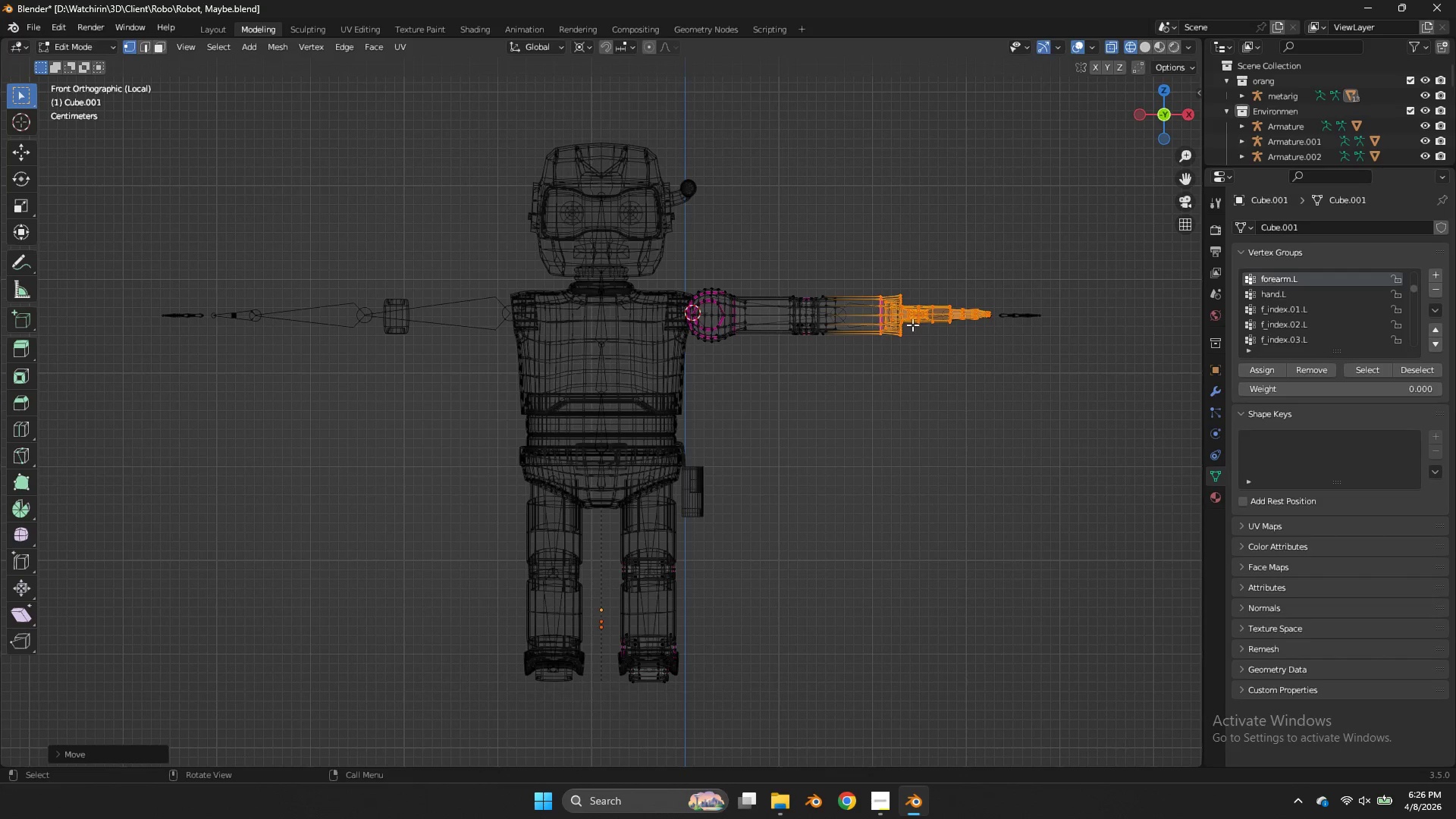 
key(Tab)
 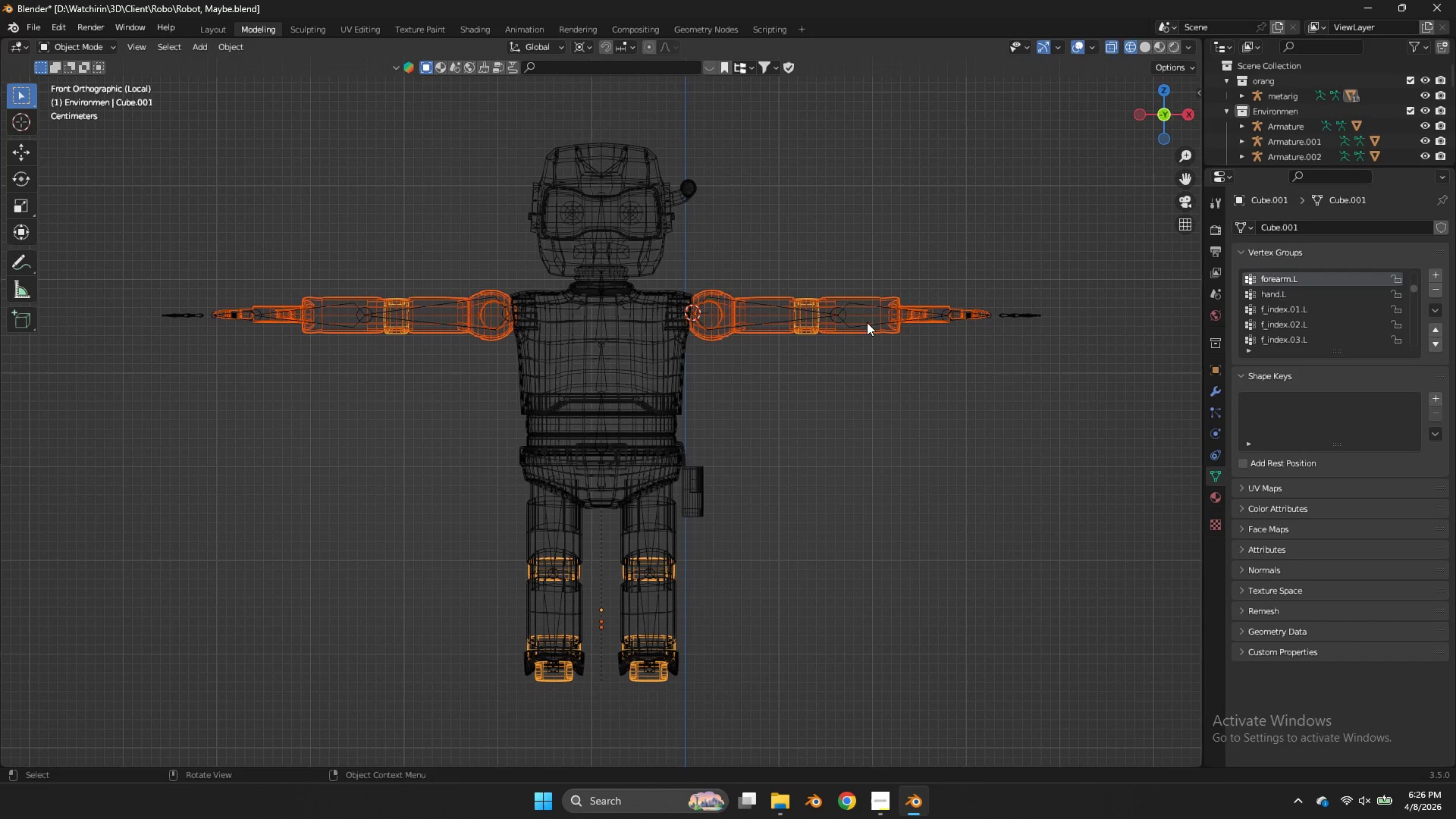 
key(Tab)
 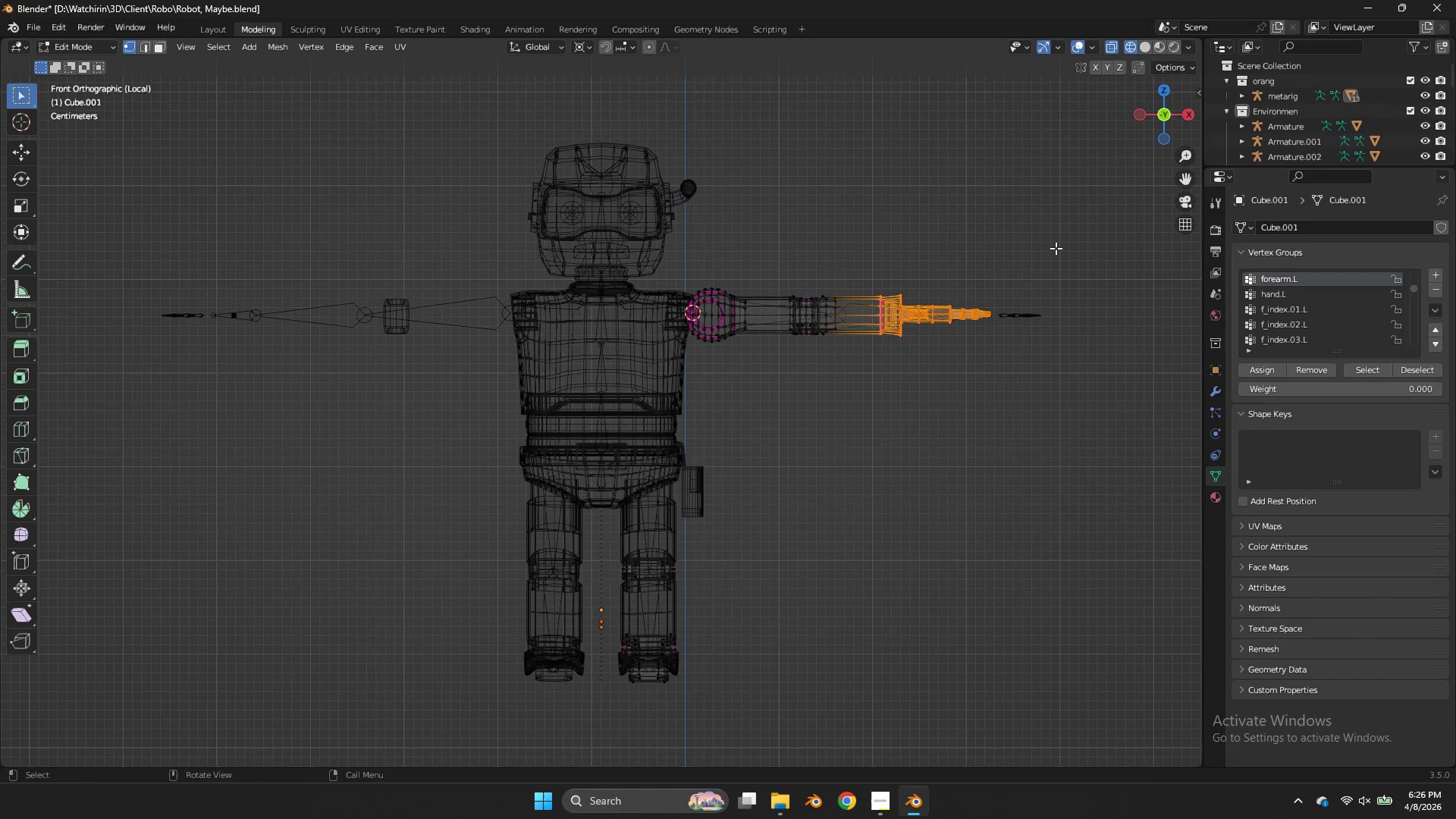 
left_click_drag(start_coordinate=[1101, 237], to_coordinate=[601, 391])
 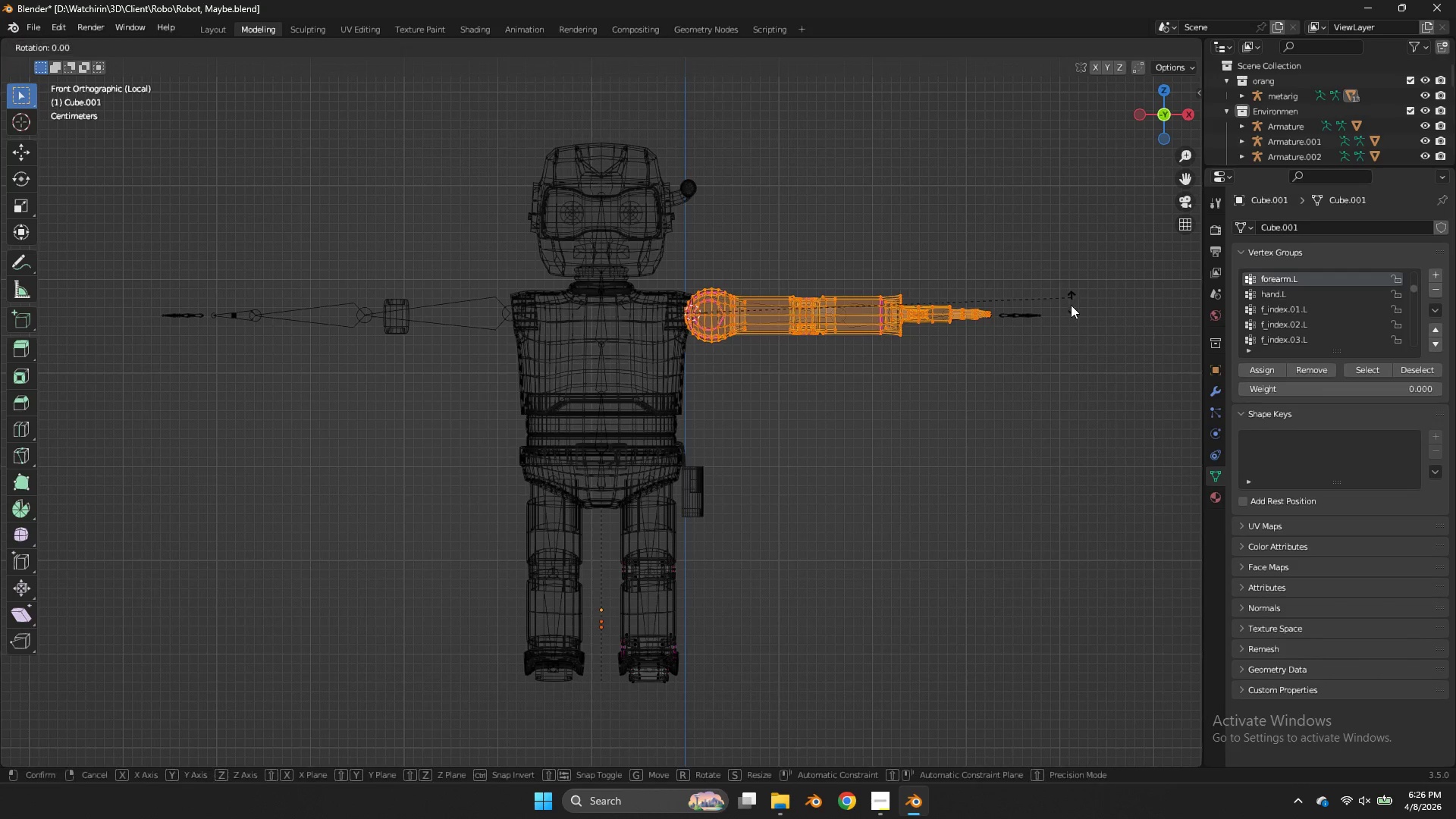 
key(R)
 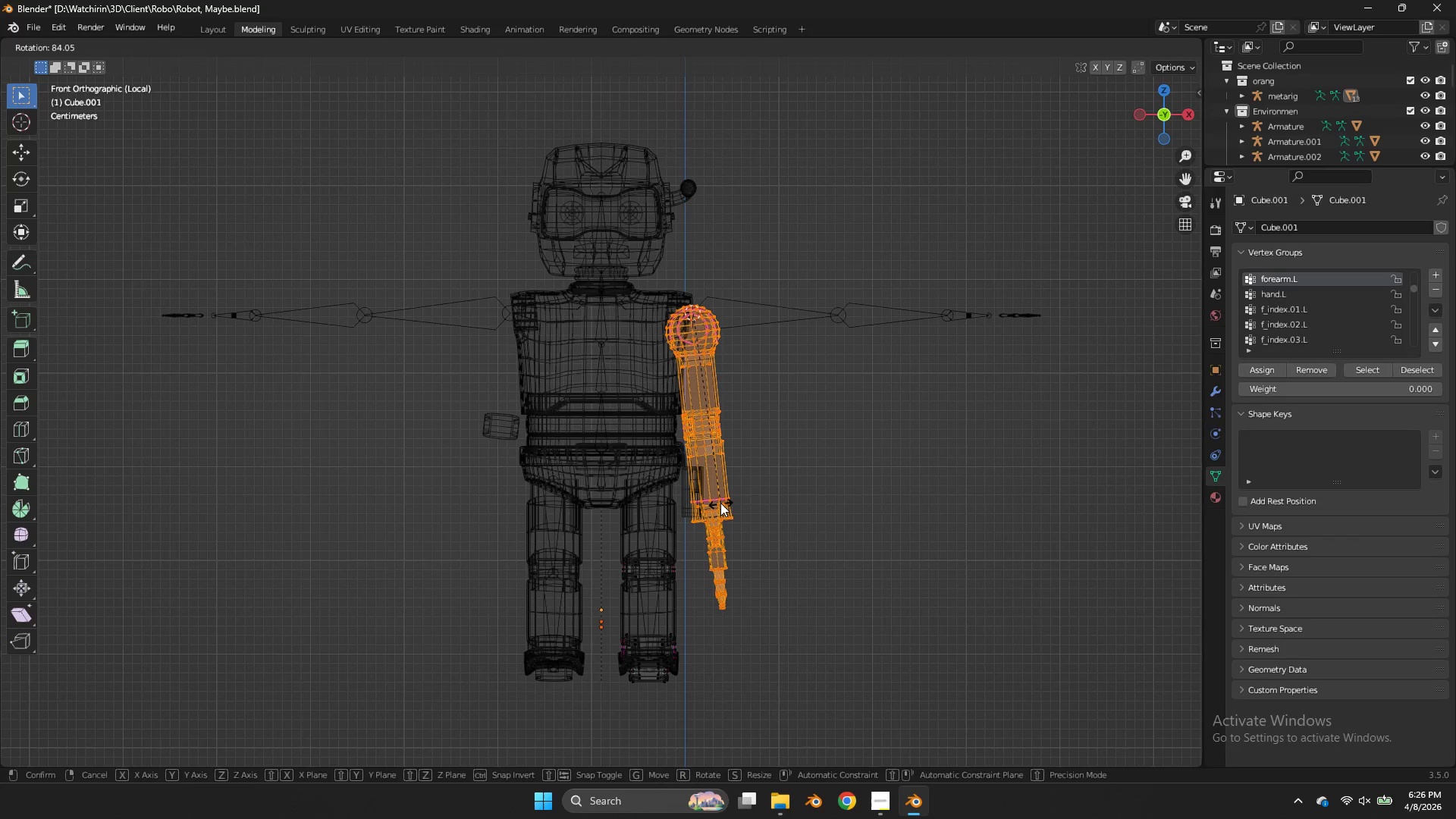 
left_click([720, 501])
 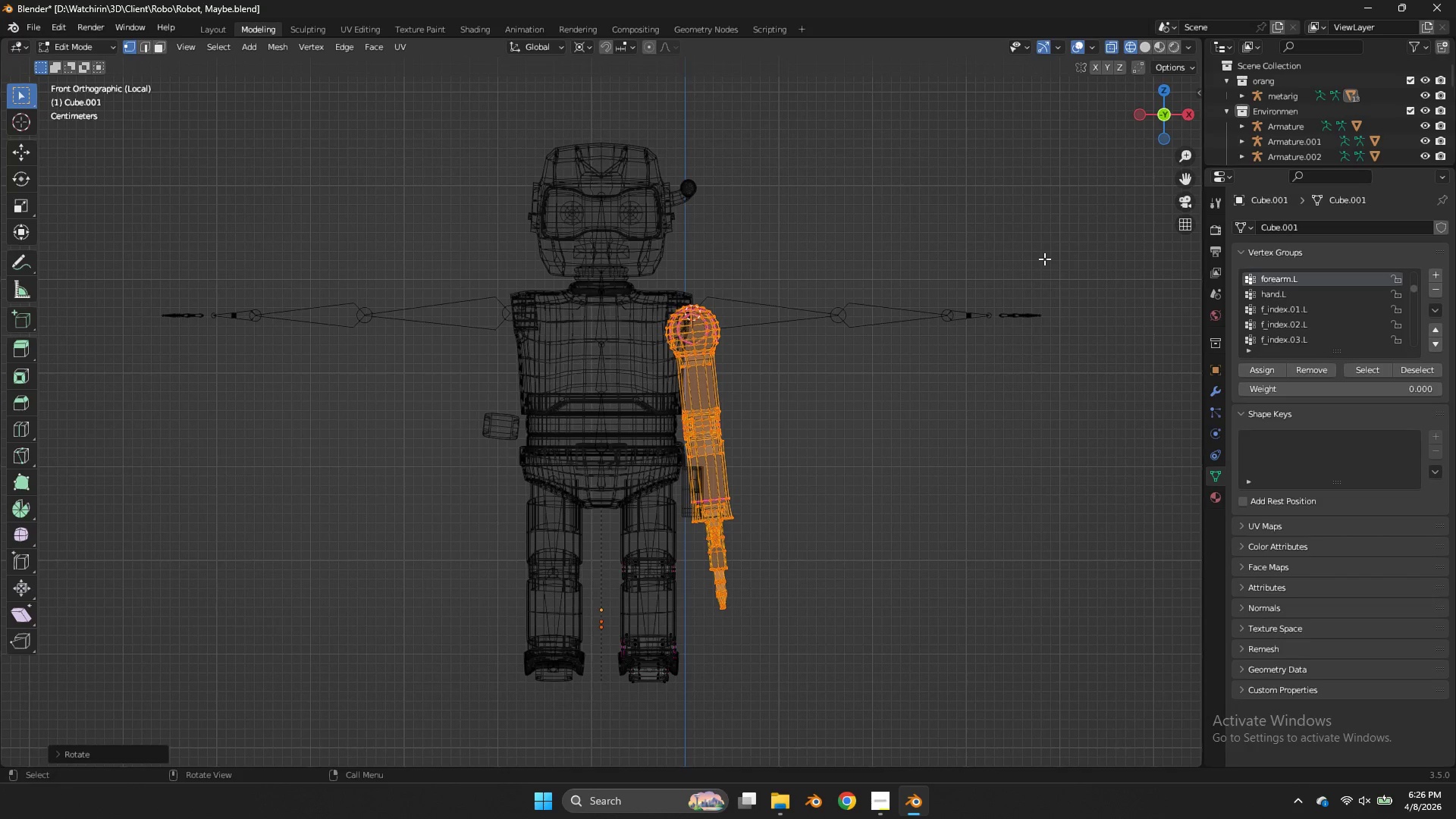 
key(Control+Z)
 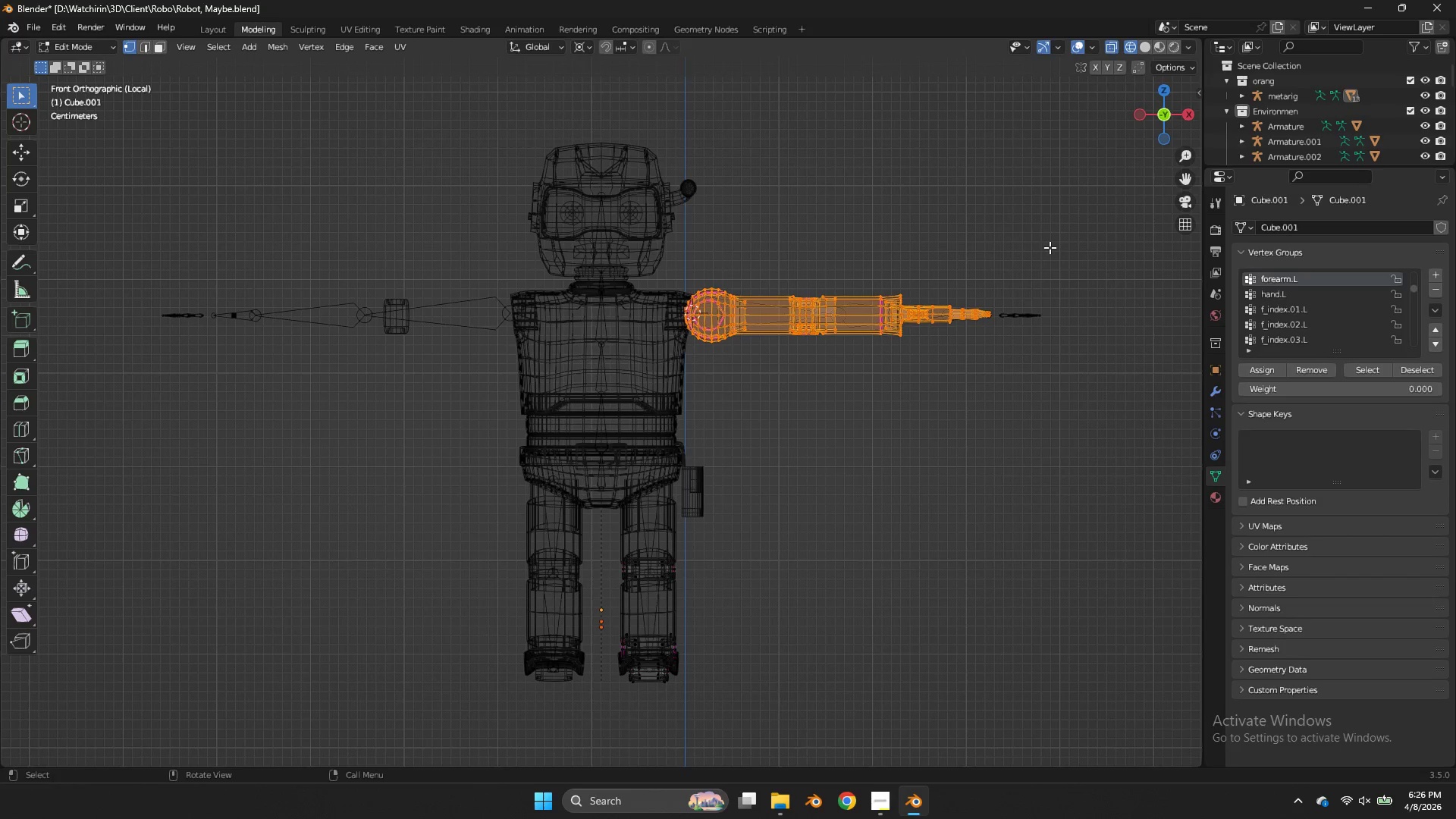 
left_click_drag(start_coordinate=[1051, 247], to_coordinate=[849, 363])
 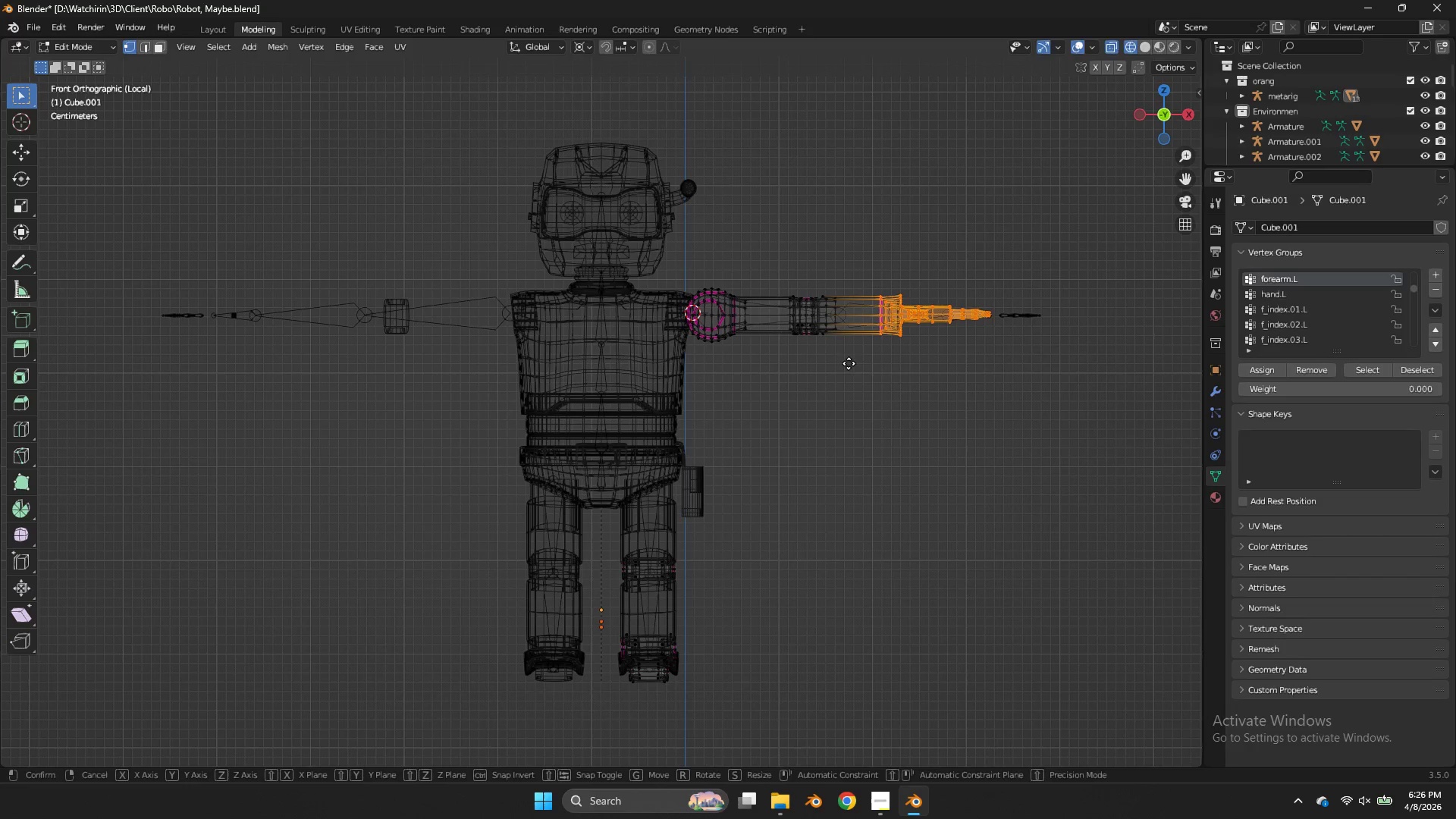 
type(gx)
 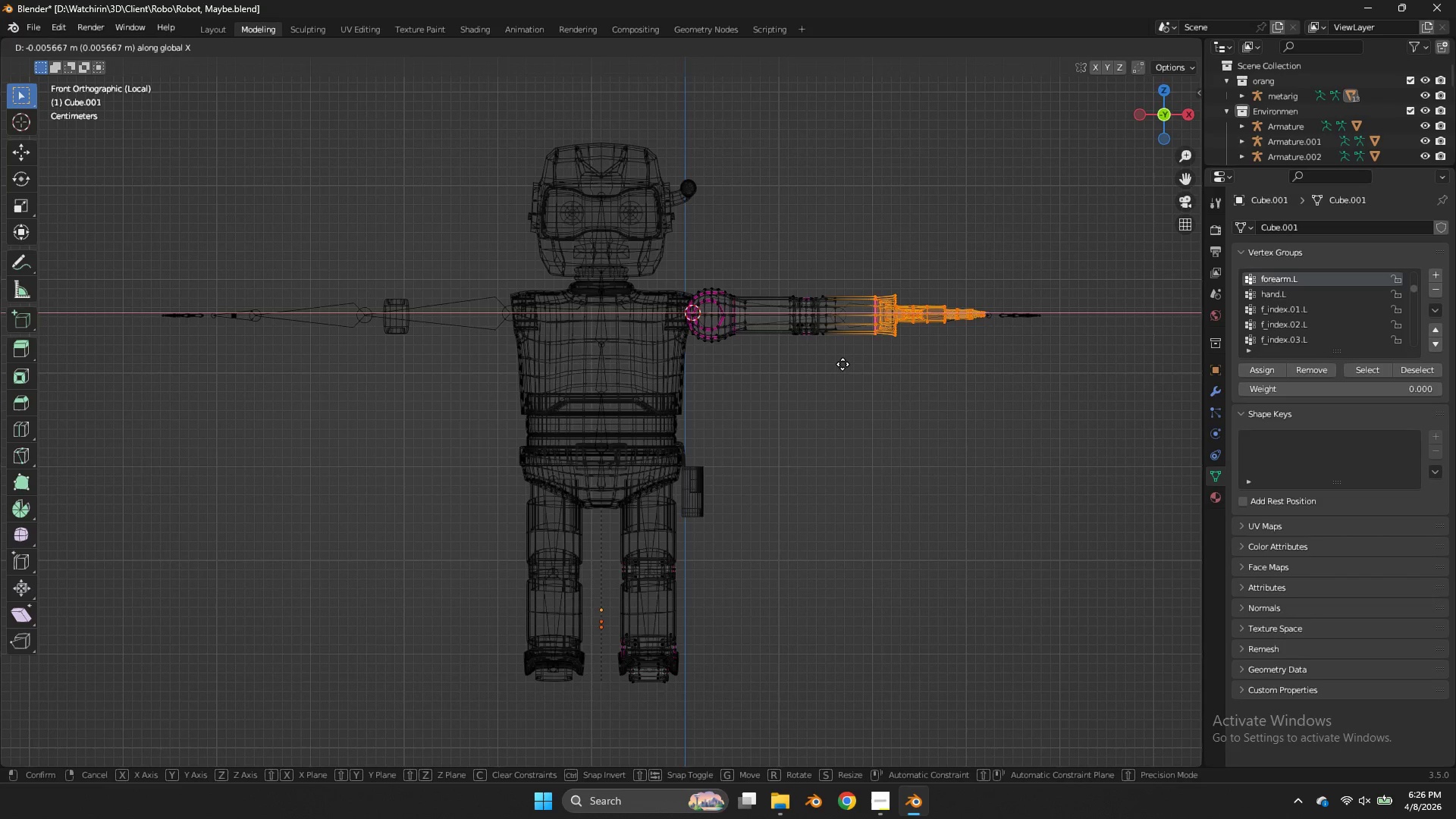 
hold_key(key=ShiftLeft, duration=0.5)
 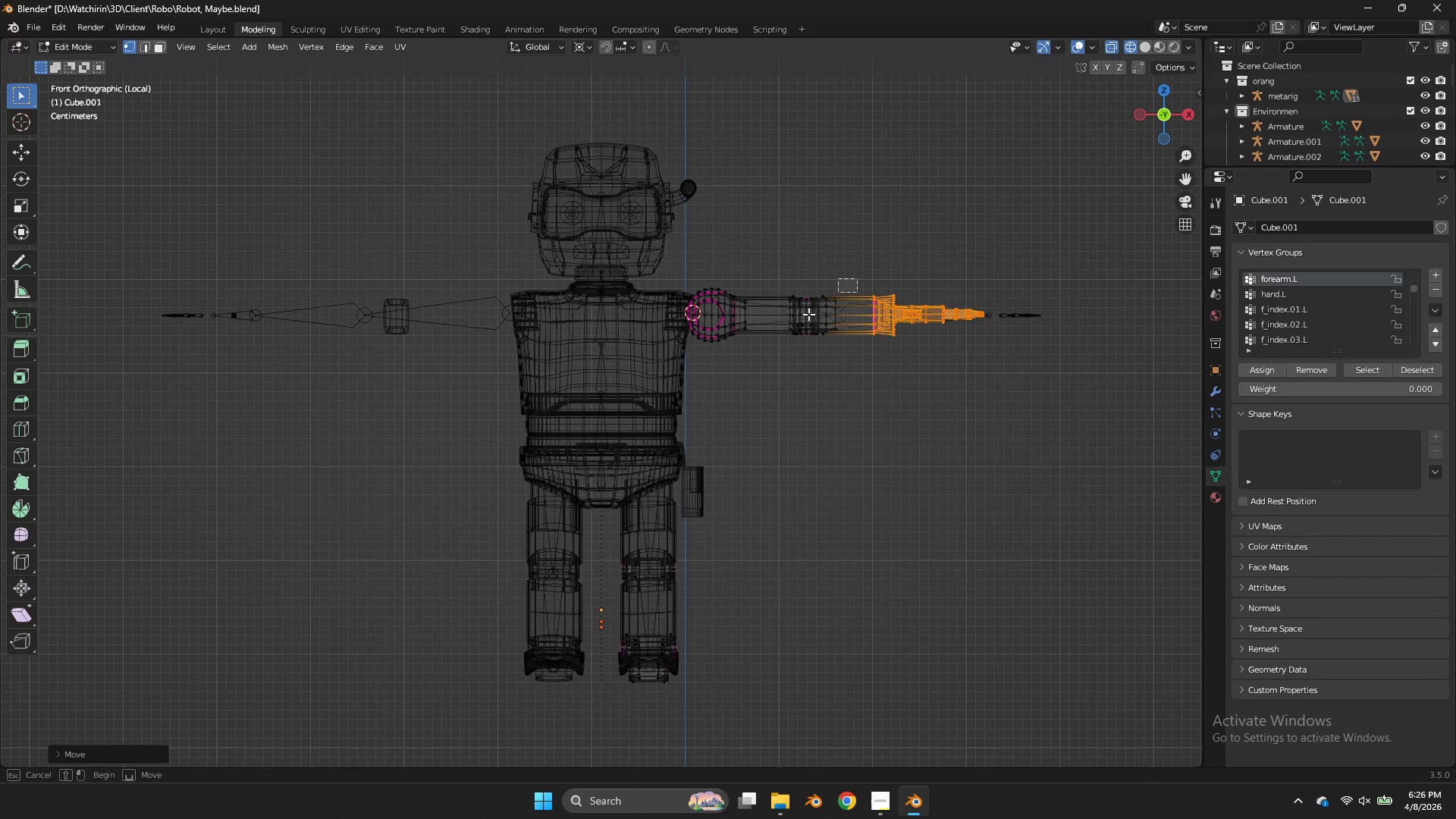 
left_click_drag(start_coordinate=[857, 278], to_coordinate=[767, 347])
 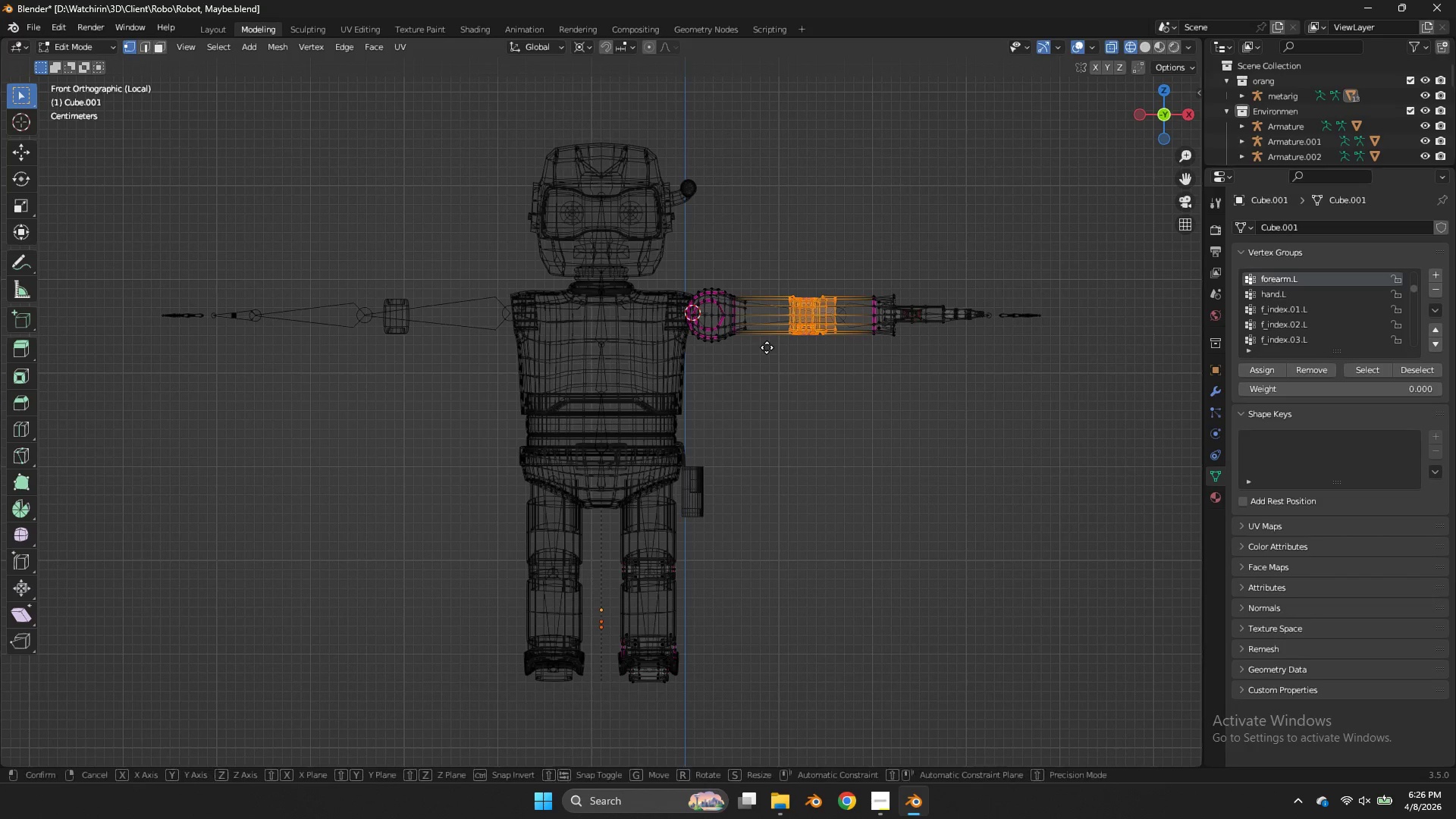 
type(gx)
 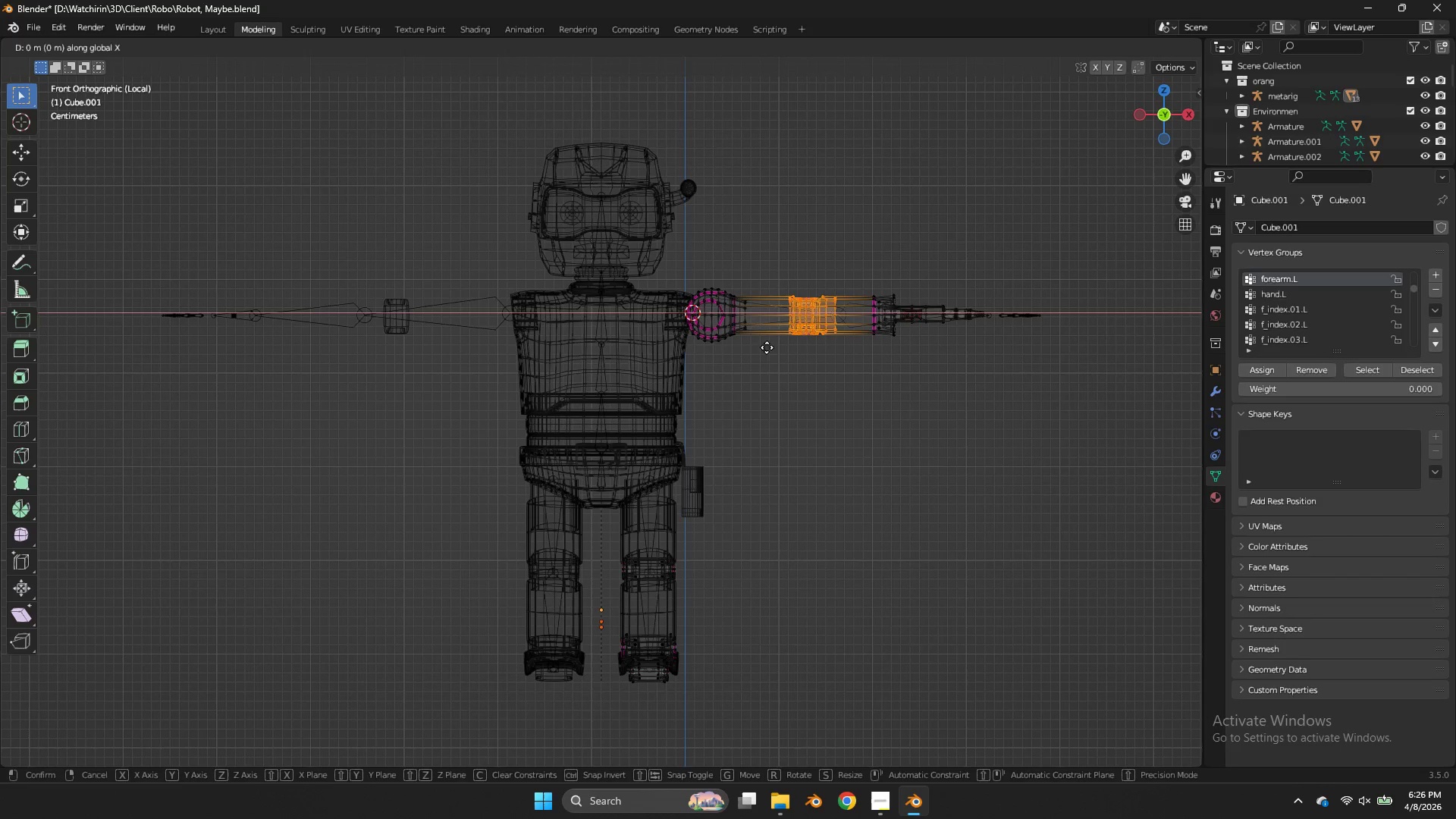 
hold_key(key=ShiftLeft, duration=0.52)
left_click([728, 348])
 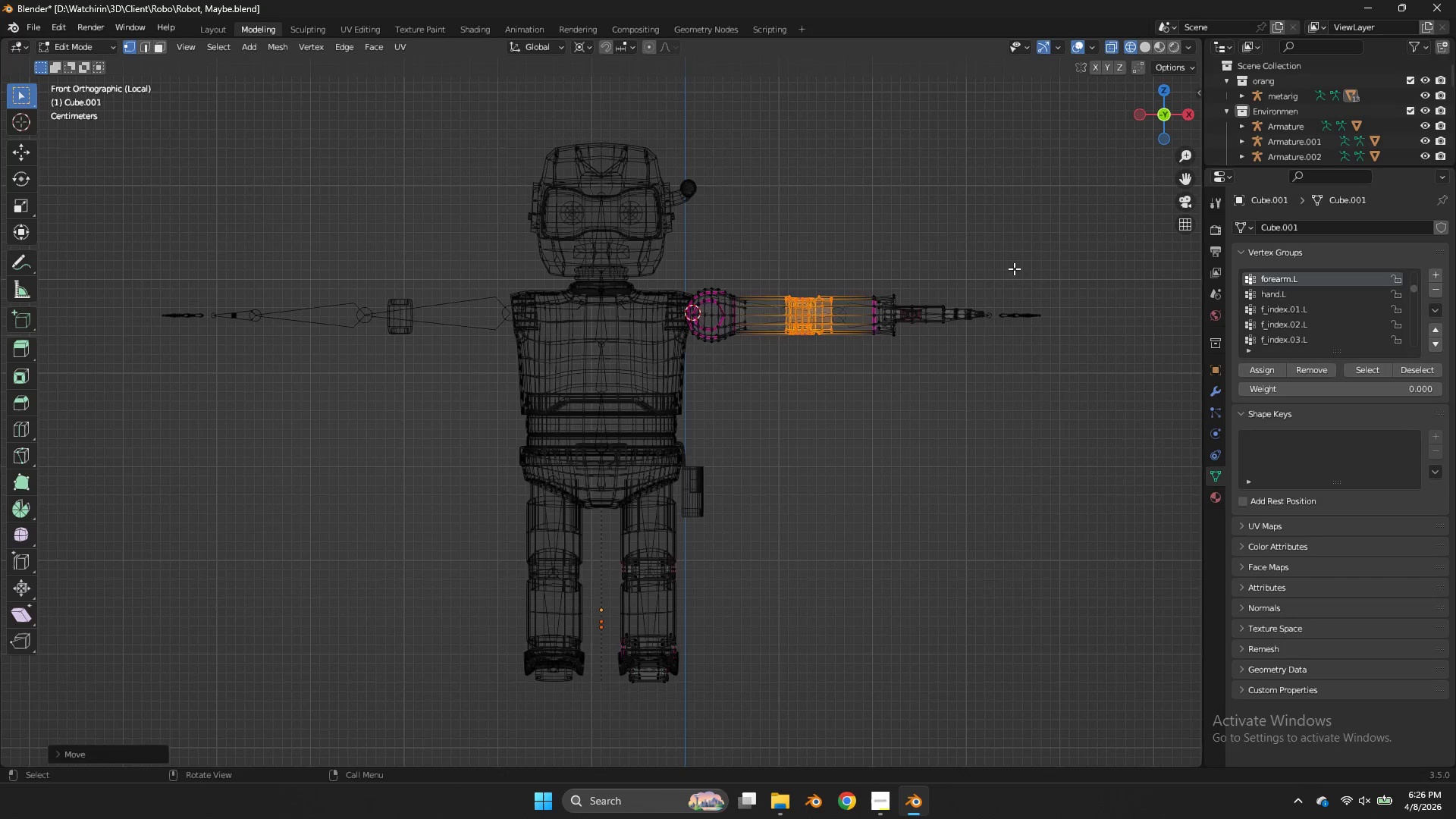 
type(ar)
 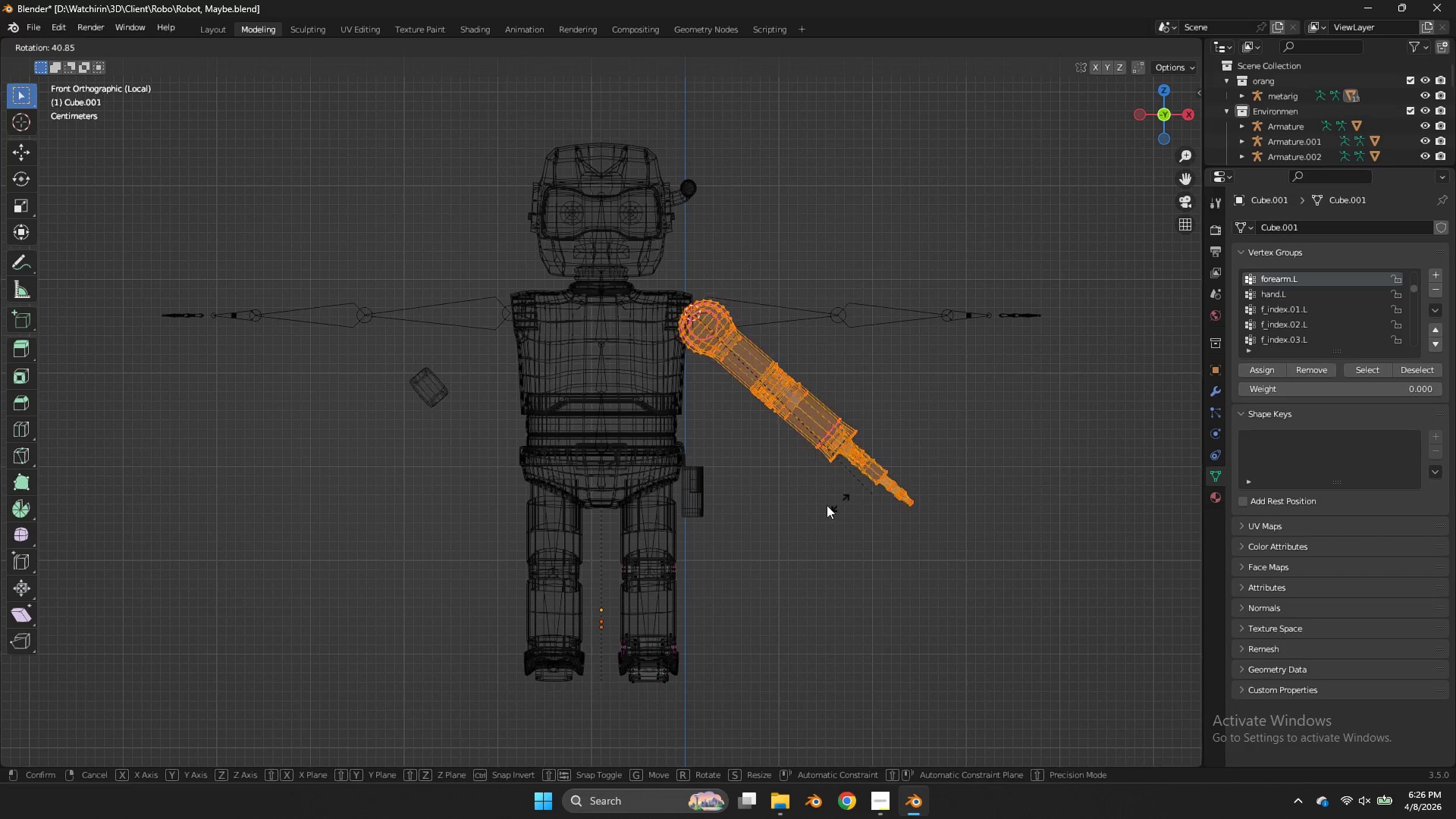 
left_click_drag(start_coordinate=[1087, 219], to_coordinate=[622, 397])
 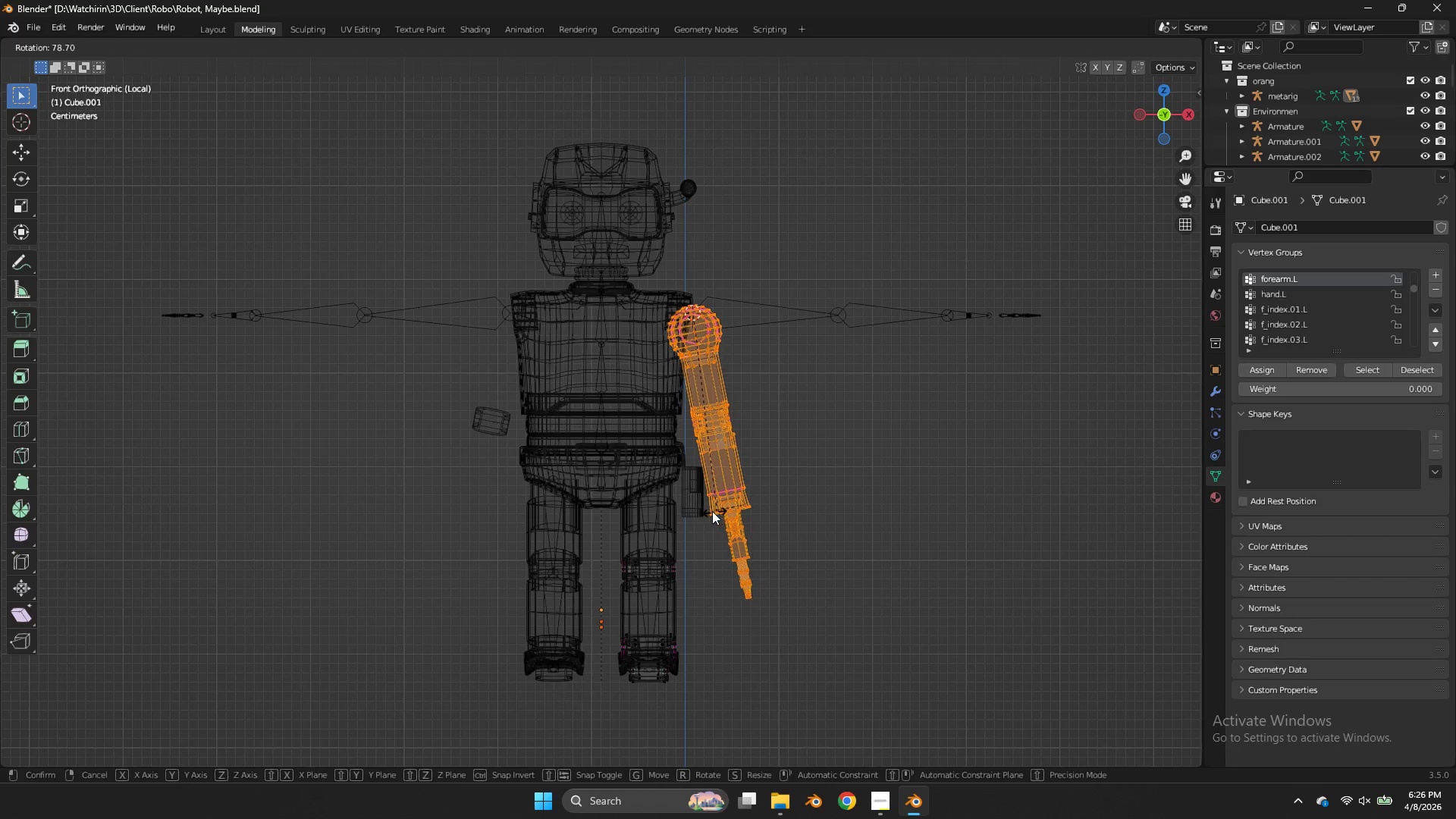 
left_click([700, 511])
 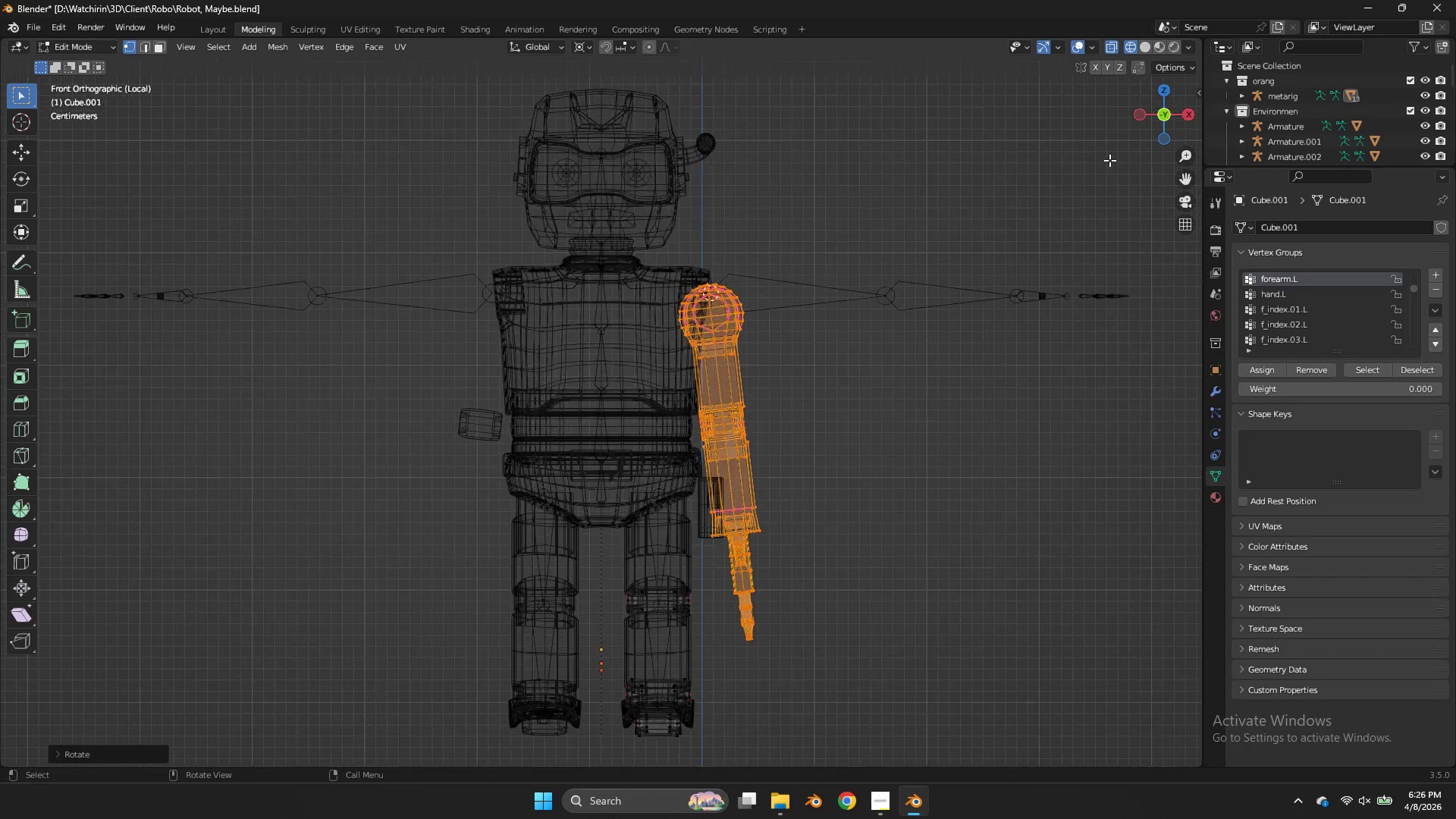 
key(Control+ControlLeft)
 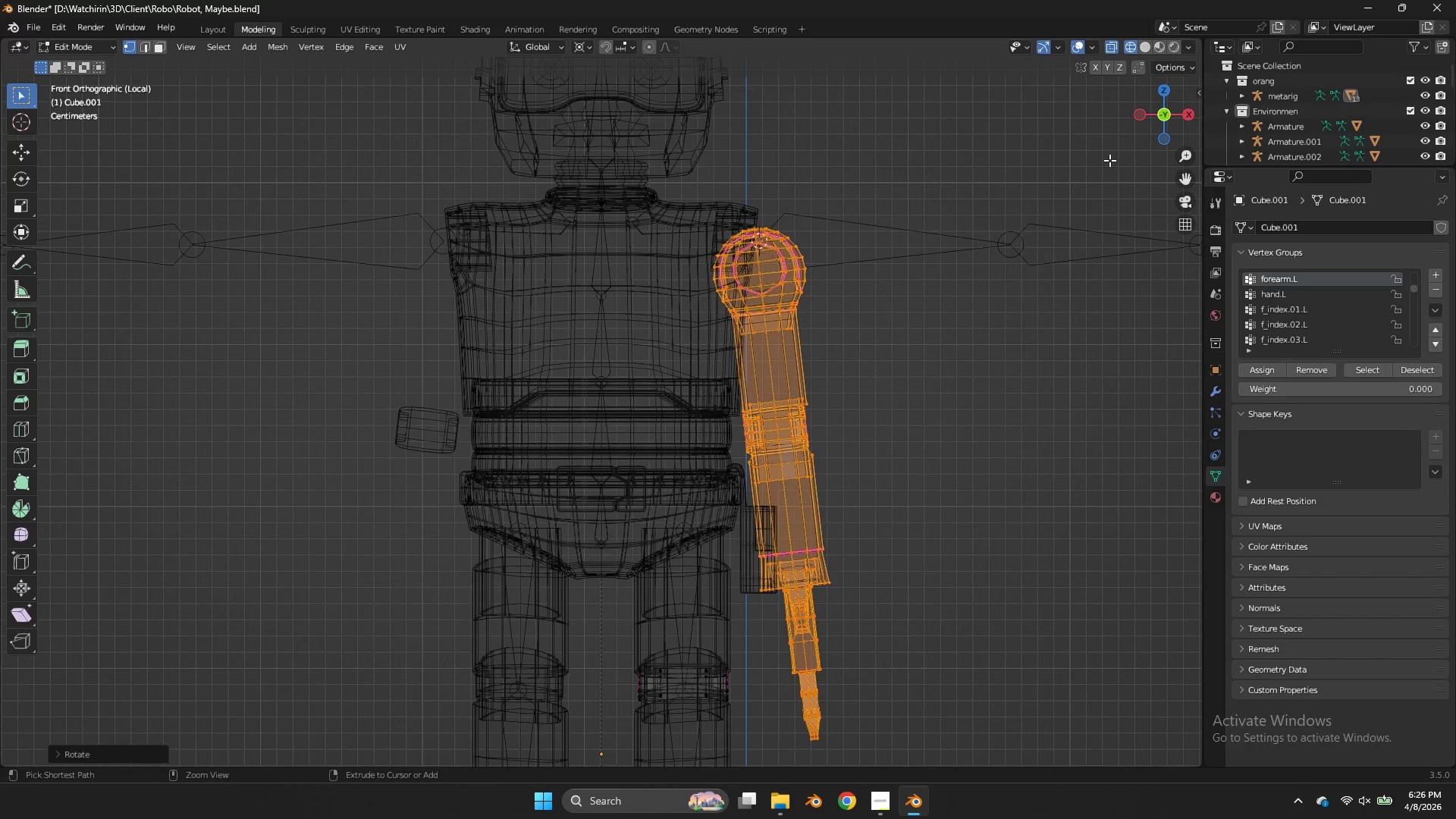 
key(Control+Z)
 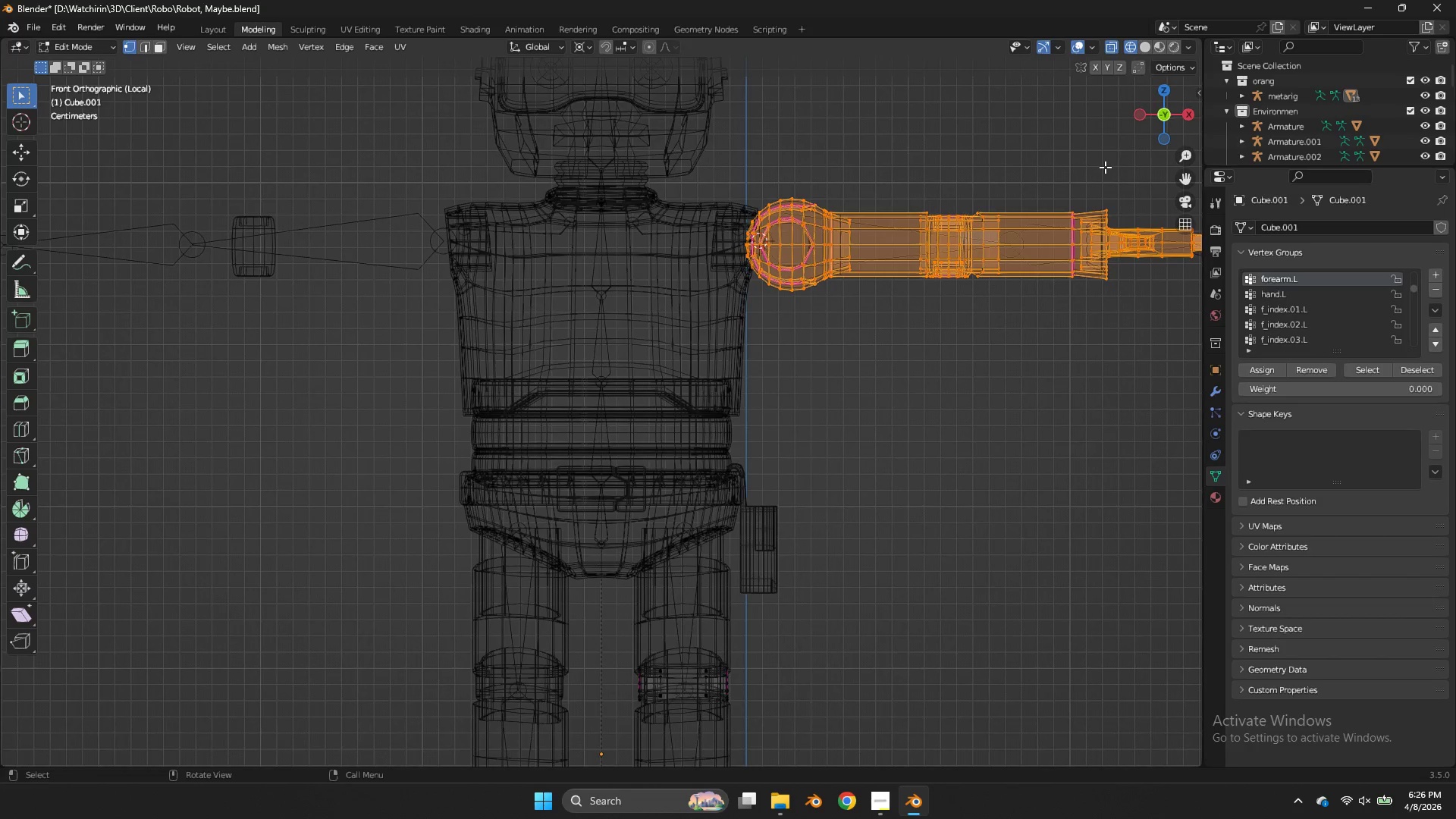 
scroll: coordinate [1109, 160], scroll_direction: up, amount: 3.0
 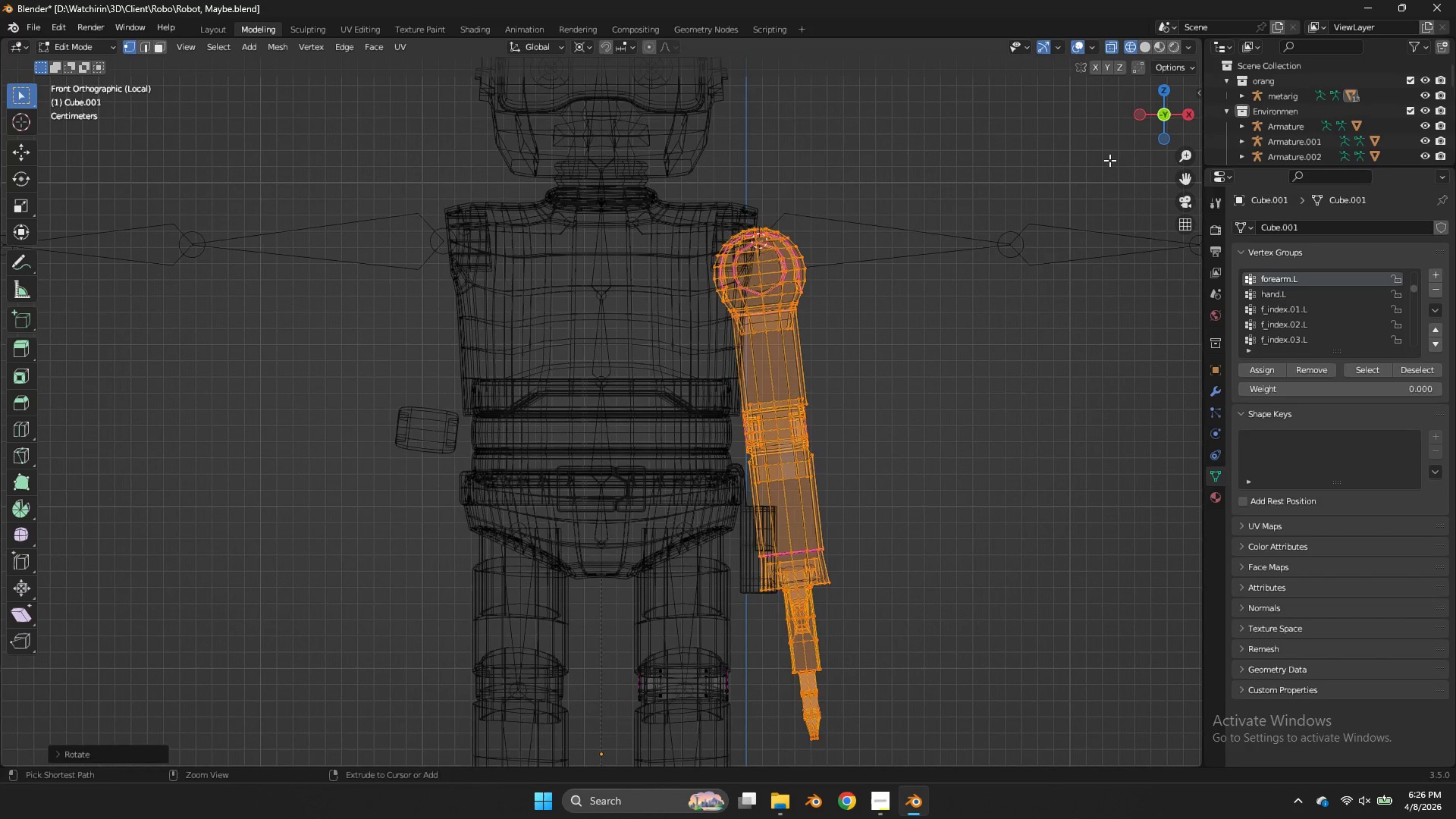 
scroll: coordinate [1105, 167], scroll_direction: down, amount: 3.0
 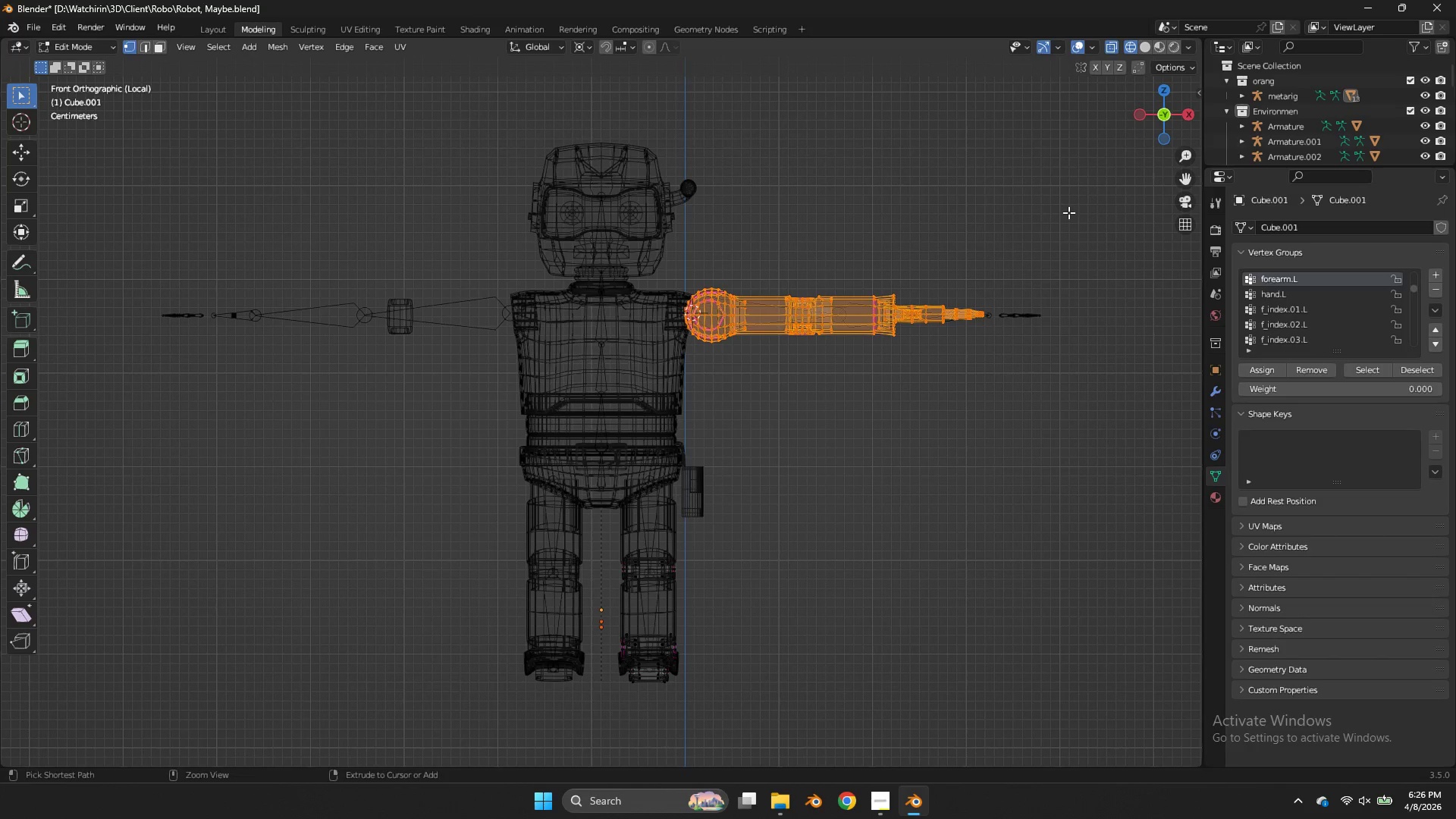 
key(Control+Tab)
 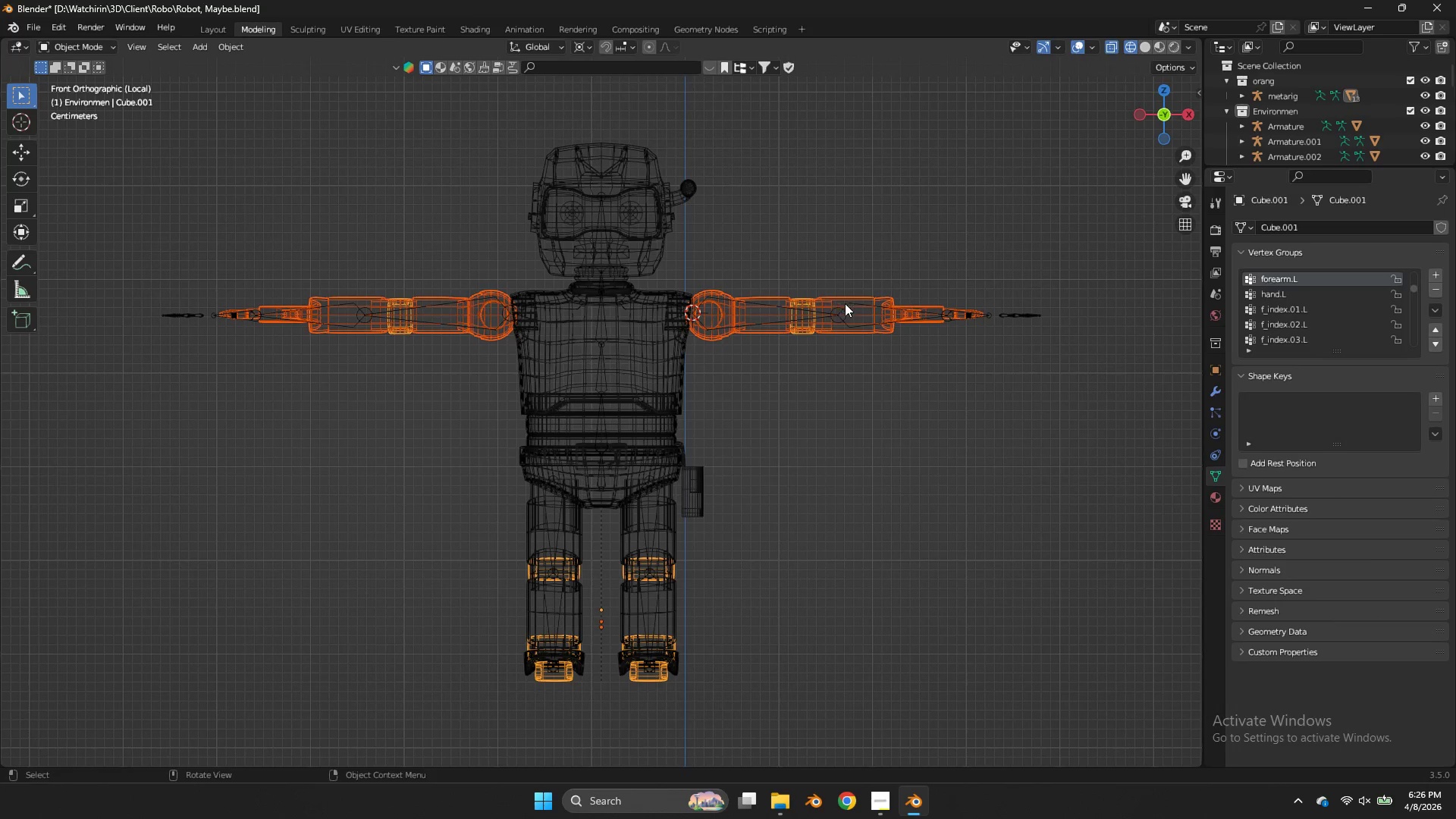 
left_click([845, 306])
 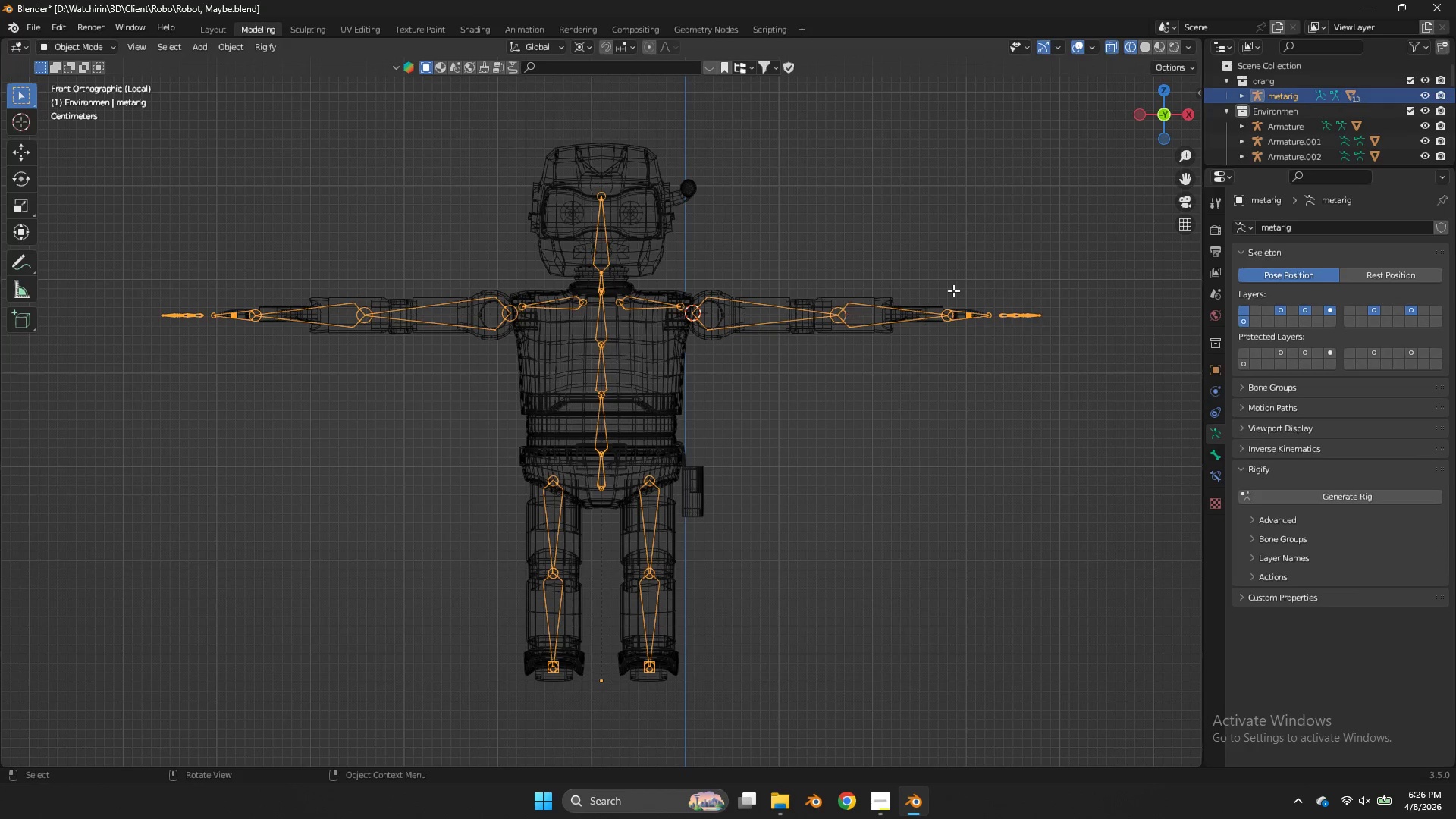 
key(Tab)
type(gx)
 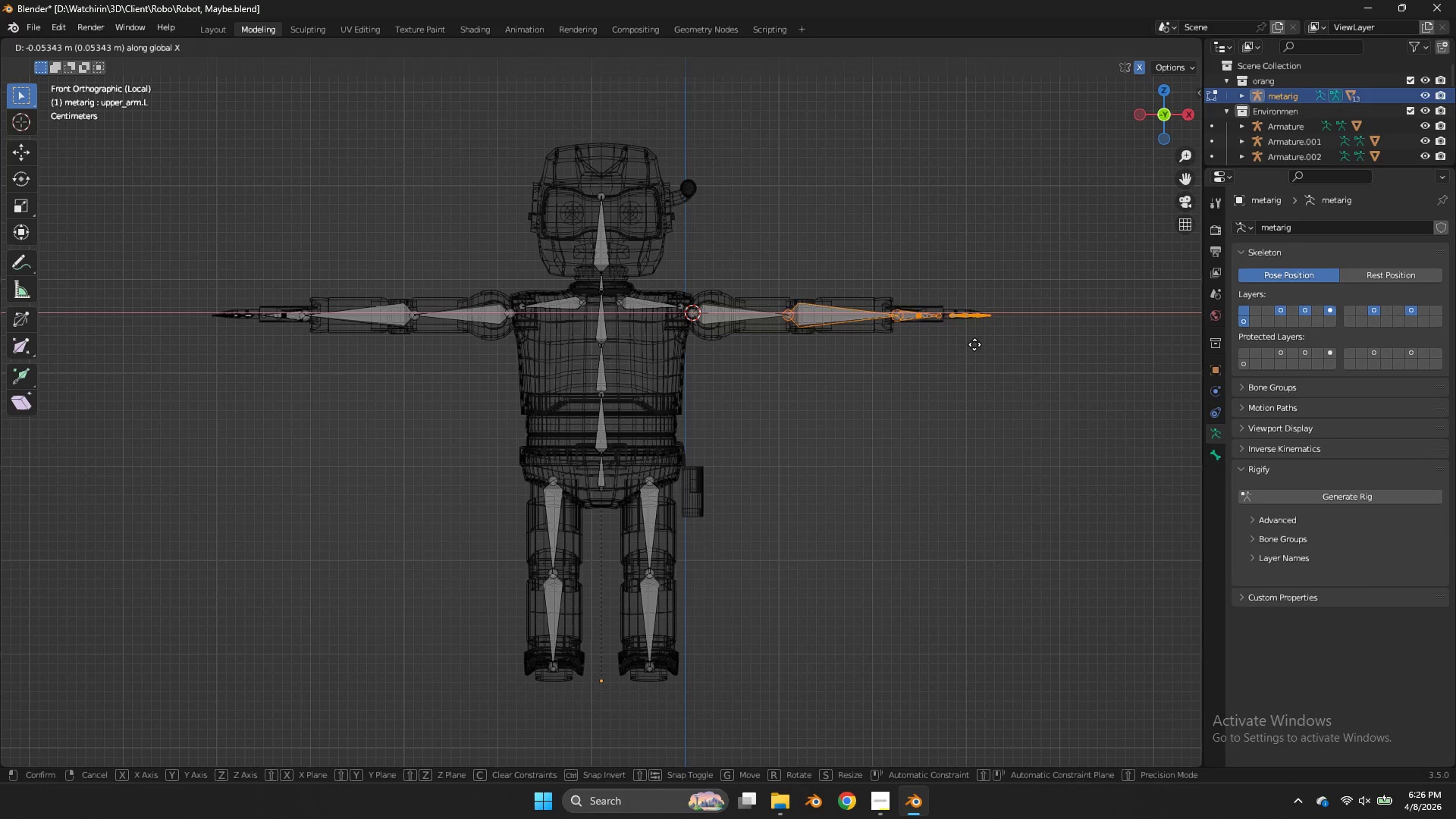 
left_click_drag(start_coordinate=[1080, 268], to_coordinate=[783, 361])
 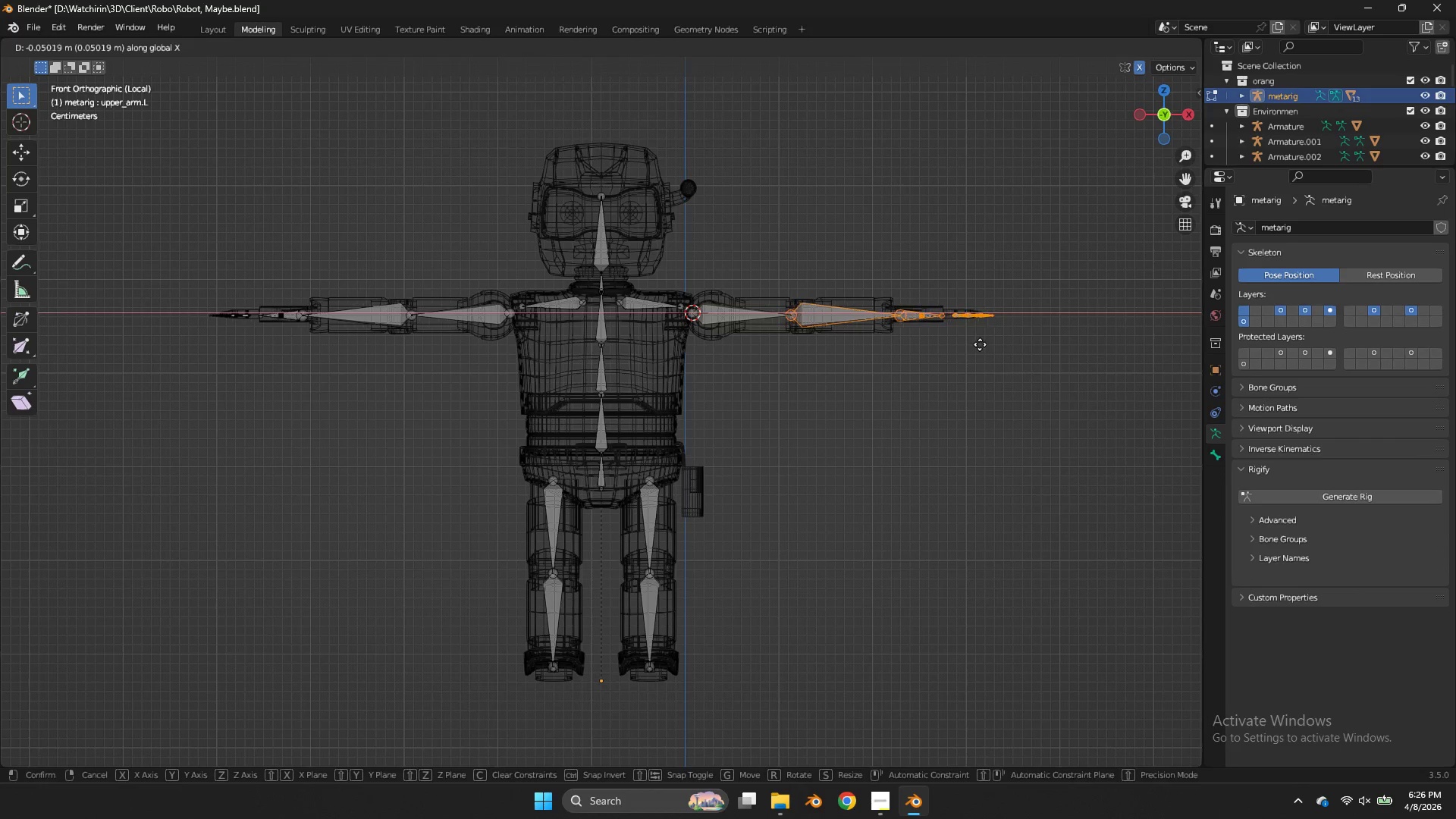 
hold_key(key=ShiftLeft, duration=1.22)
left_click([1062, 346])
 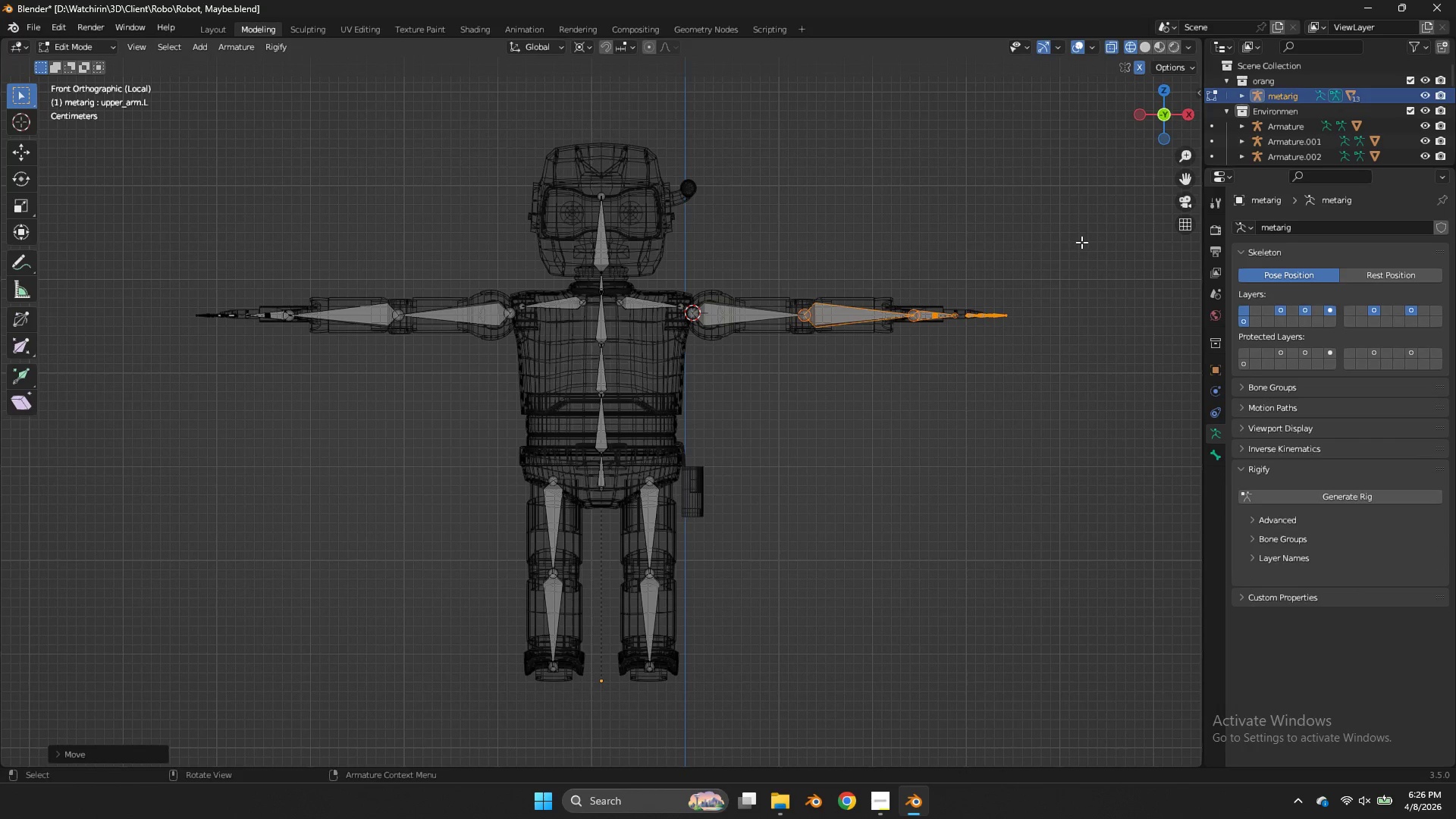 
left_click_drag(start_coordinate=[1081, 242], to_coordinate=[901, 356])
 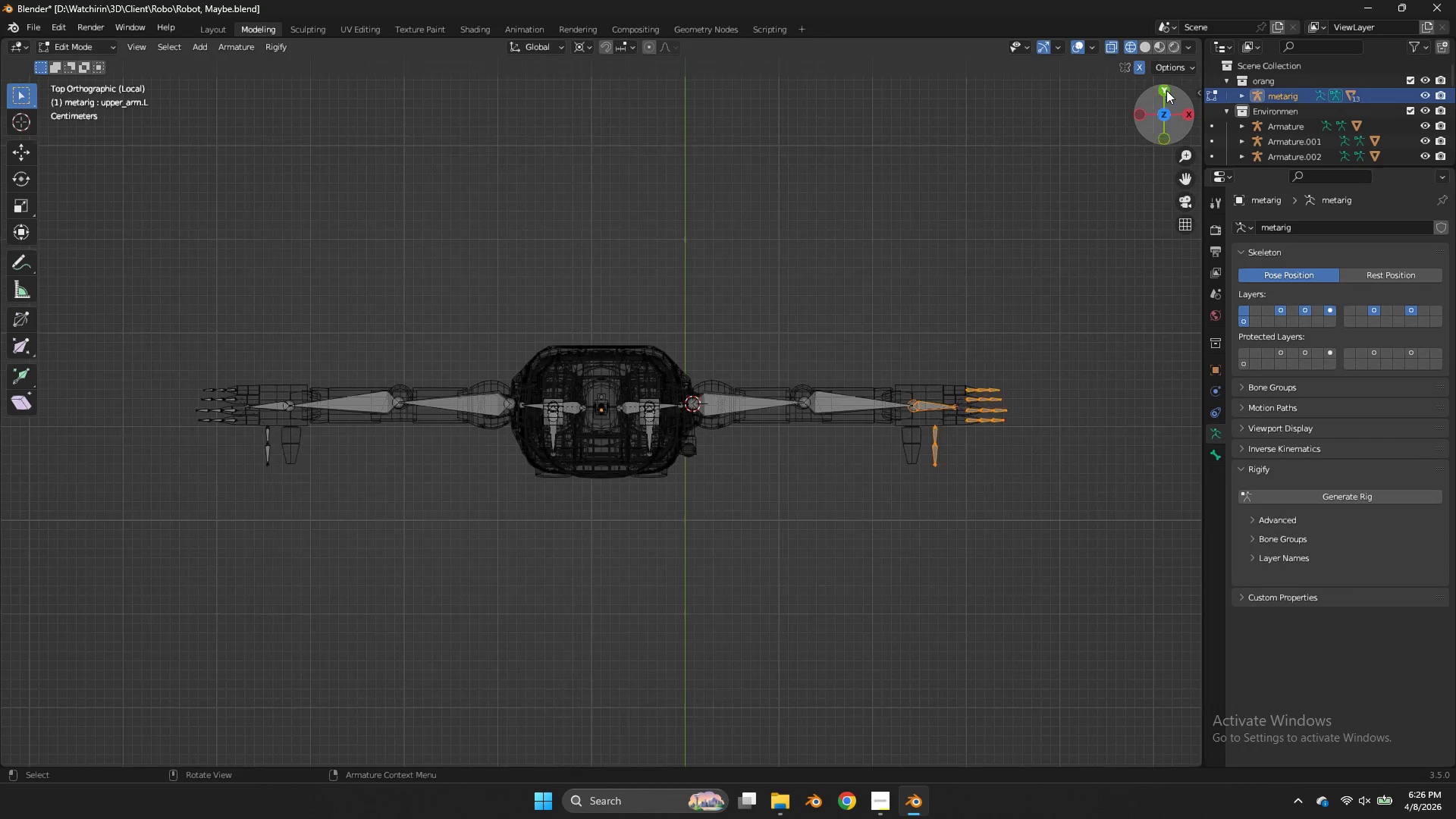 
scroll: coordinate [1138, 250], scroll_direction: up, amount: 2.0
 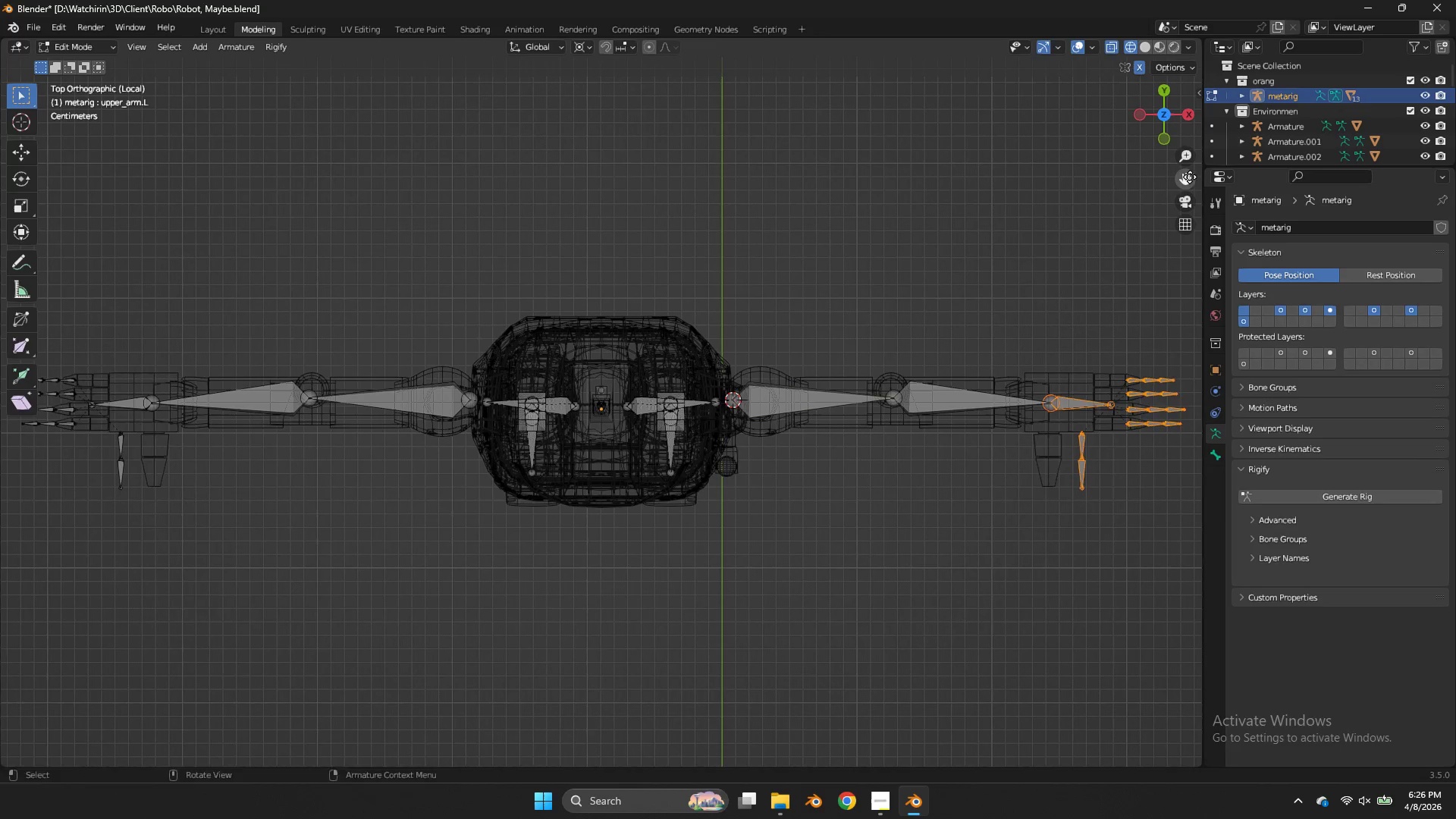 
left_click_drag(start_coordinate=[1190, 177], to_coordinate=[895, 177])
 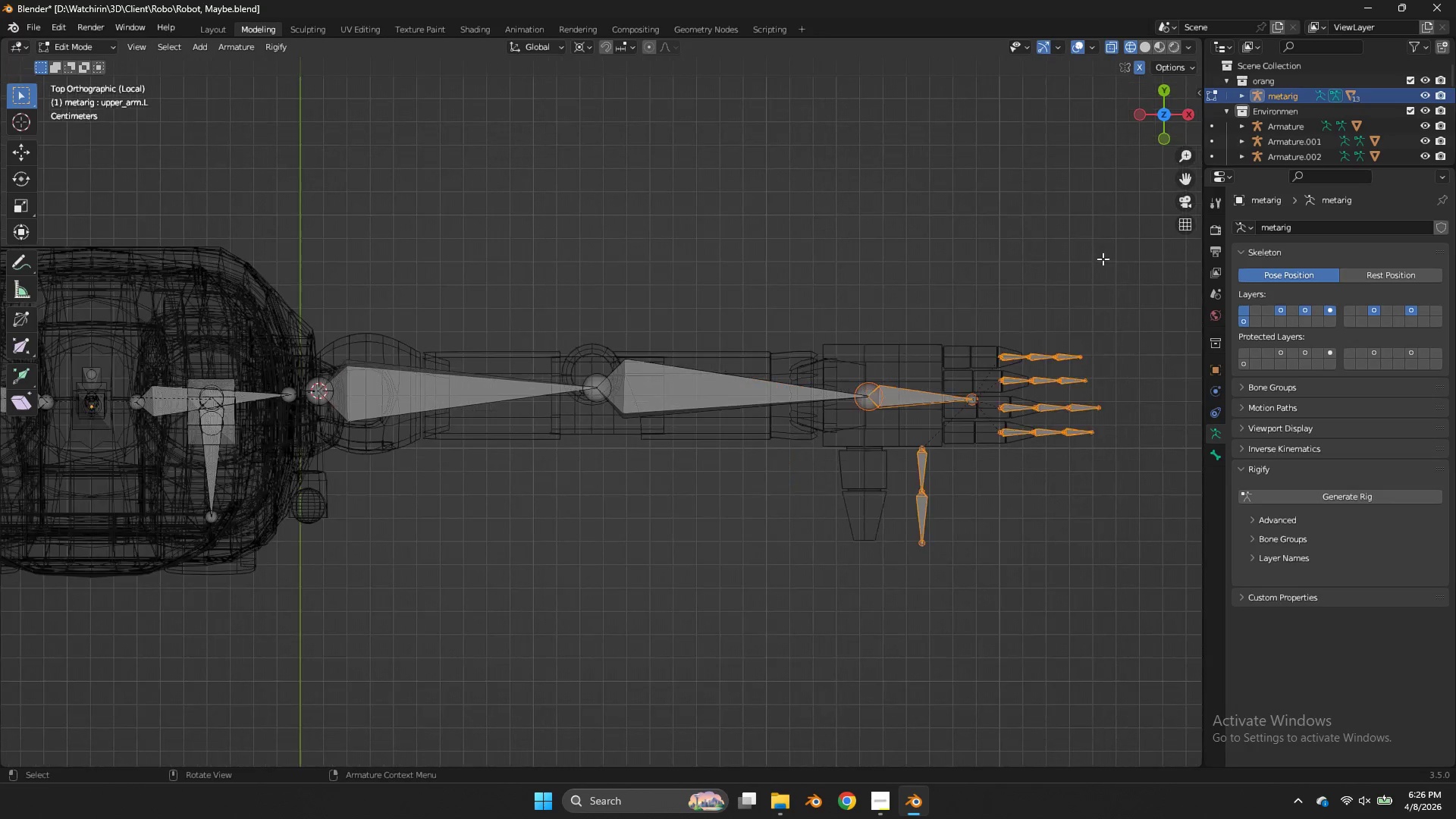 
type(gx)
 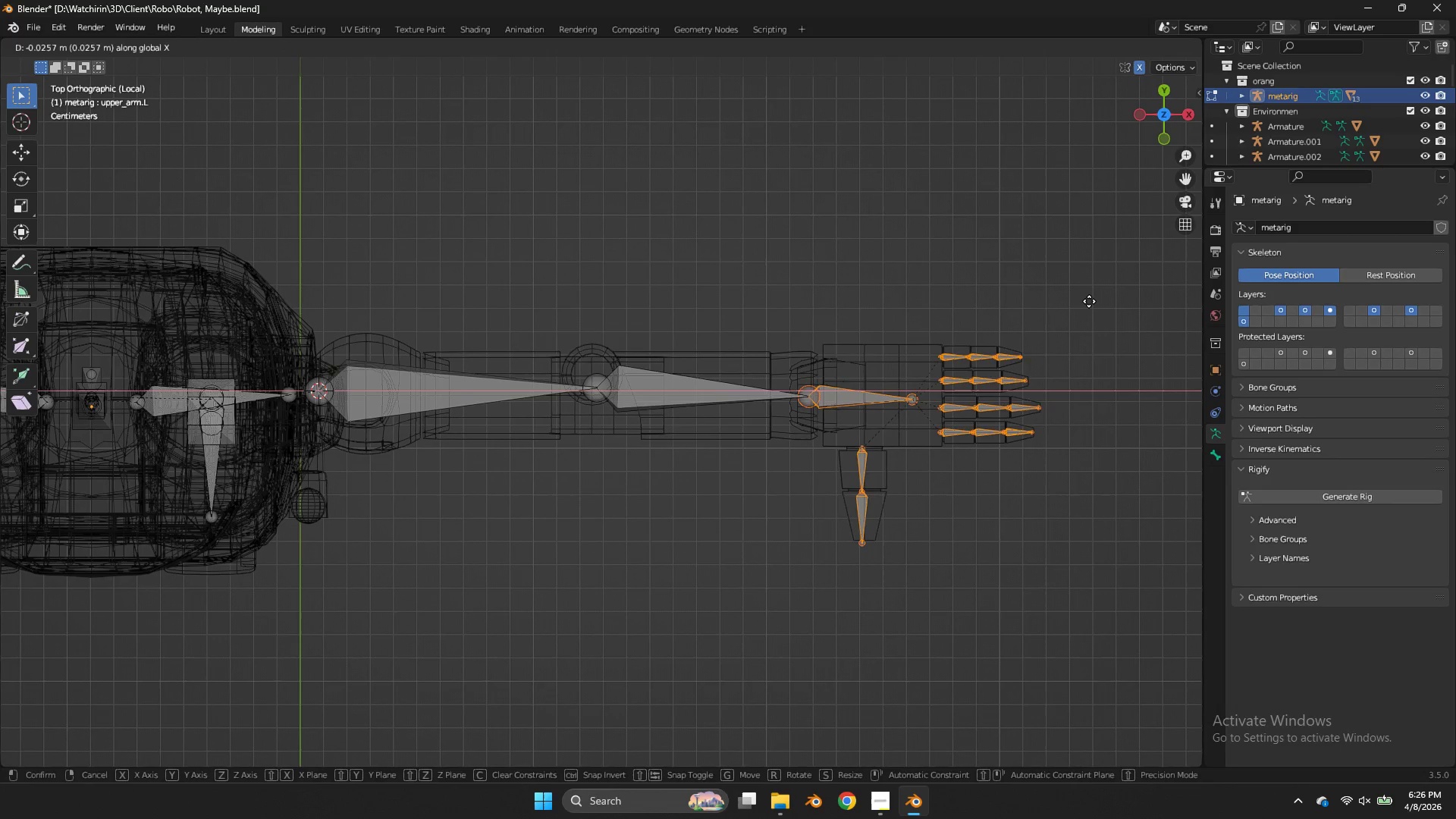 
scroll: coordinate [1090, 248], scroll_direction: up, amount: 3.0
 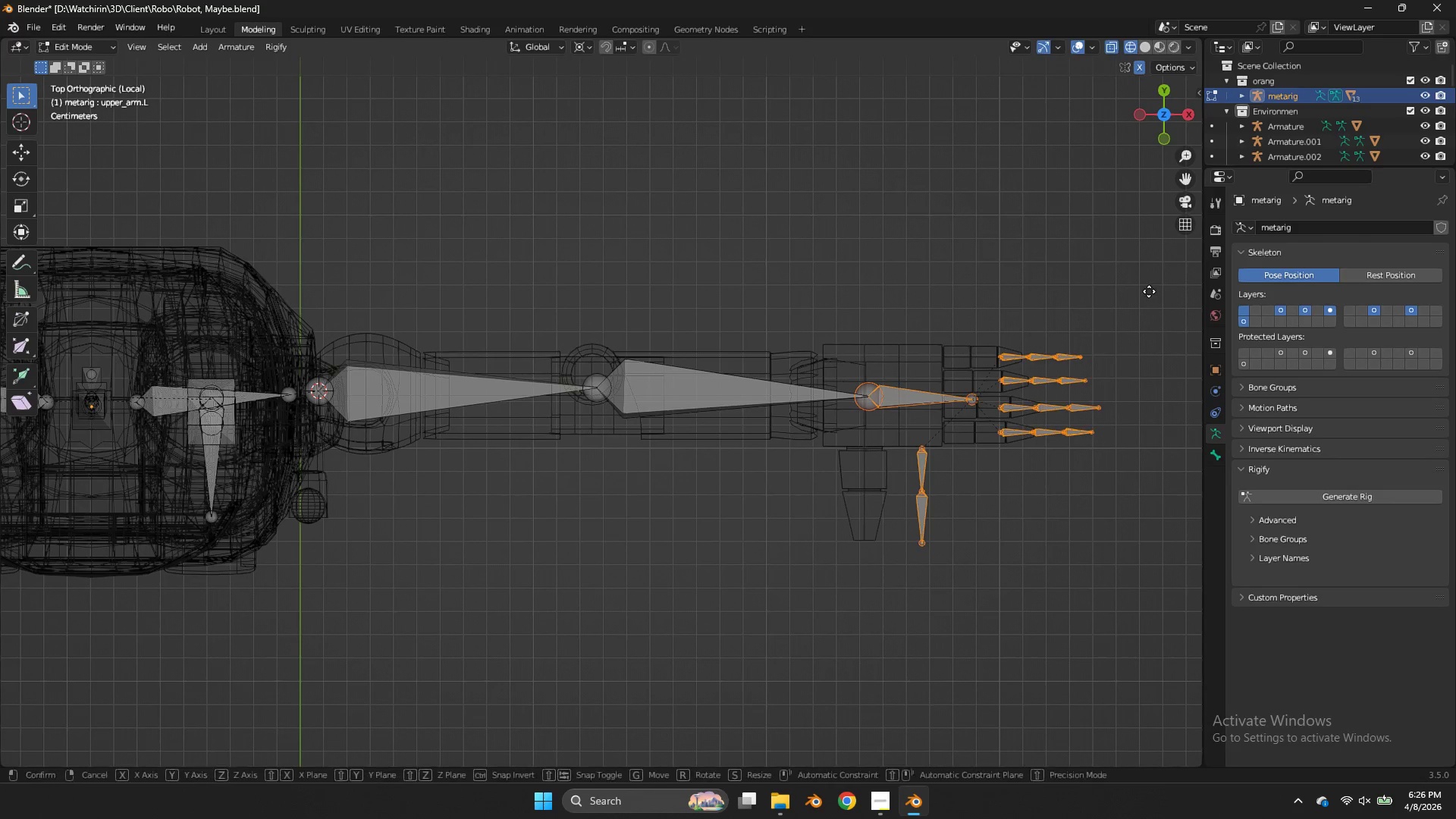 
hold_key(key=ShiftLeft, duration=1.41)
left_click([1110, 298])
 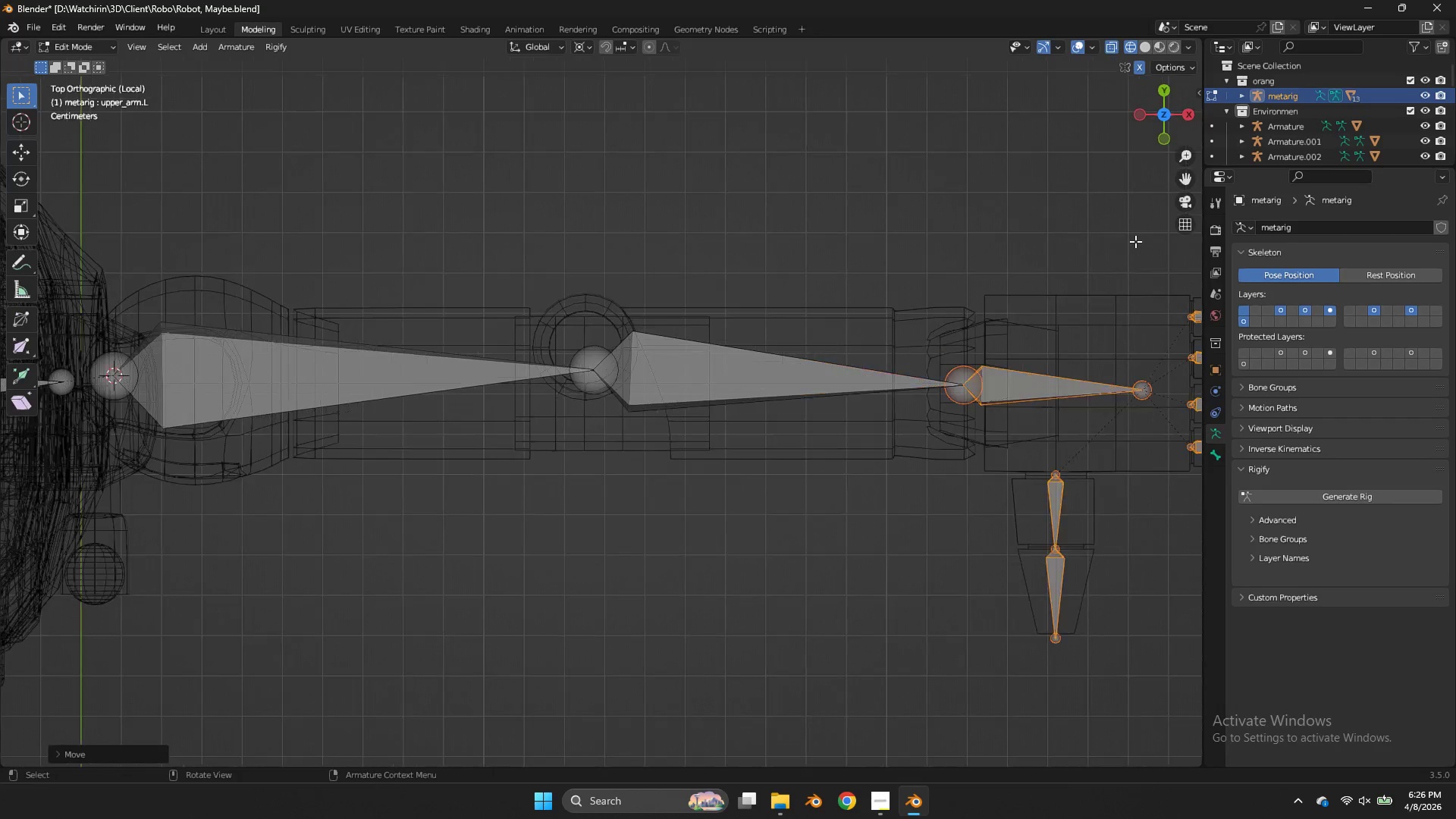 
left_click_drag(start_coordinate=[1197, 177], to_coordinate=[1190, 177])
 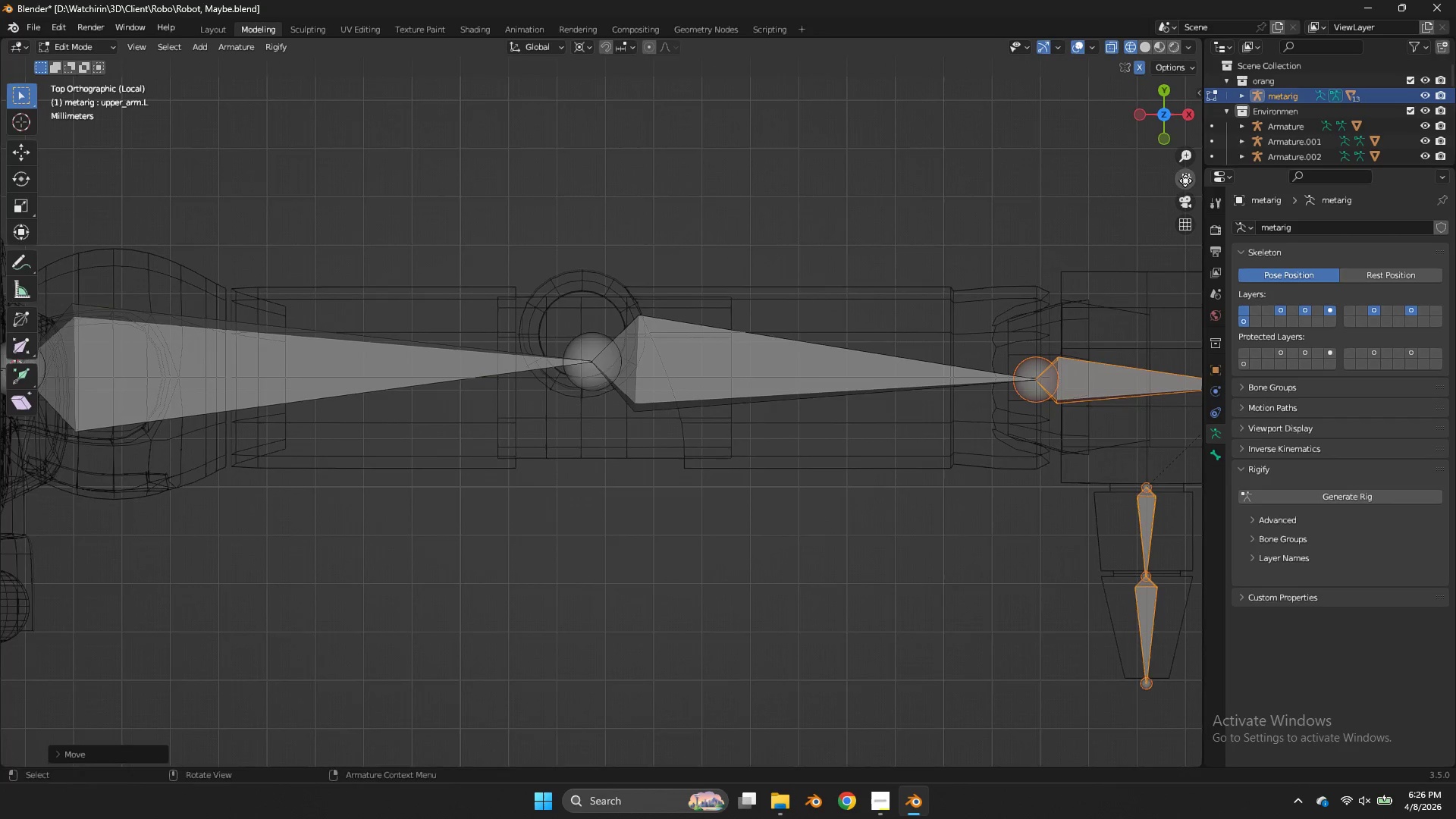 
scroll: coordinate [1135, 243], scroll_direction: up, amount: 4.0
 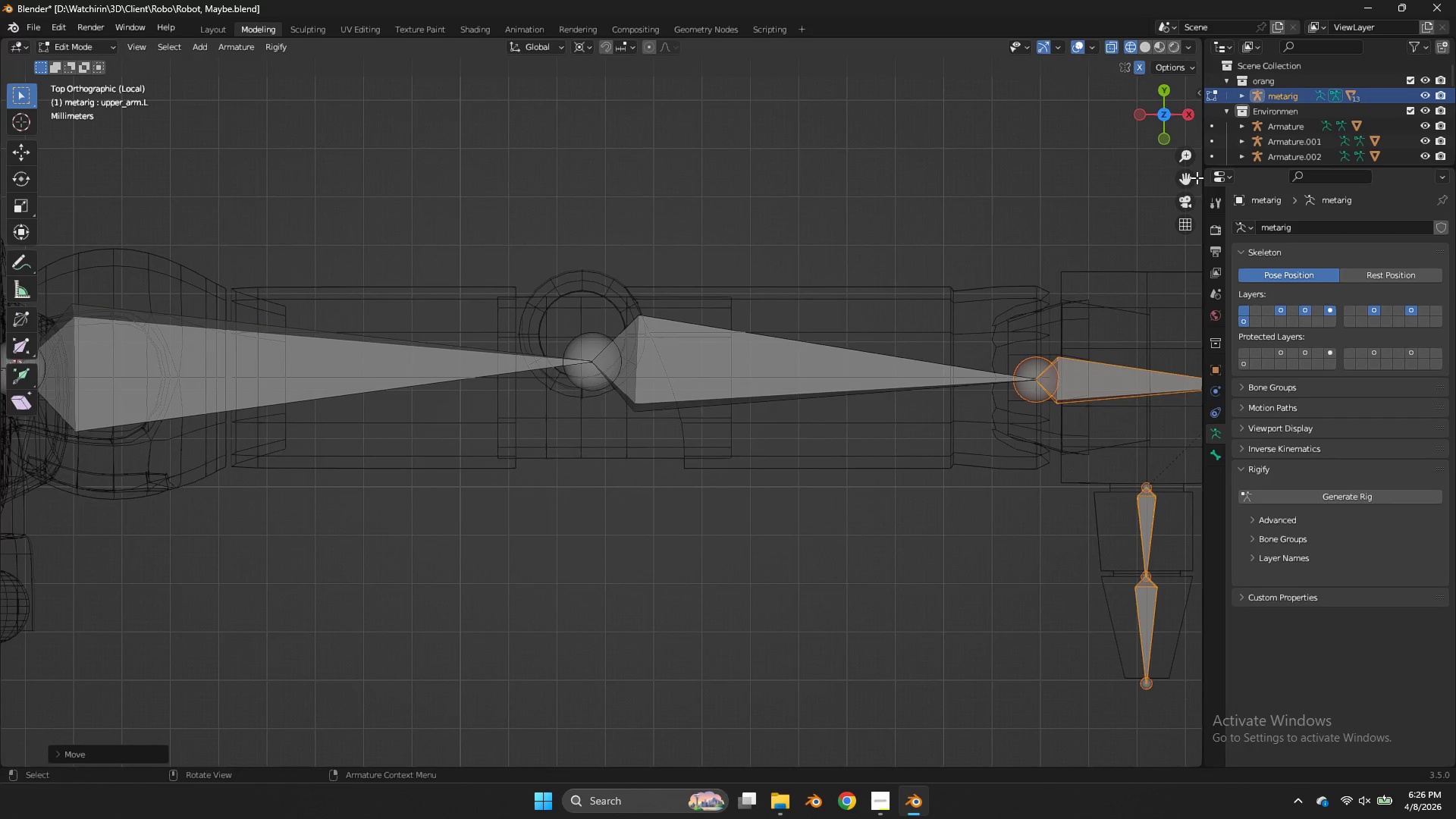 
left_click_drag(start_coordinate=[1185, 180], to_coordinate=[661, 119])
 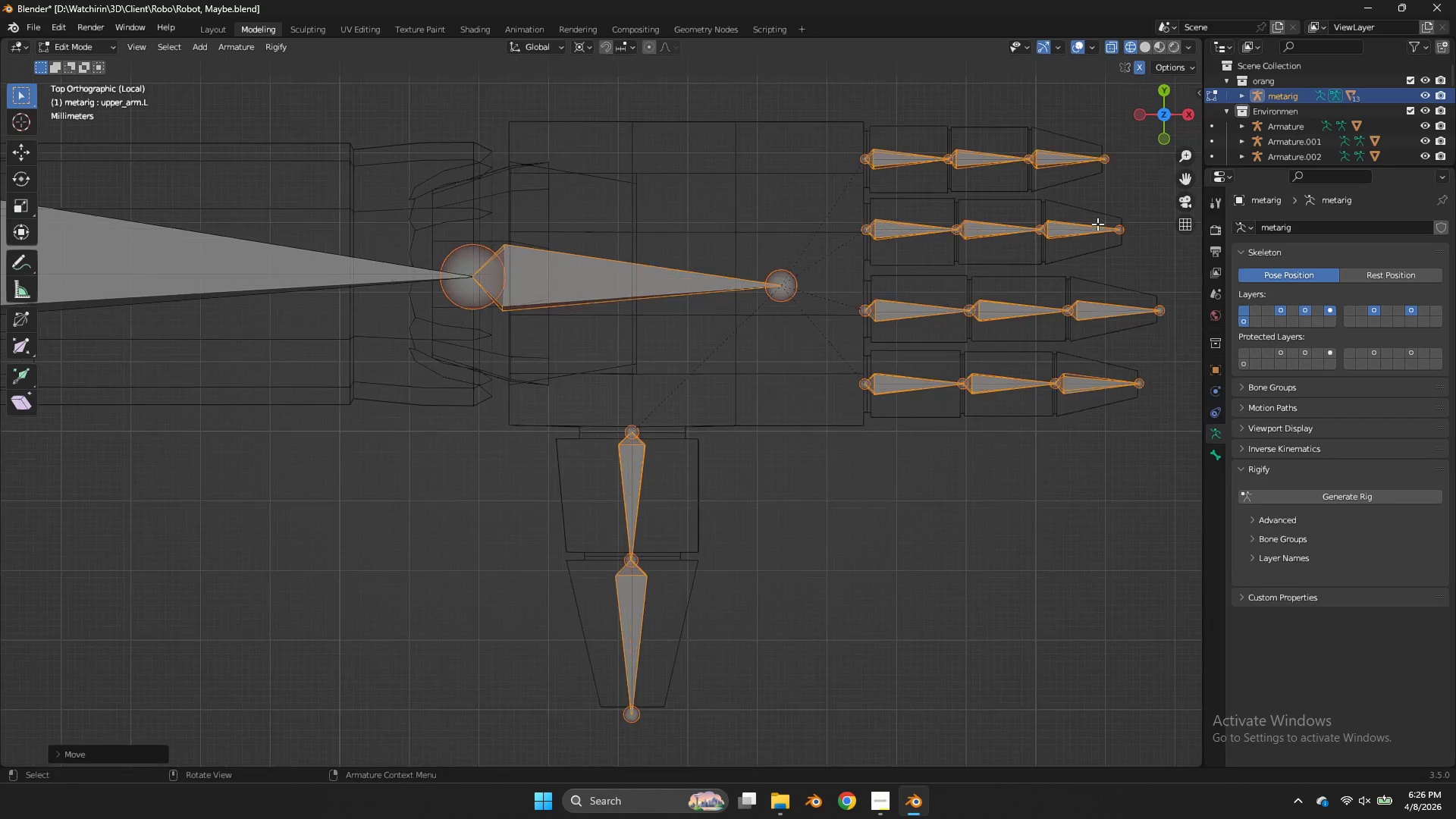 
scroll: coordinate [1097, 224], scroll_direction: up, amount: 2.0
 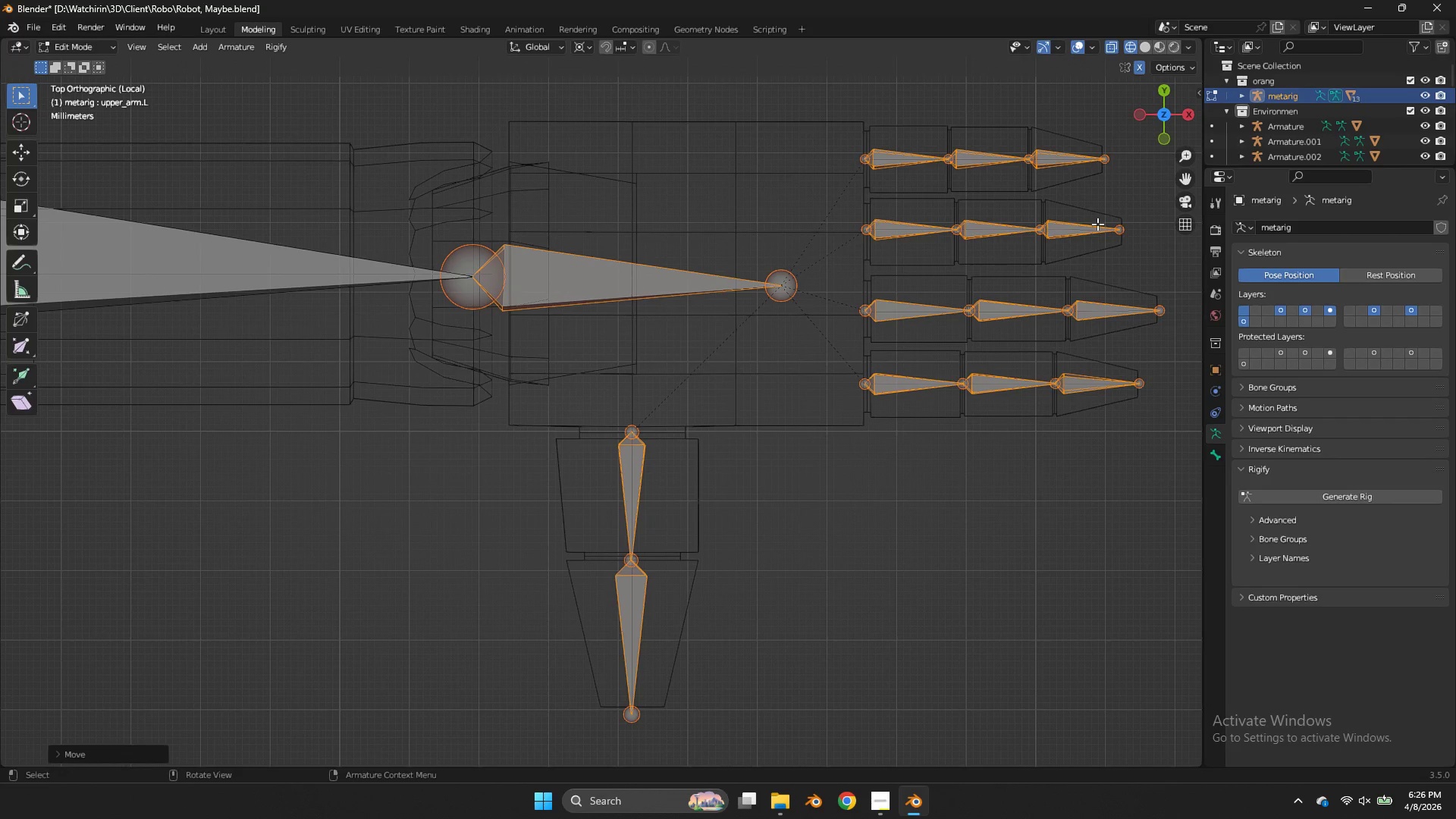 
type(gx)
 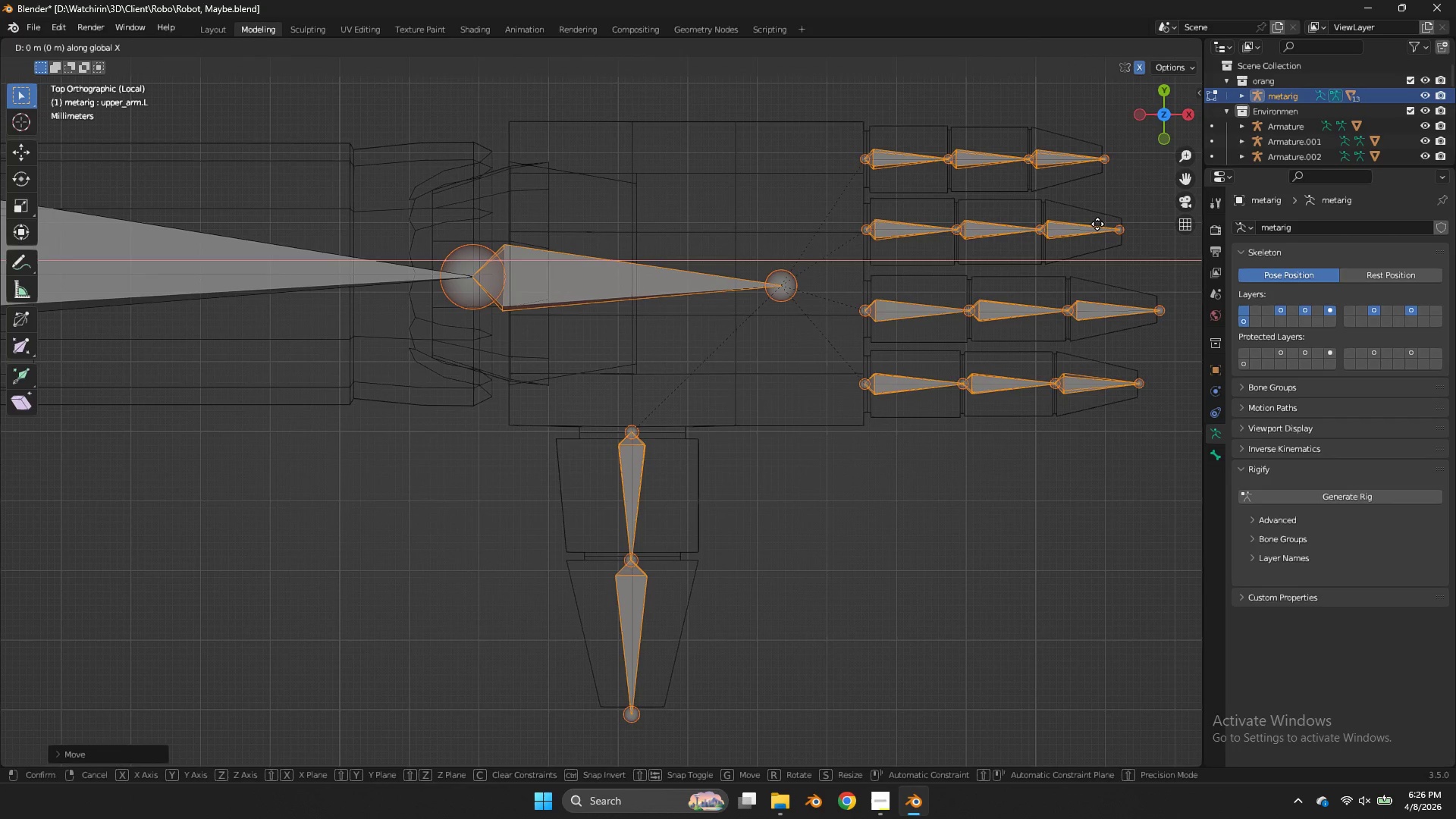 
hold_key(key=ShiftLeft, duration=0.56)
left_click([1103, 230])
 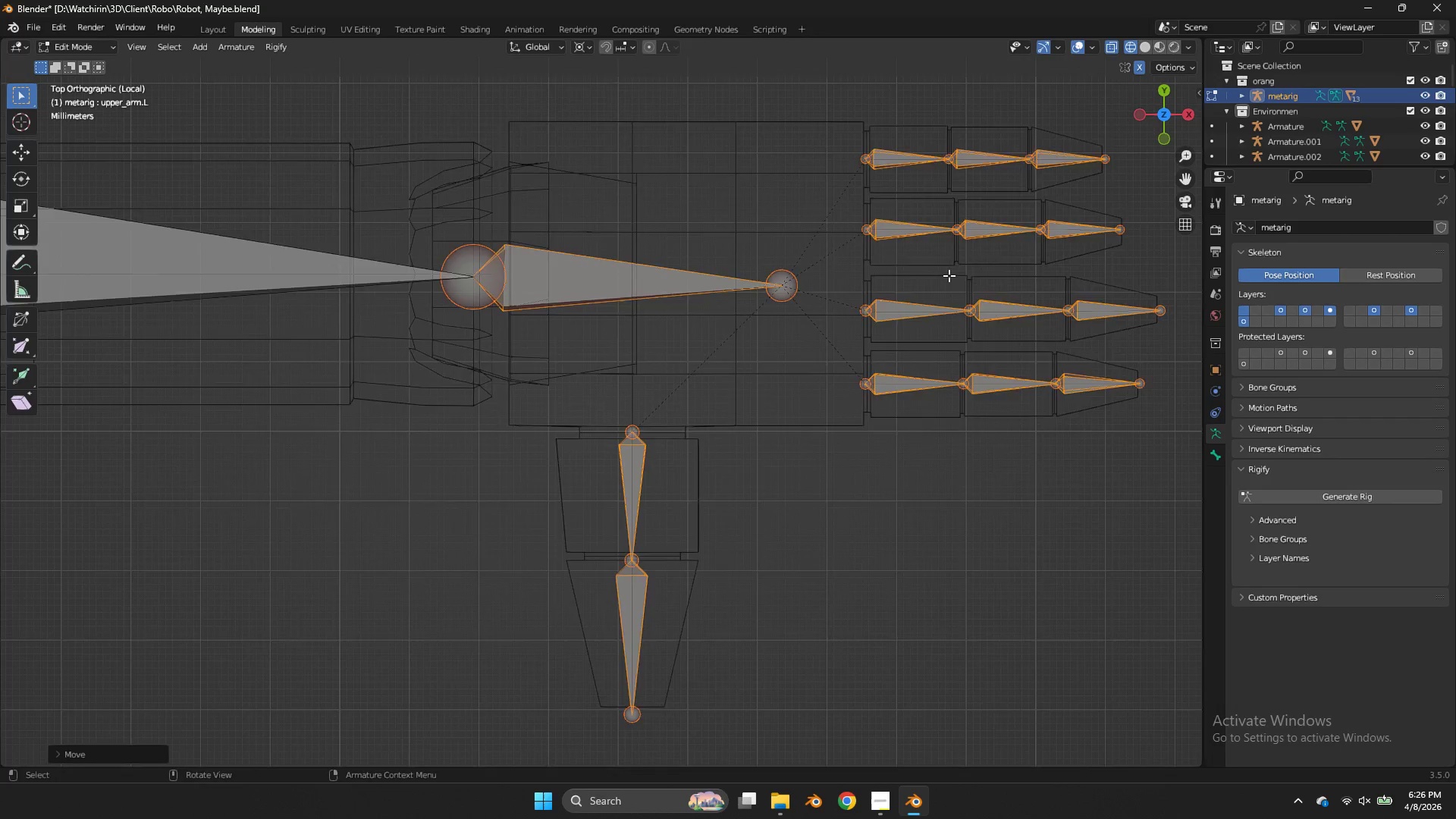 
key(Control+ControlLeft)
 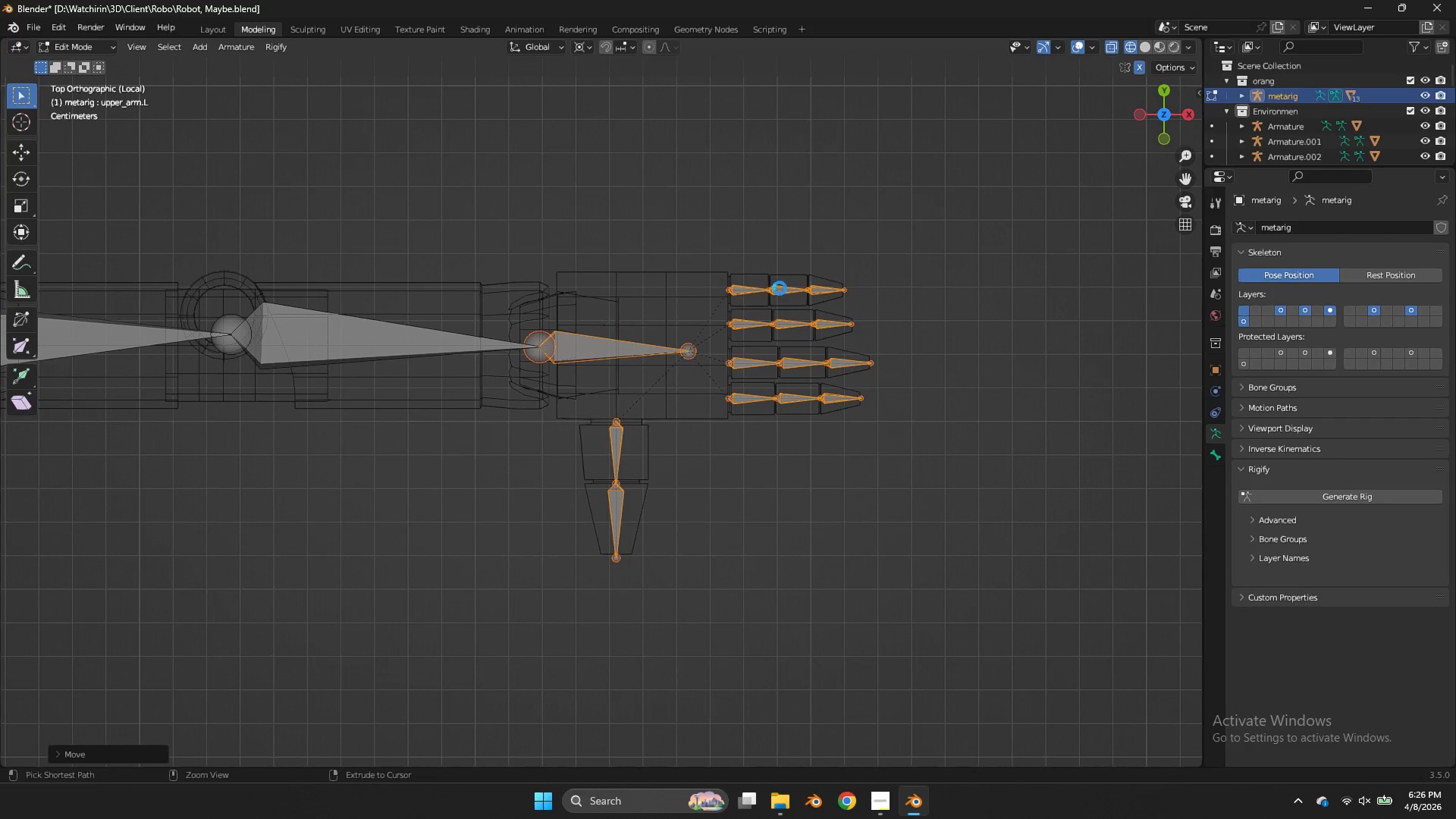 
key(Control+S)
 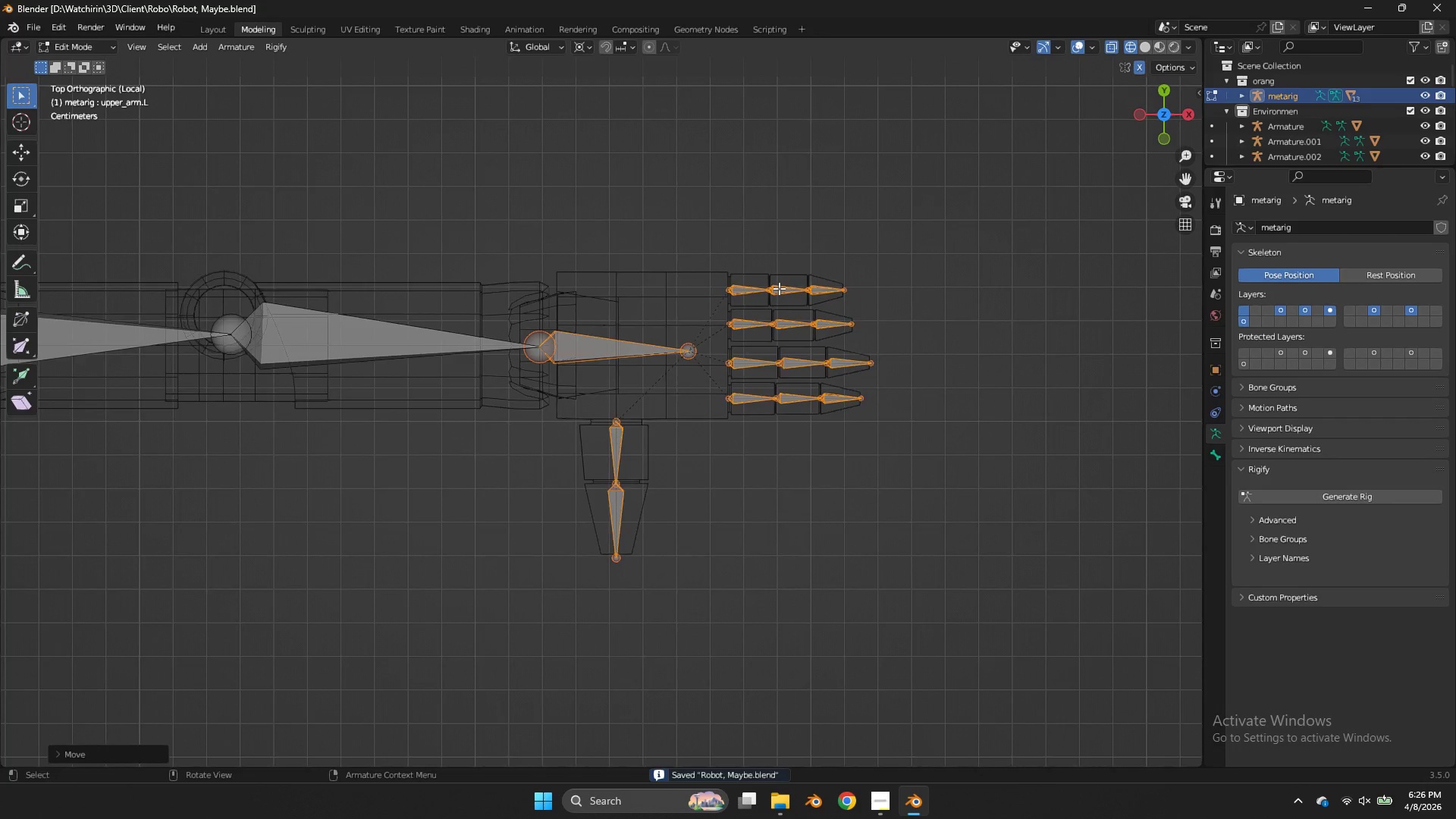 
scroll: coordinate [828, 289], scroll_direction: down, amount: 4.0
 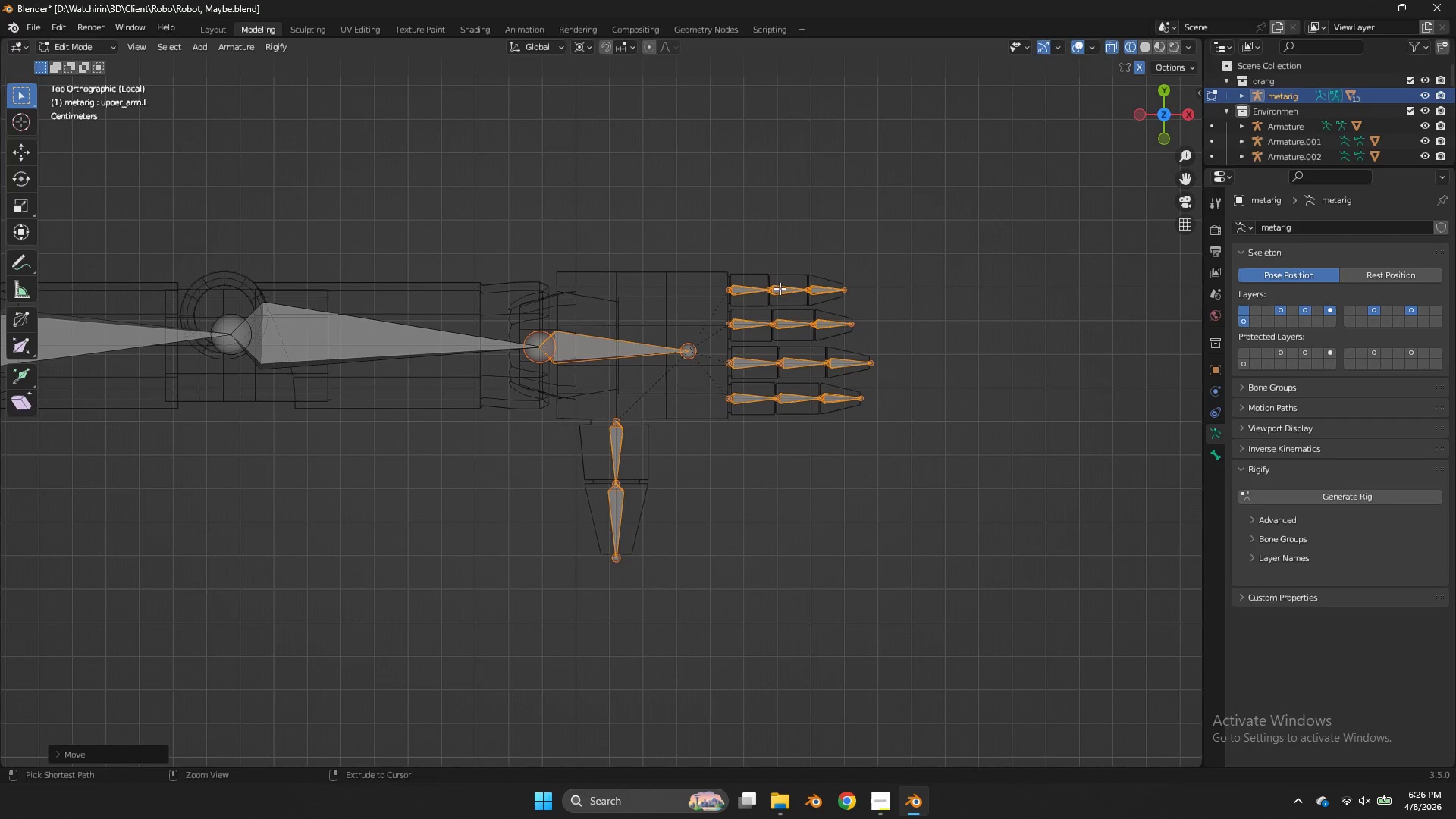 
key(Tab)
 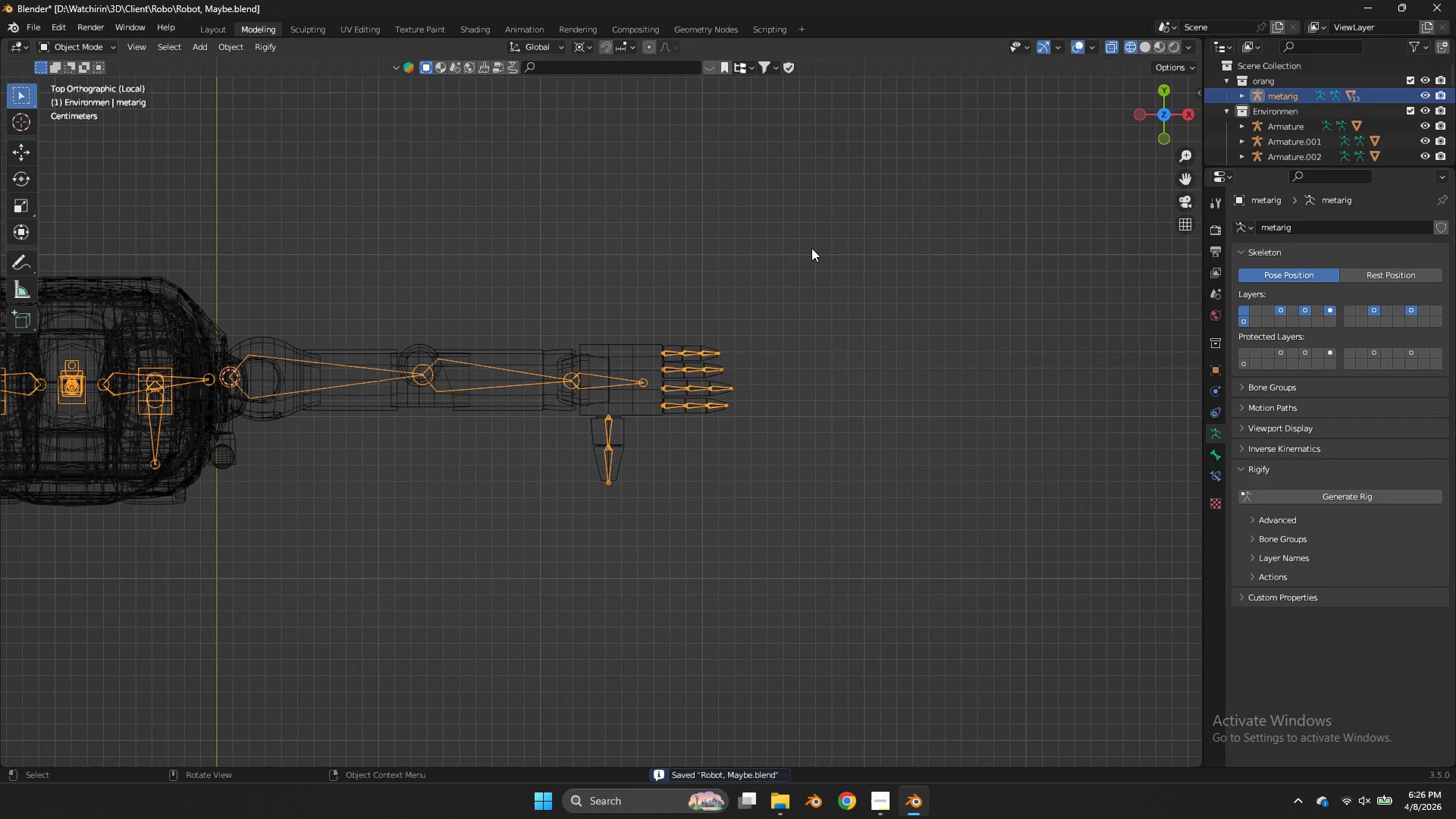 
scroll: coordinate [779, 288], scroll_direction: down, amount: 4.0
 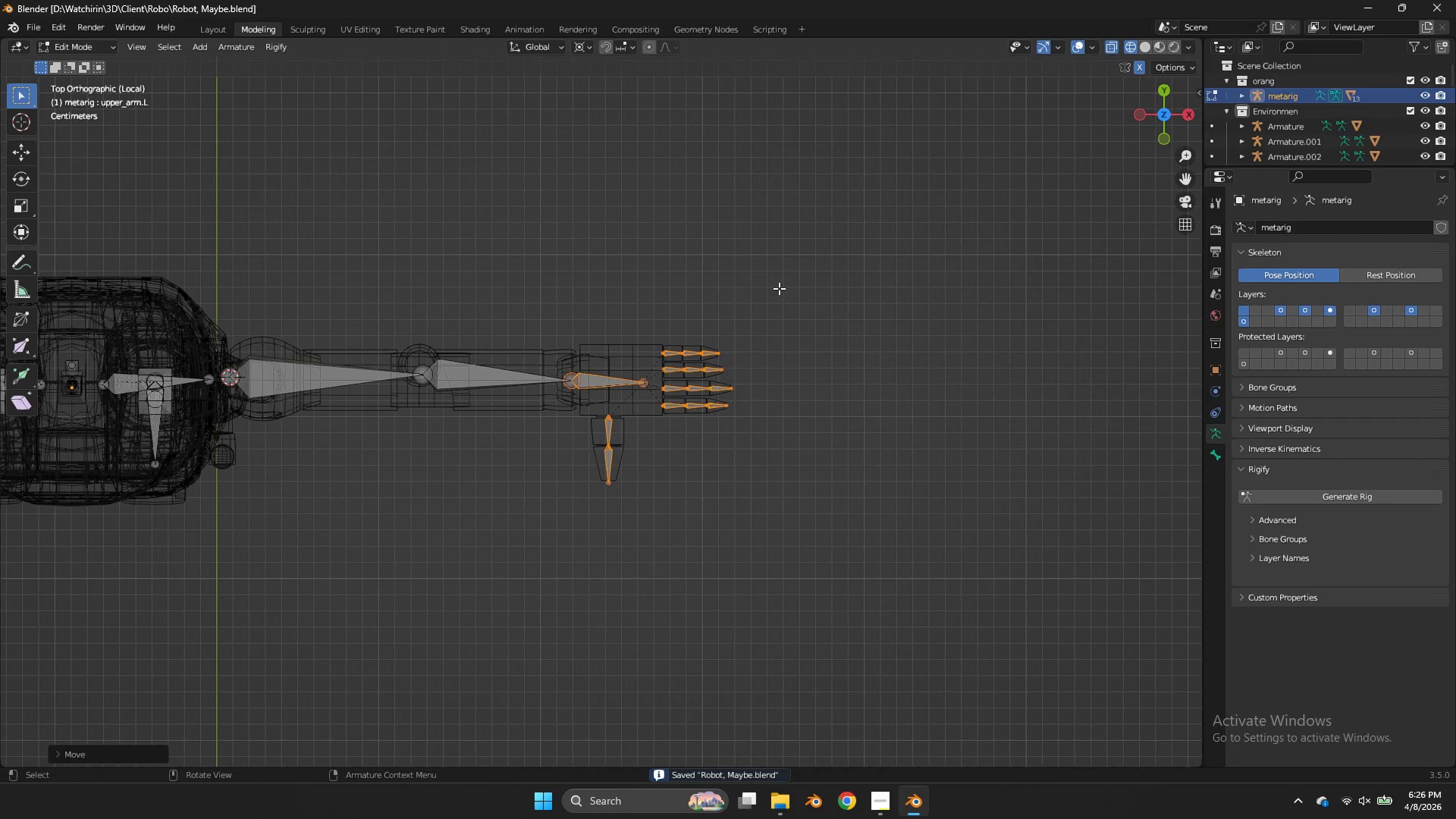 
key(Control+S)
 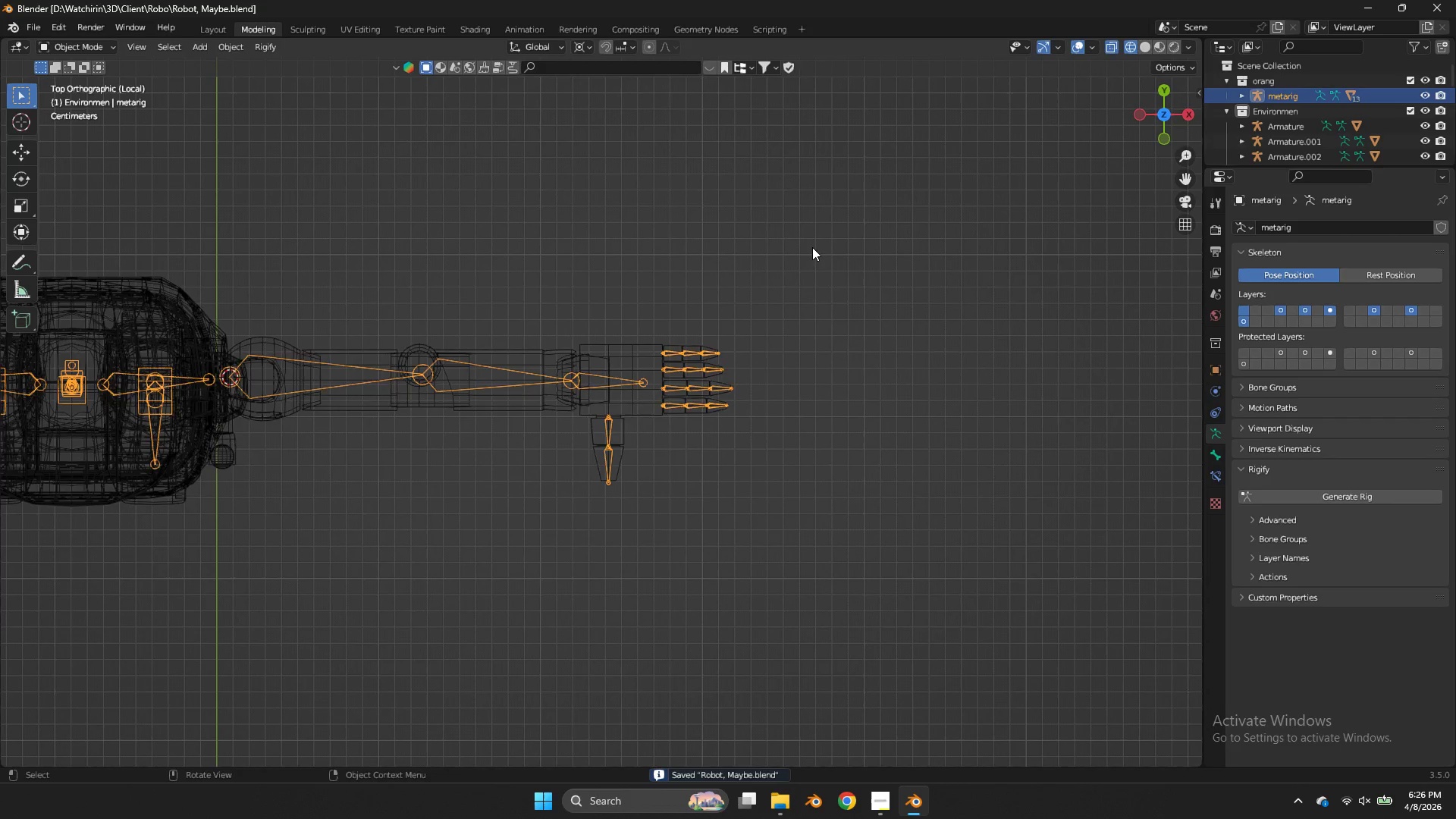 
key(Z)
 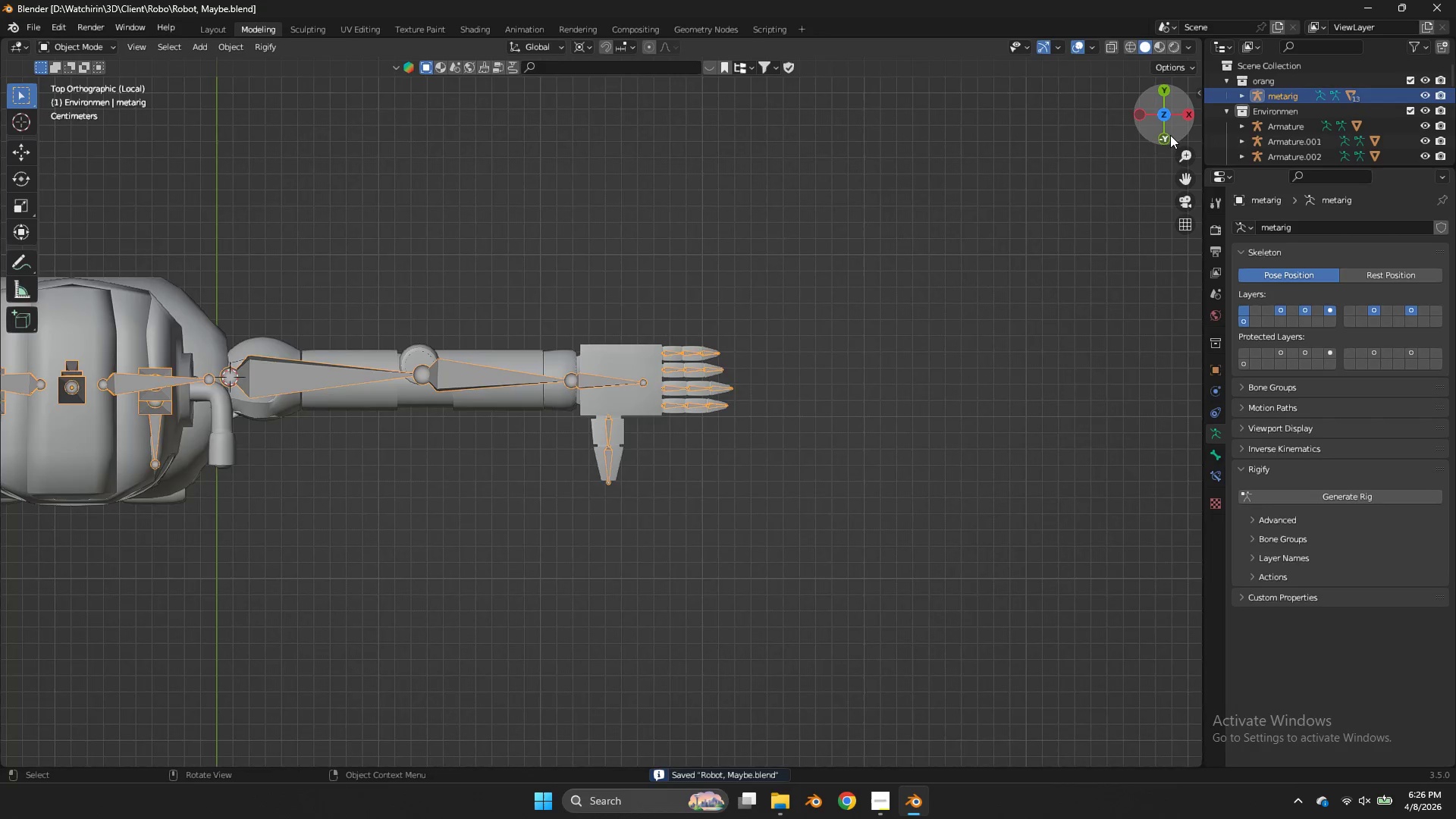 
left_click([1170, 135])
 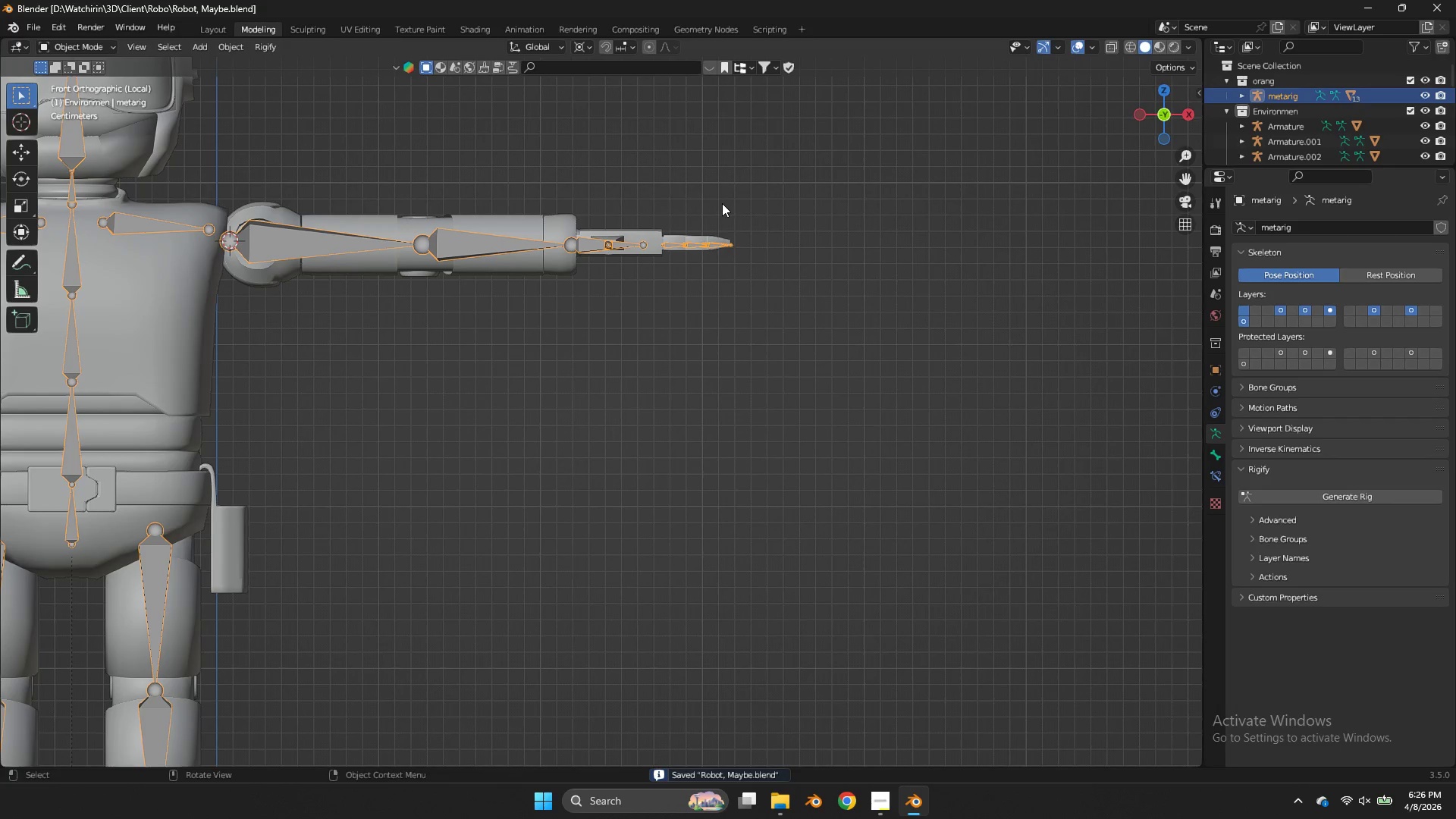 
left_click_drag(start_coordinate=[1150, 121], to_coordinate=[1196, 194])
 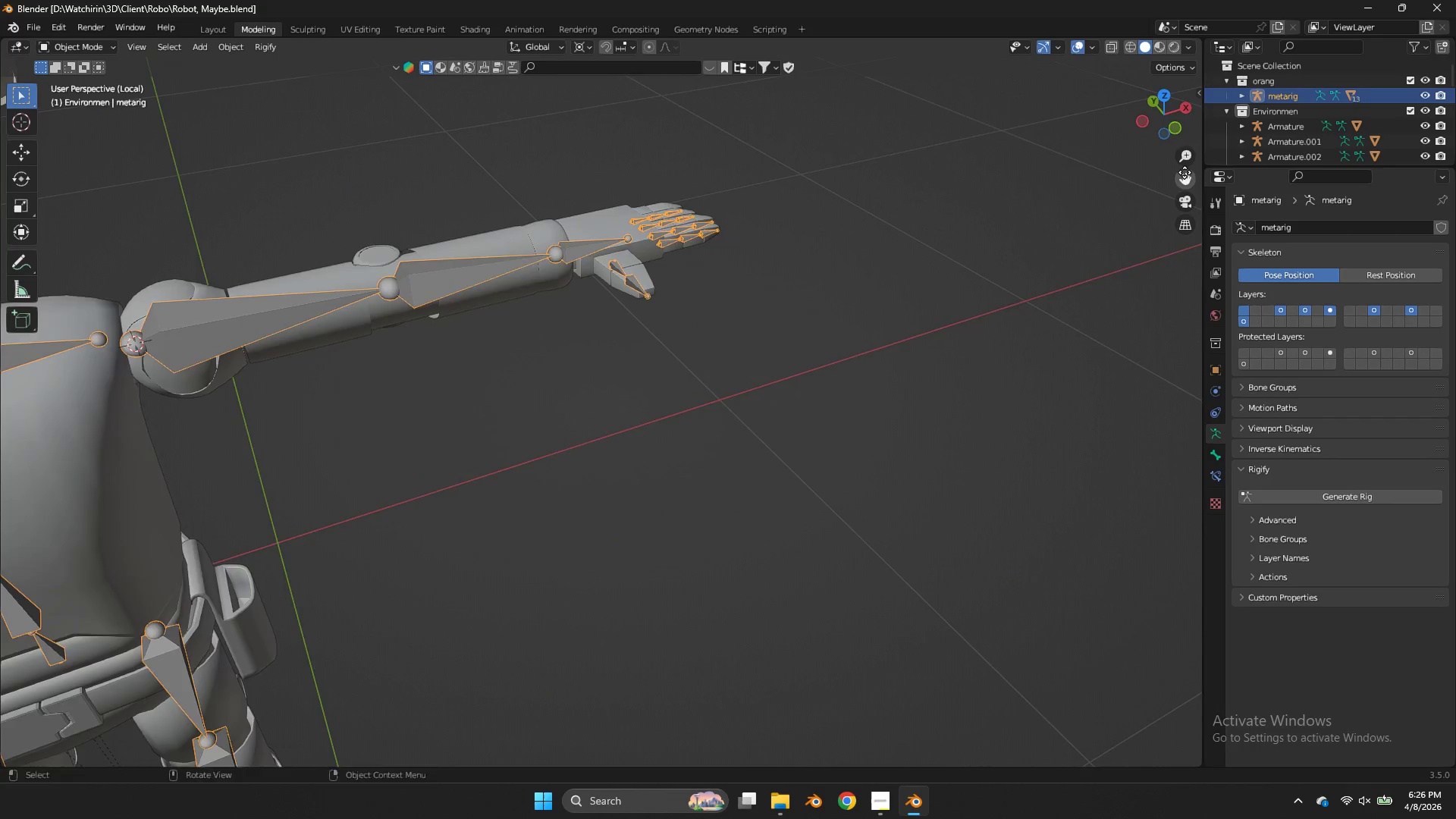 
left_click_drag(start_coordinate=[1185, 172], to_coordinate=[390, 111])
 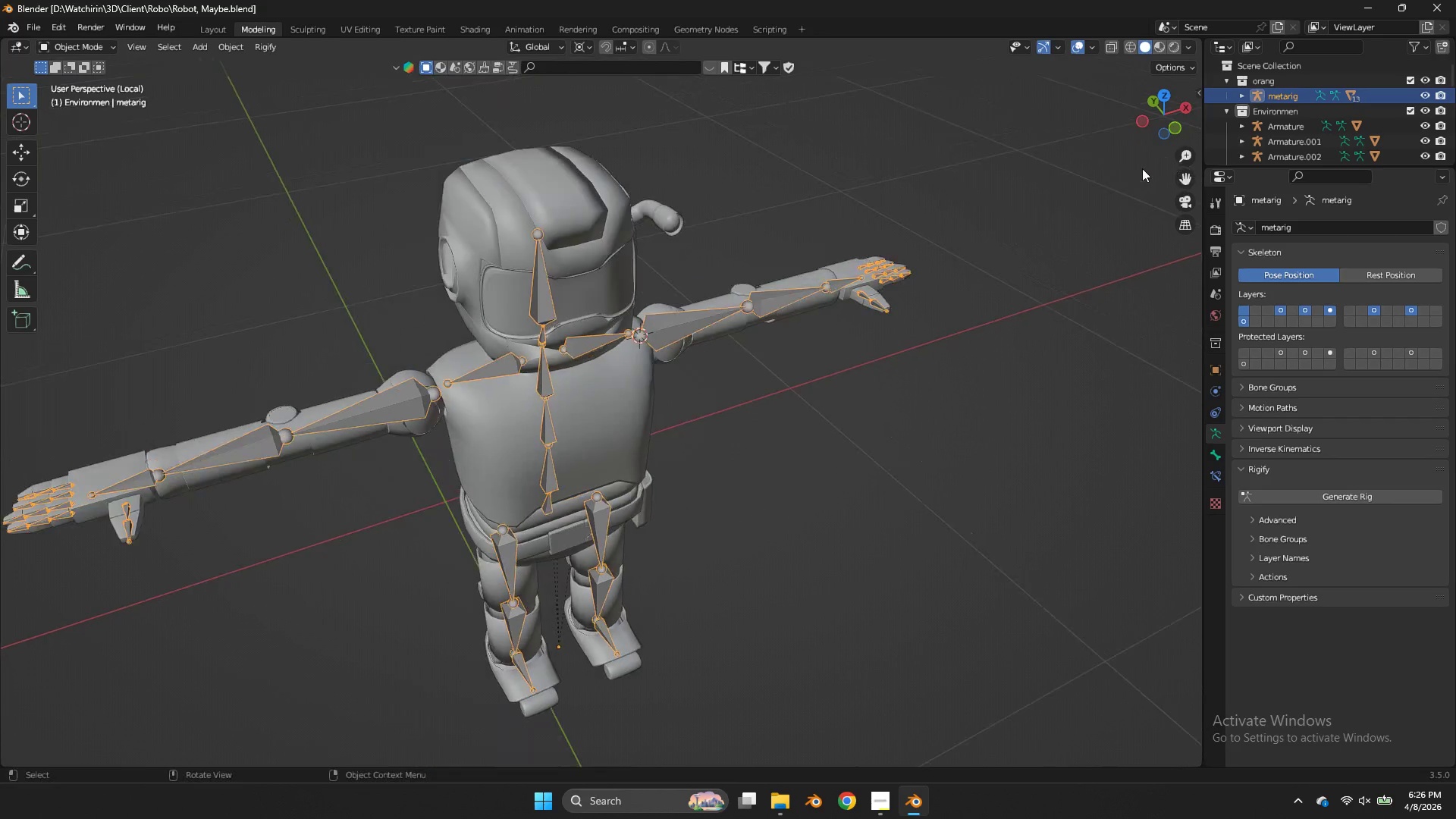 
scroll: coordinate [1142, 168], scroll_direction: down, amount: 3.0
 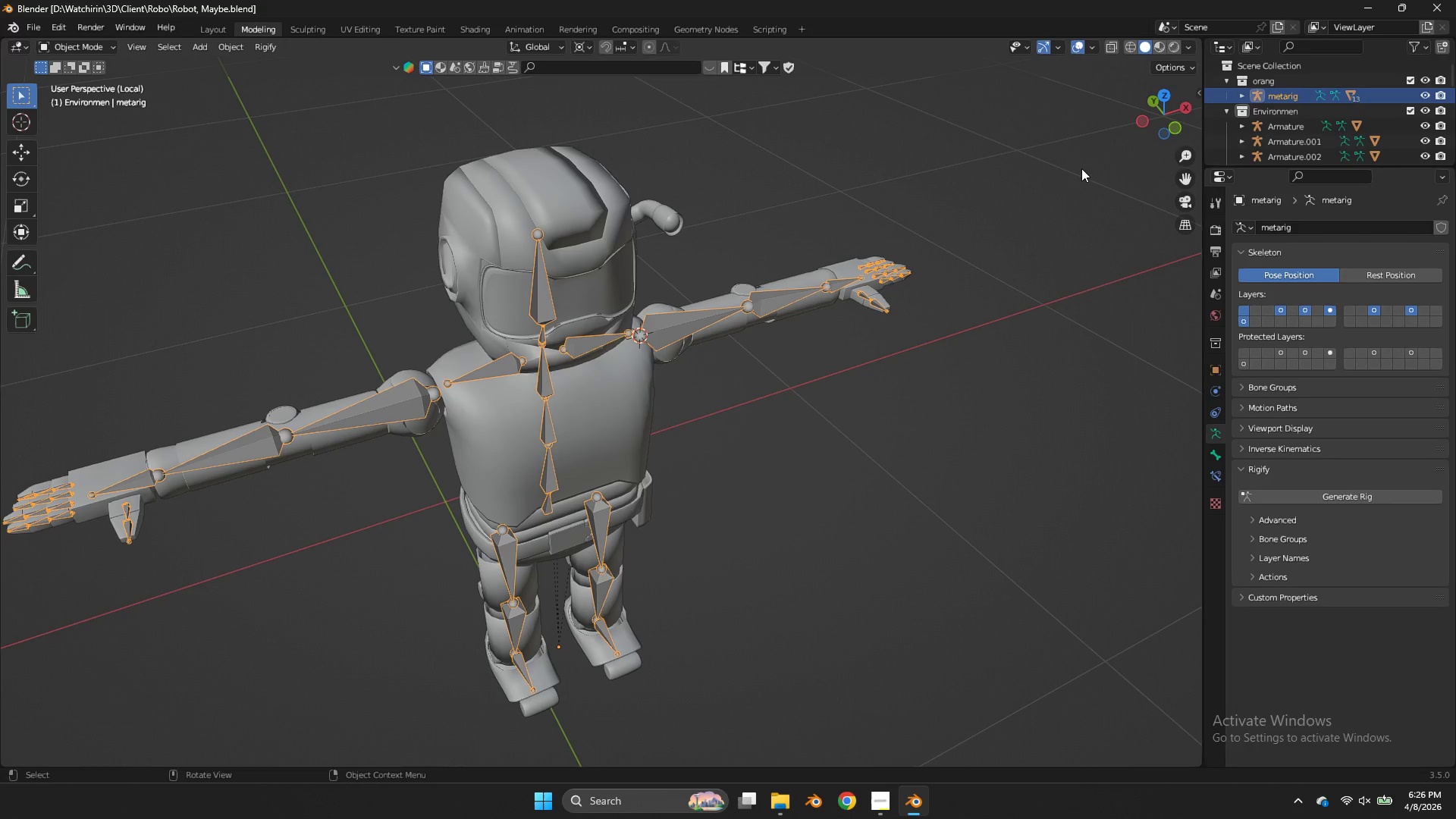 
left_click([722, 318])
 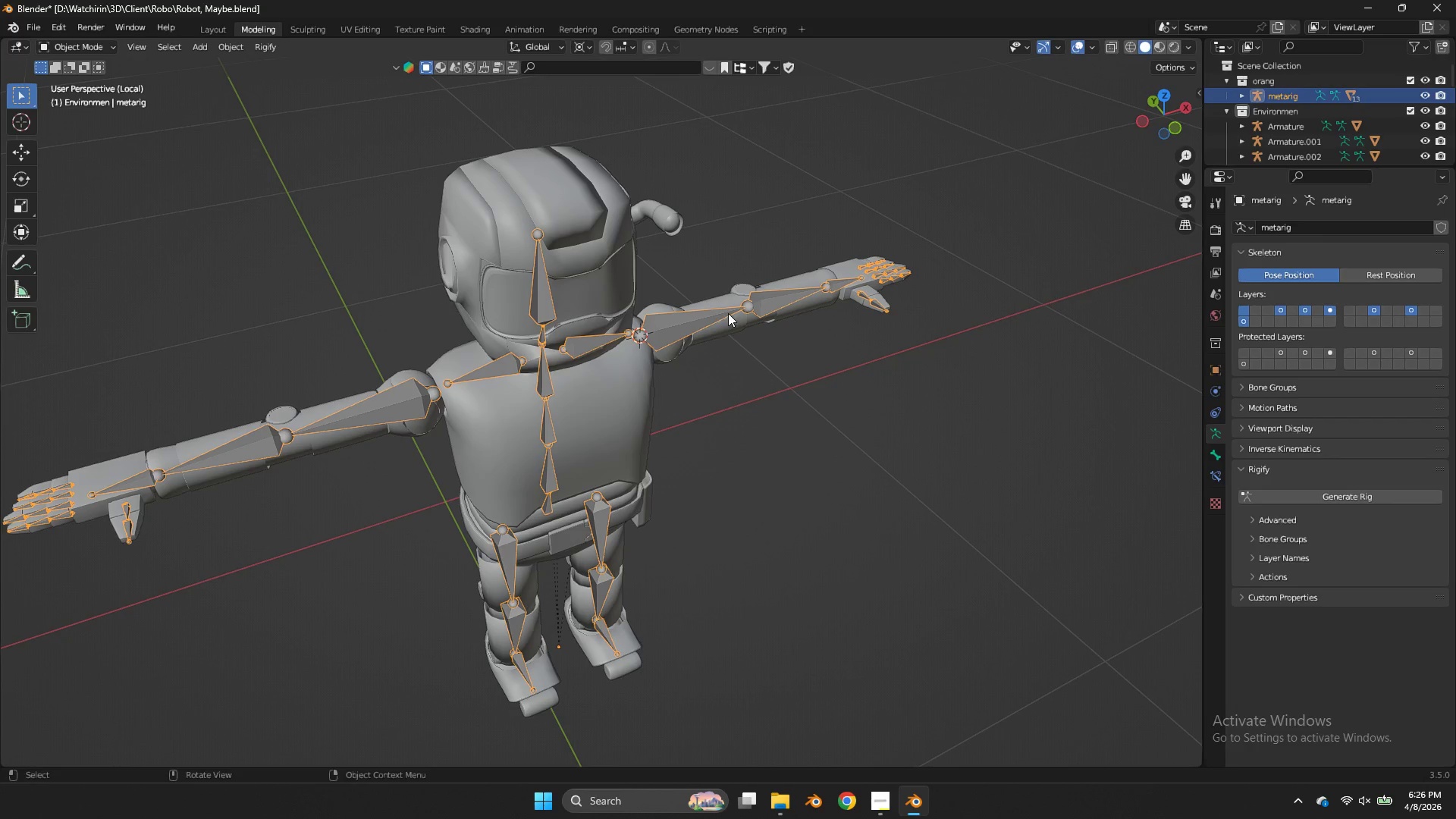 
left_click([728, 313])
 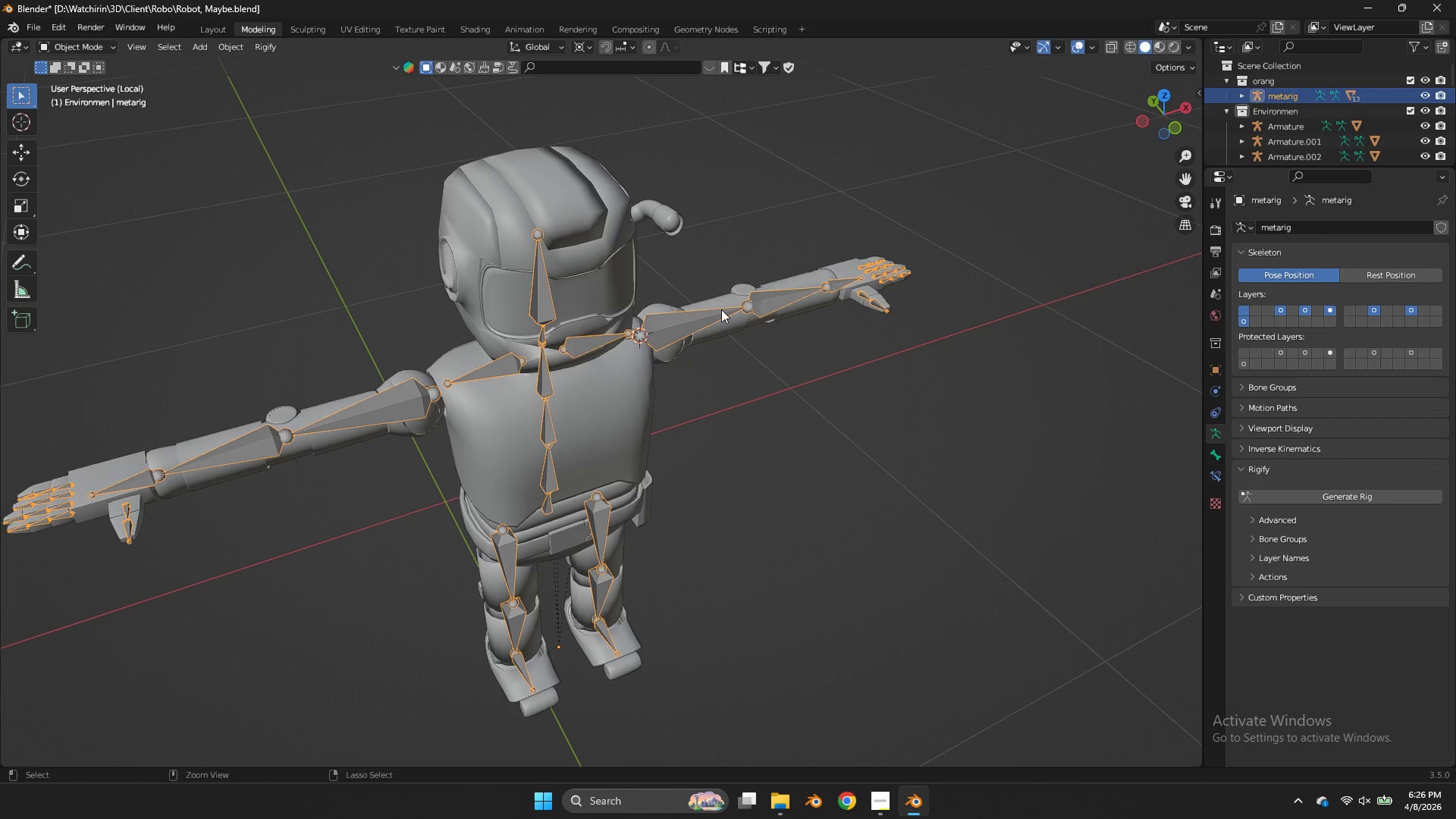 
key(Control+Tab)
 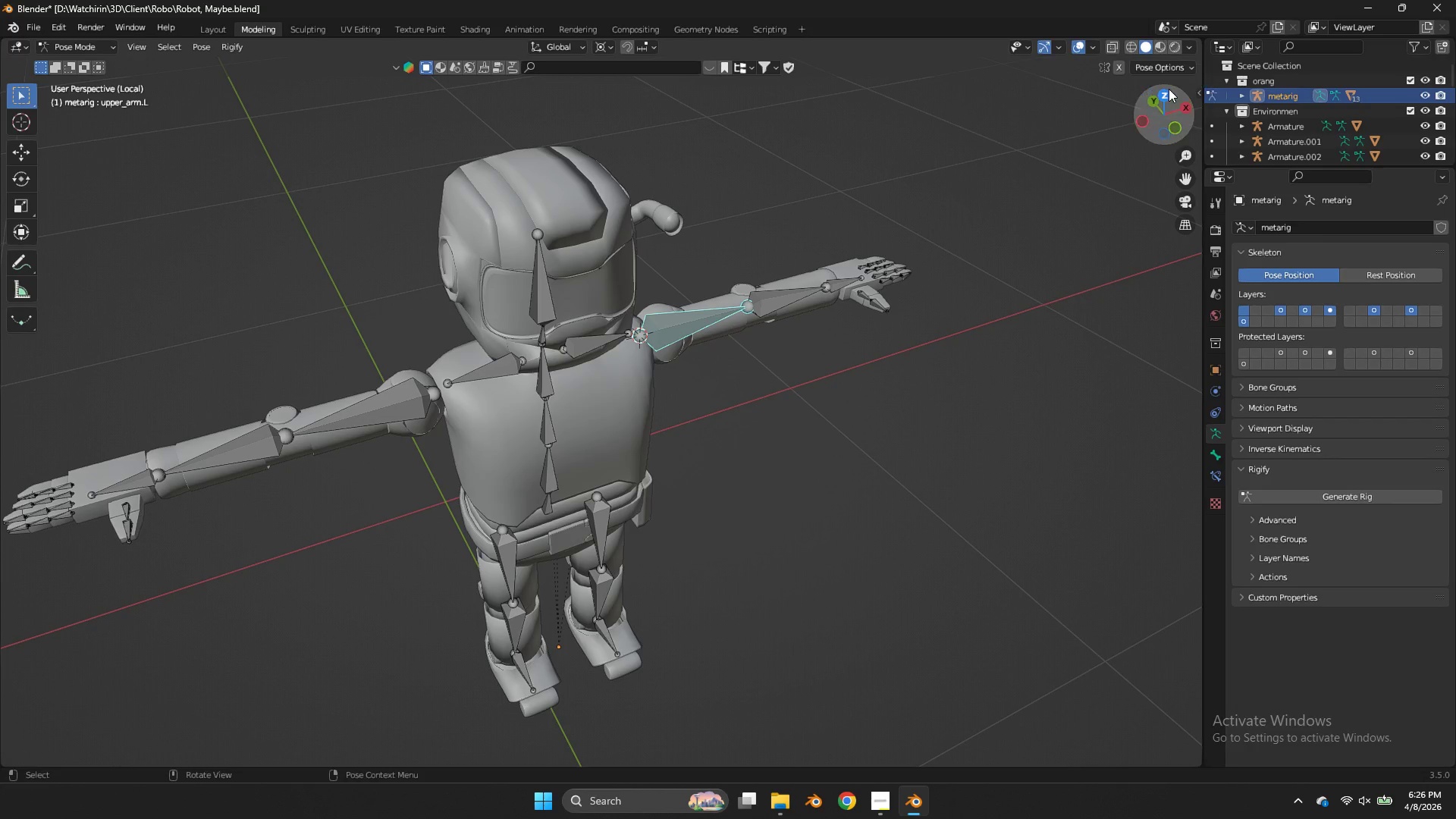 
left_click([1166, 93])
 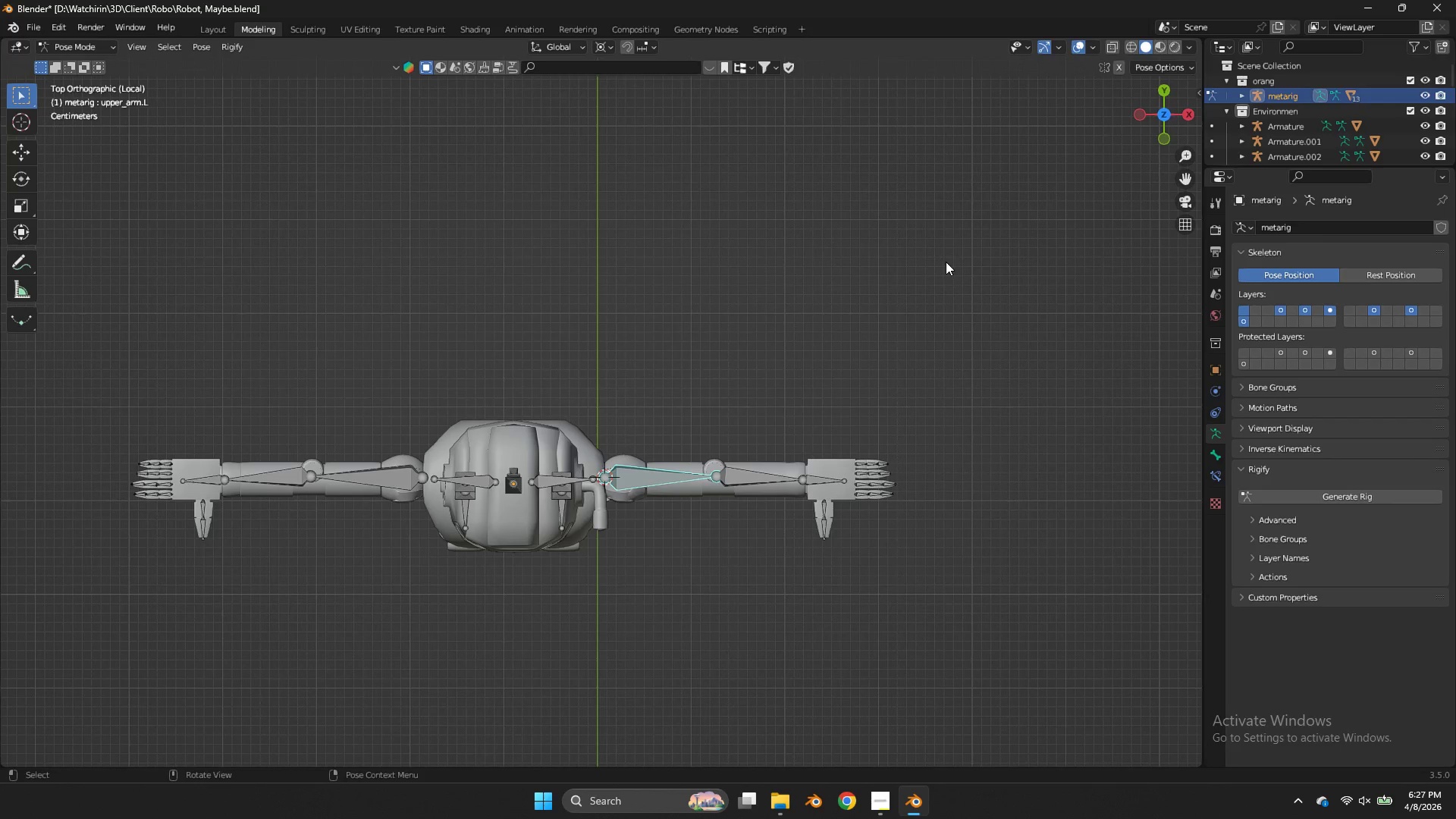 
type(rrzzyy)
 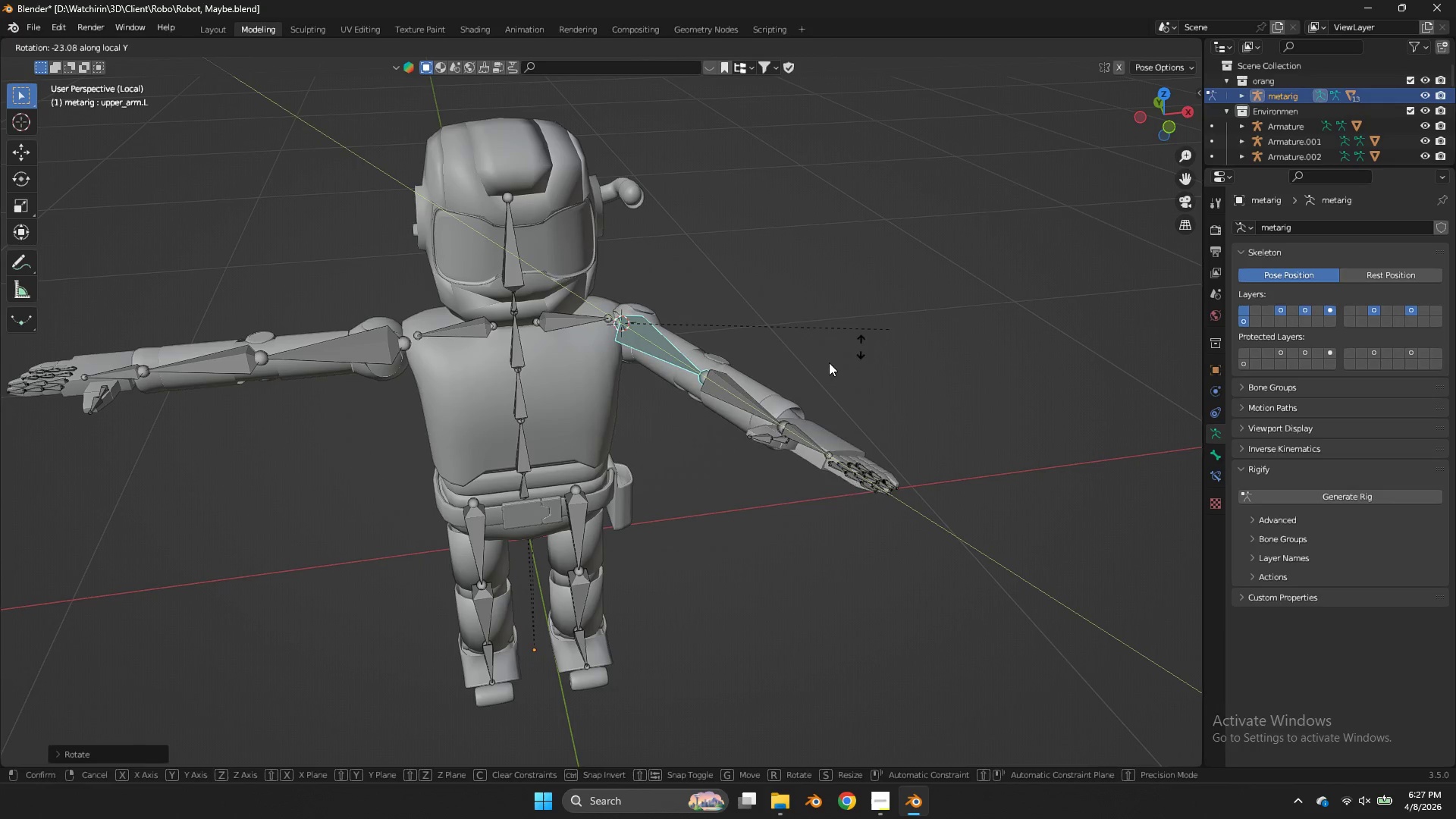 
left_click_drag(start_coordinate=[1163, 131], to_coordinate=[1185, 720])
 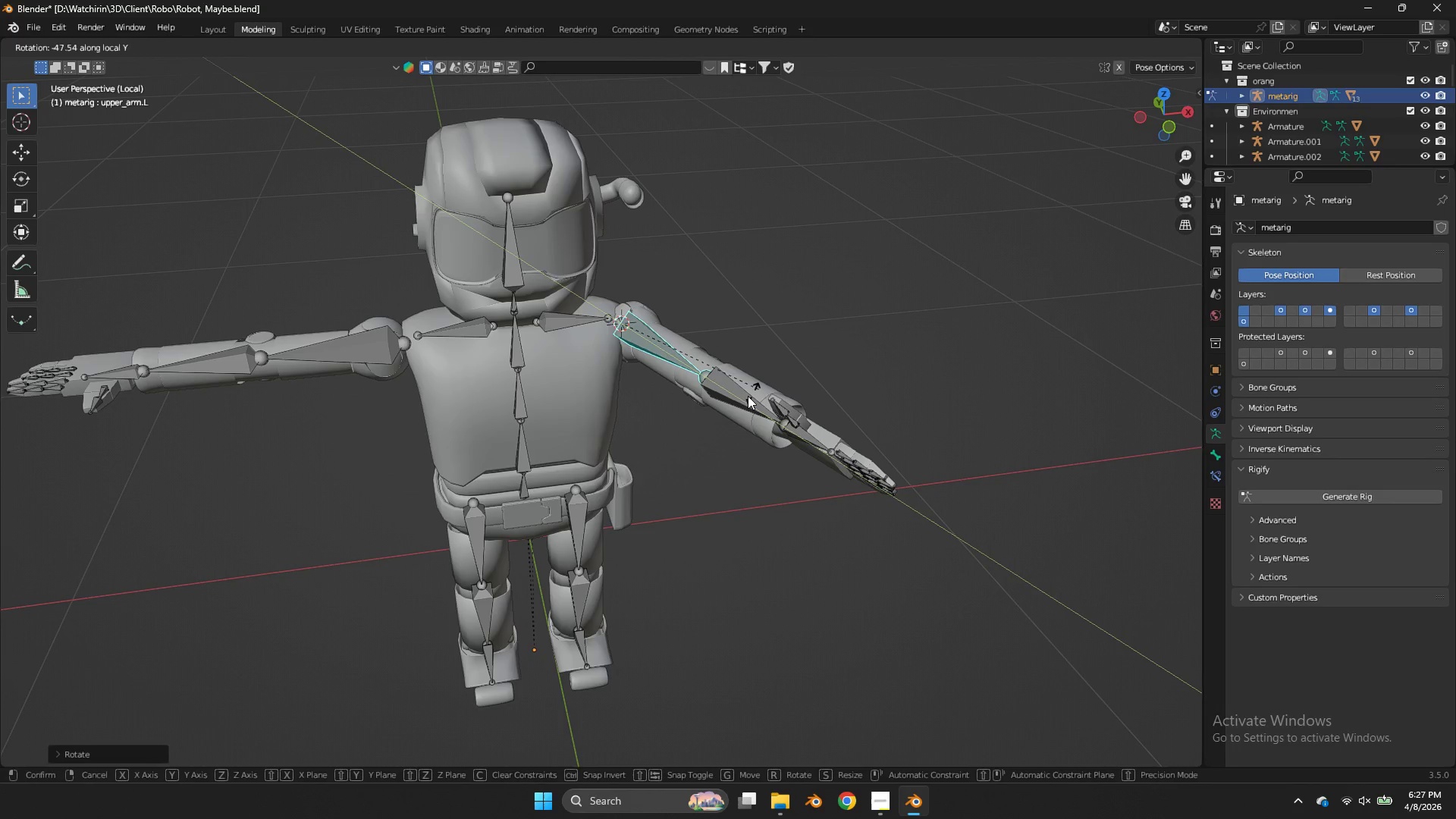 
left_click([727, 400])
 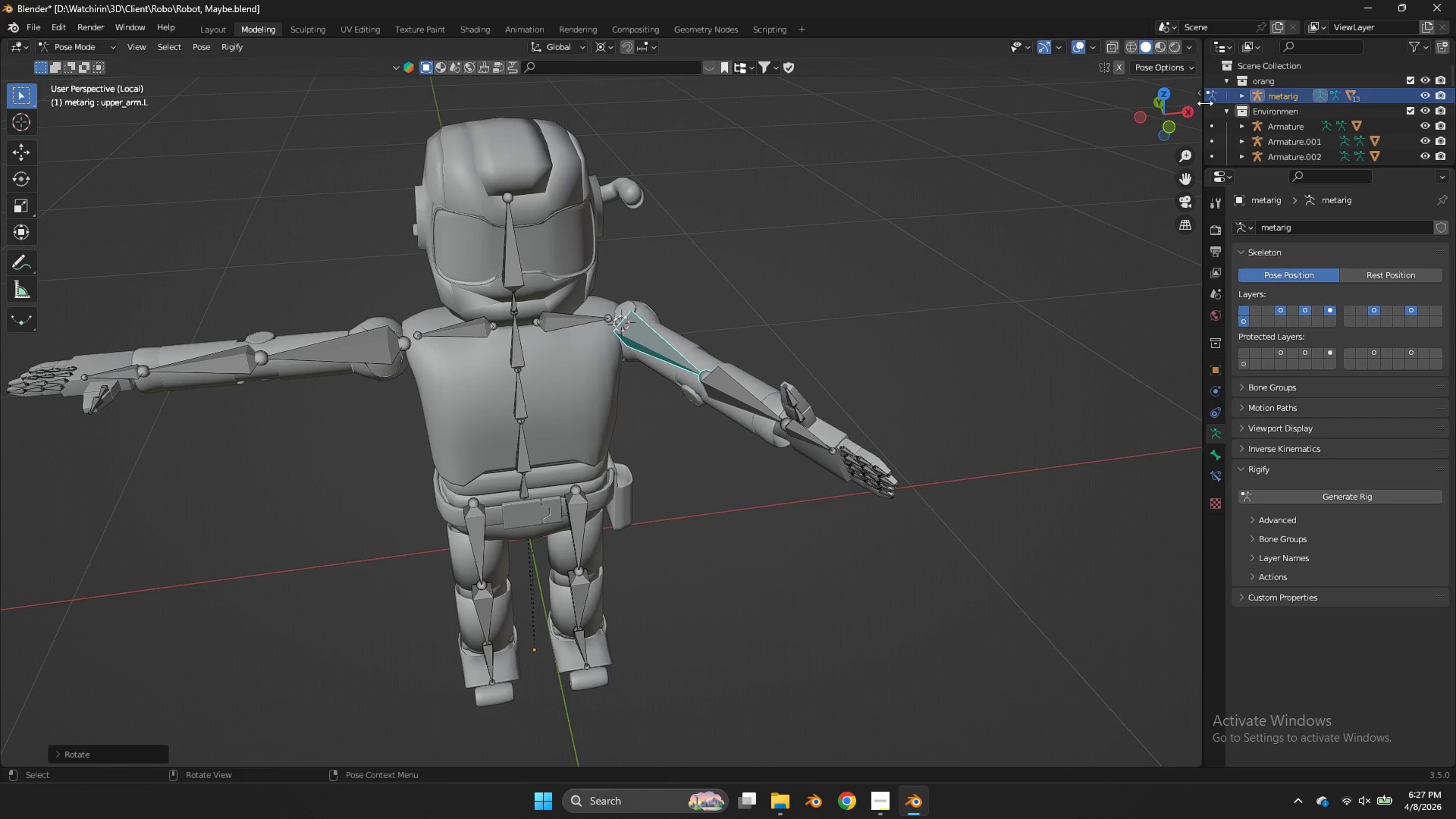 
left_click([1188, 112])
 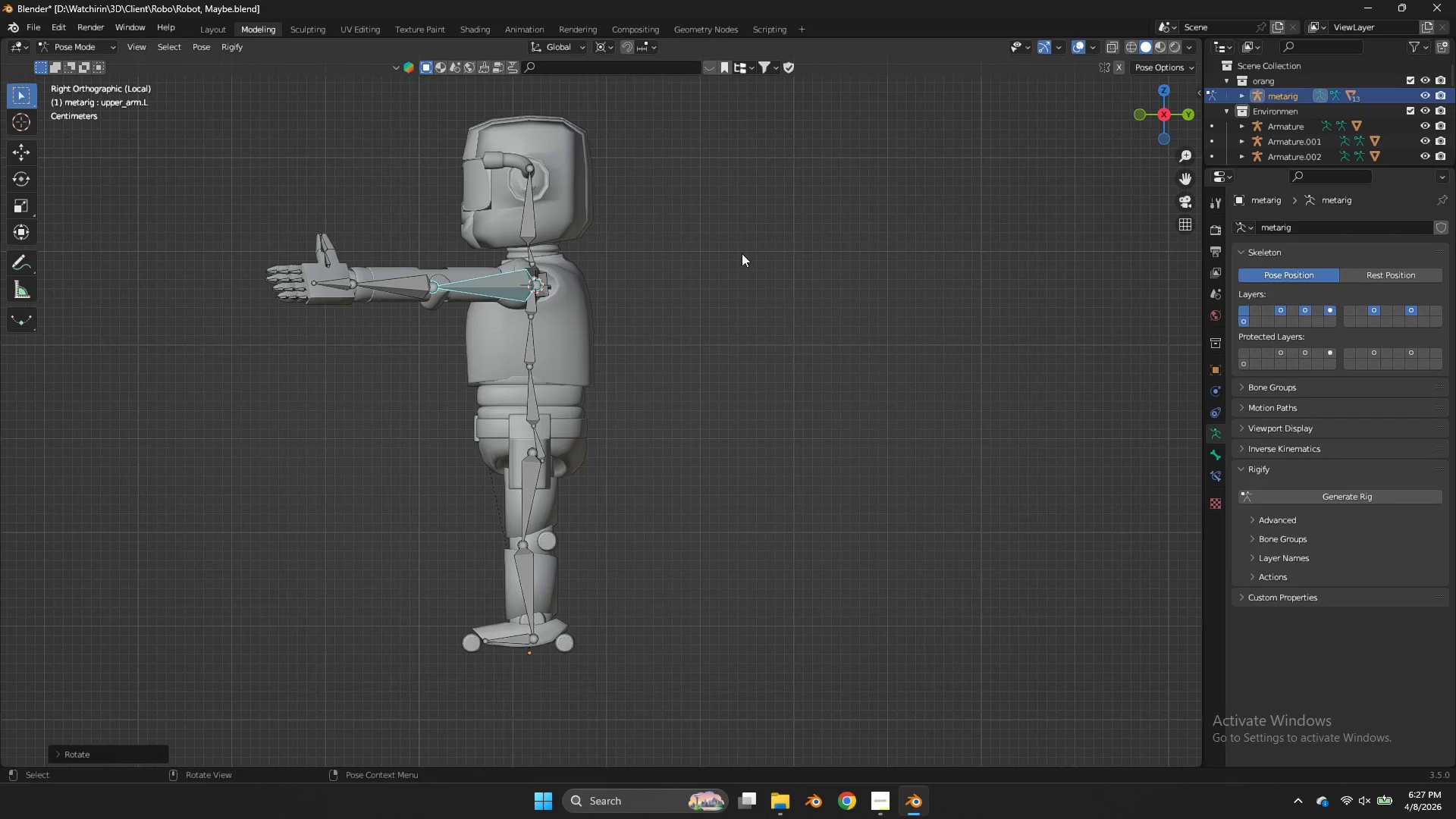 
key(R)
 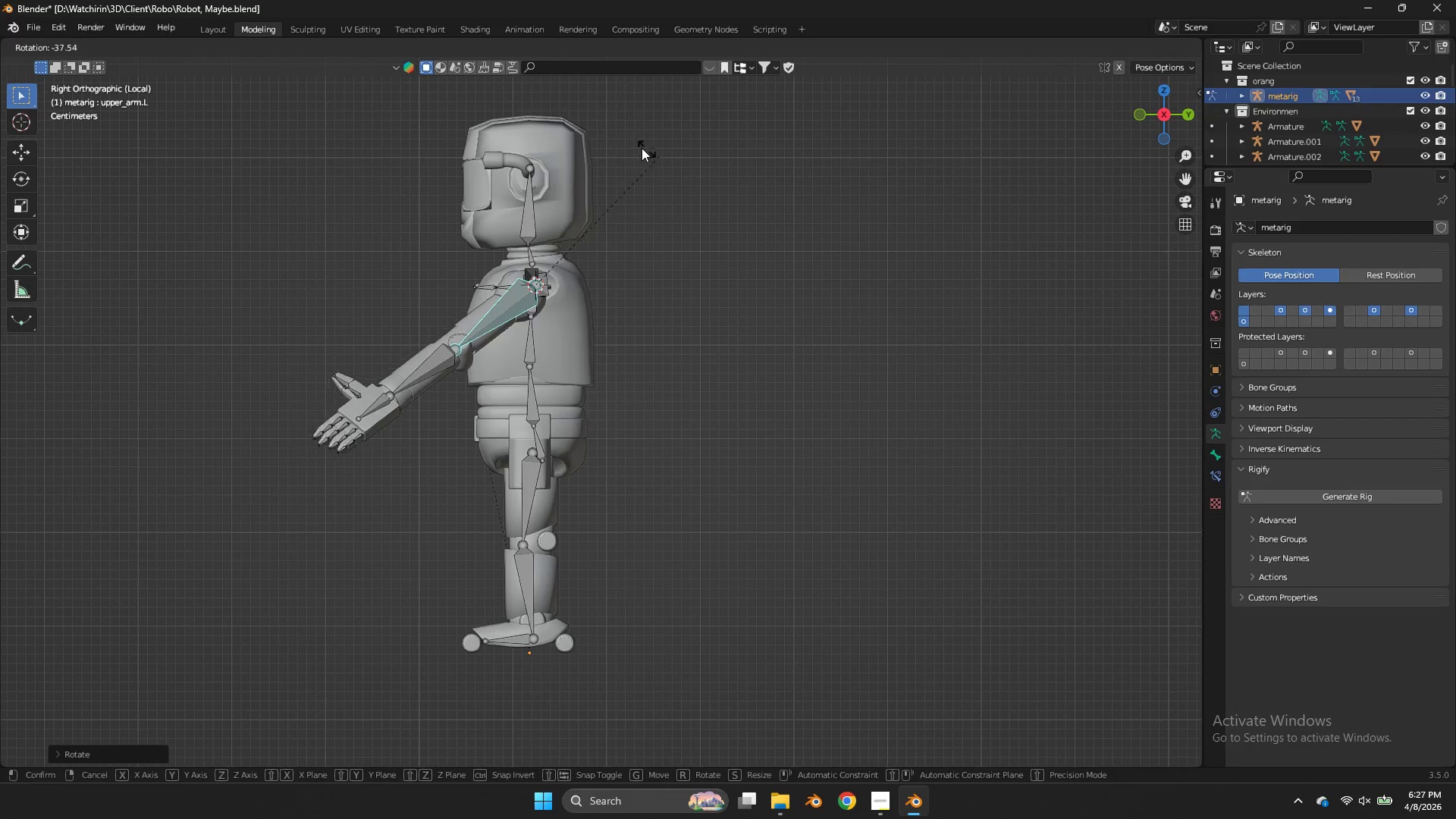 
left_click([640, 146])
 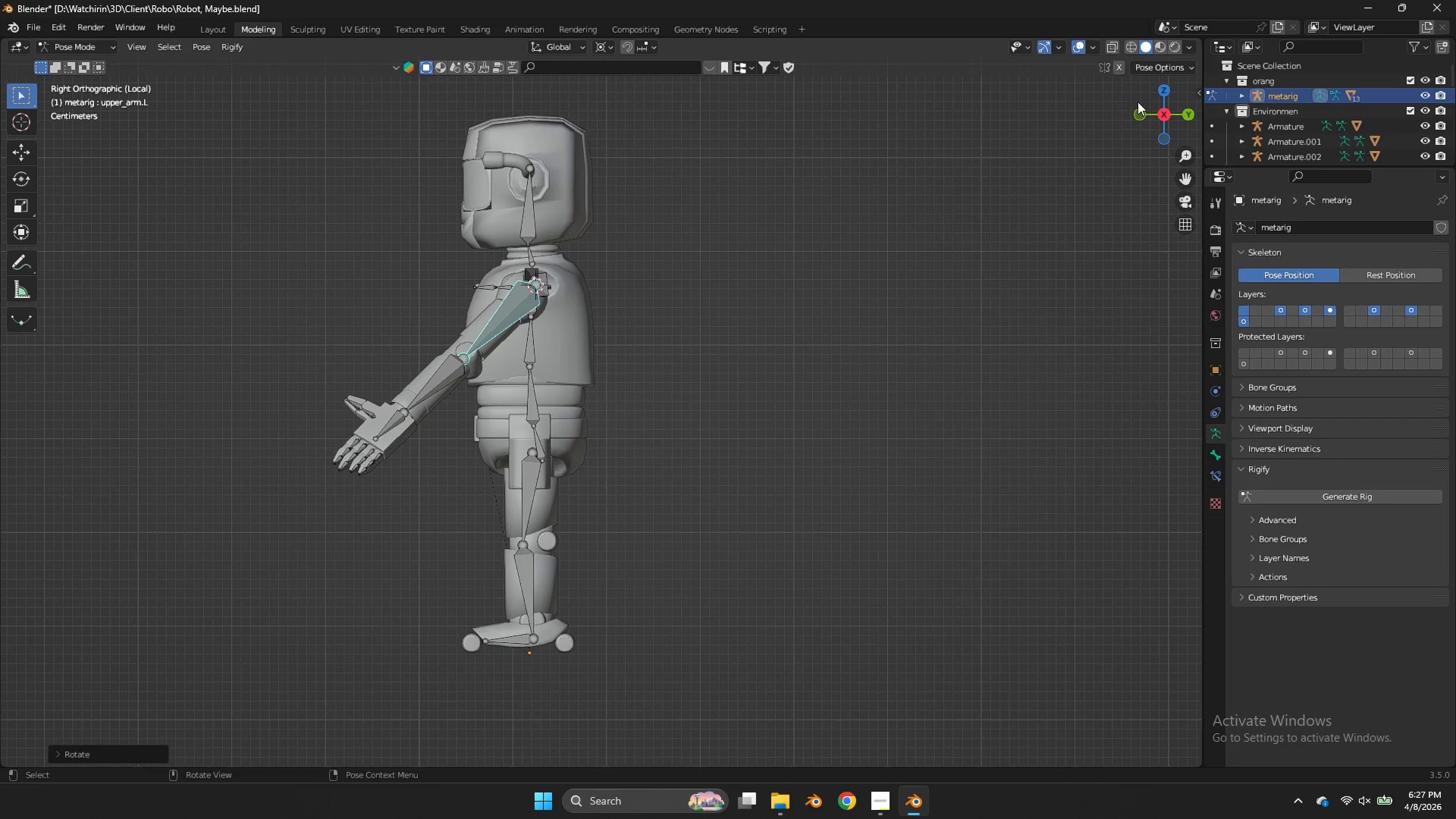 
left_click_drag(start_coordinate=[1147, 102], to_coordinate=[151, 148])
 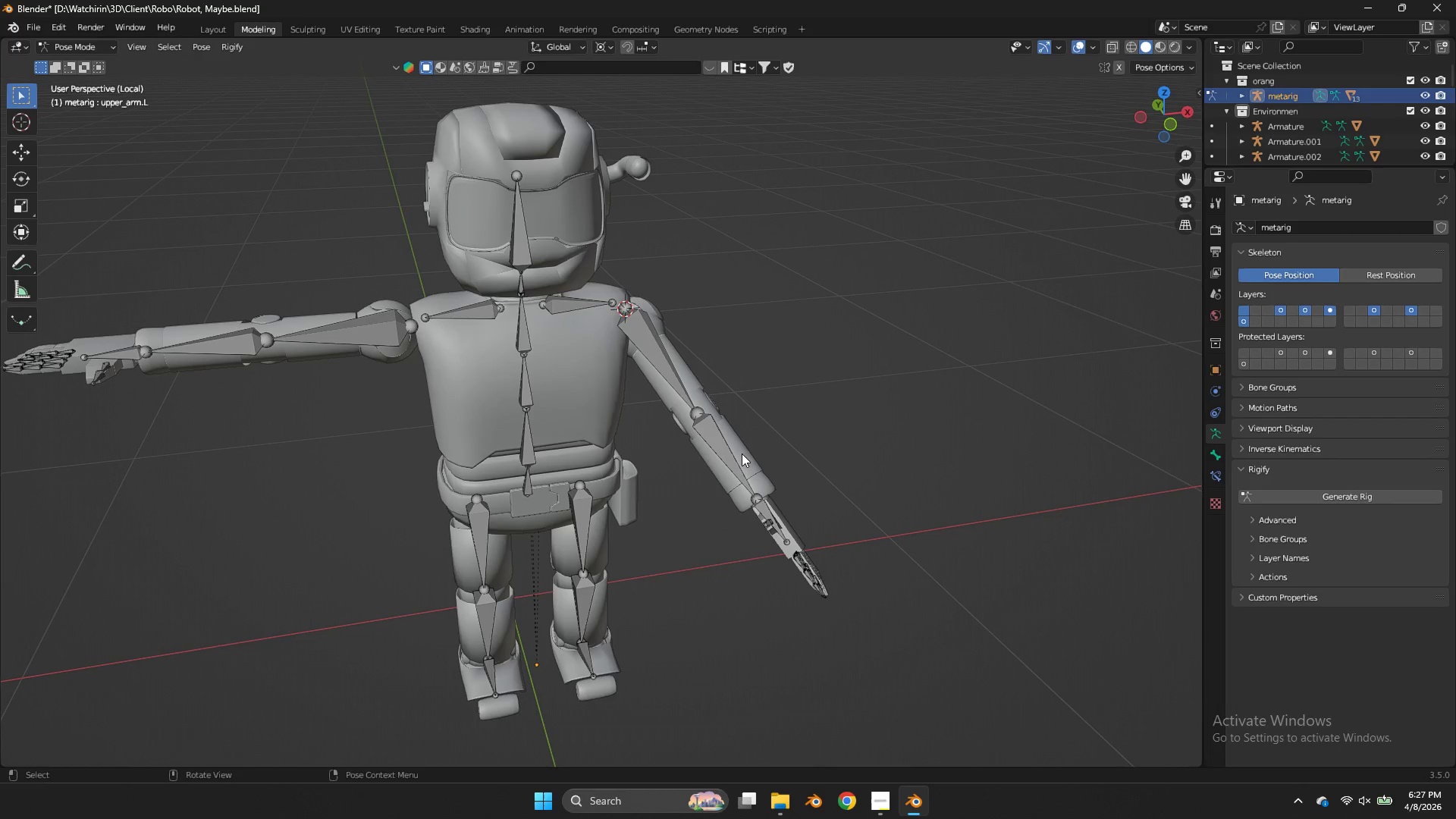 
left_click([738, 453])
 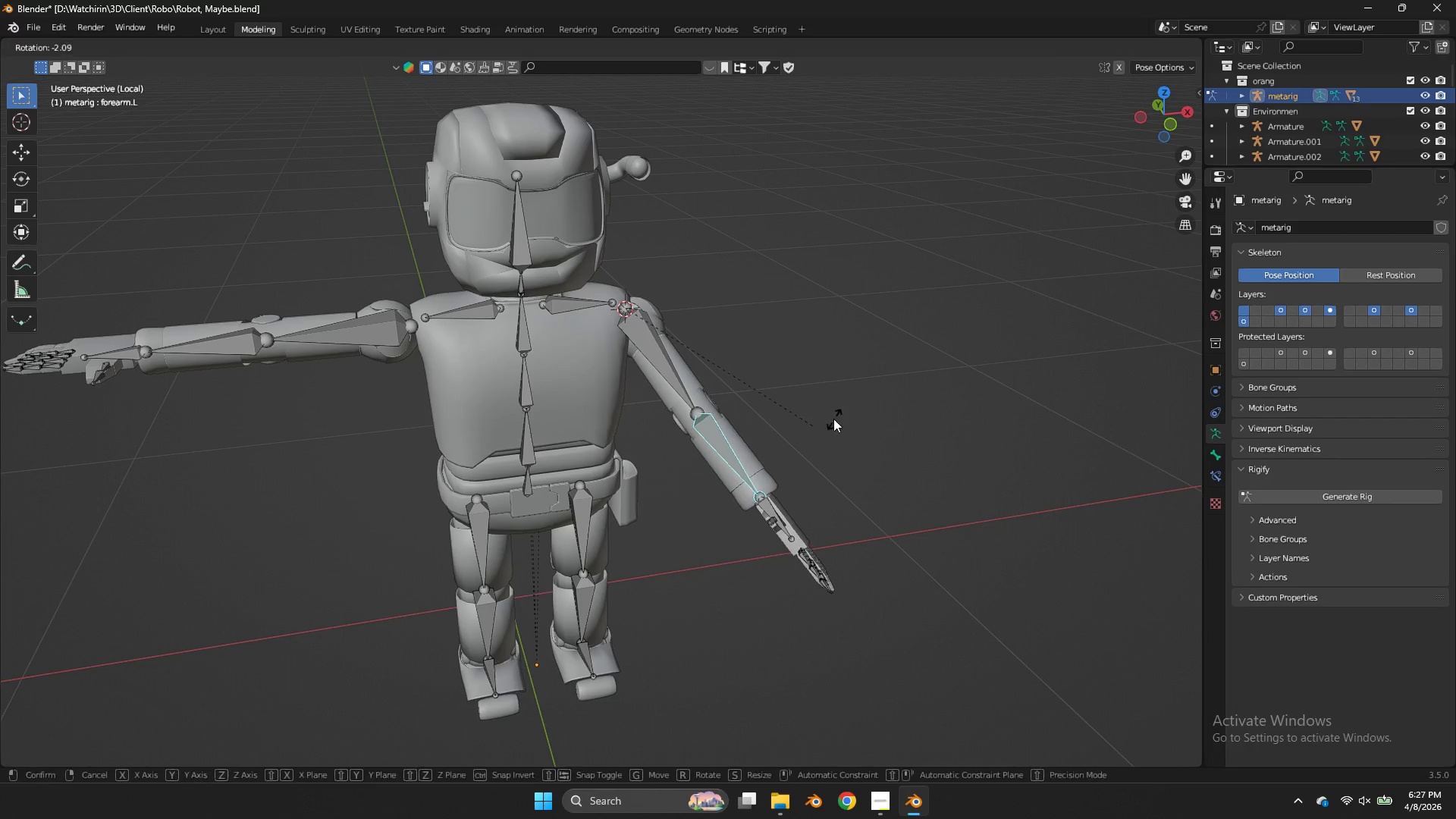 
type(rxx)
 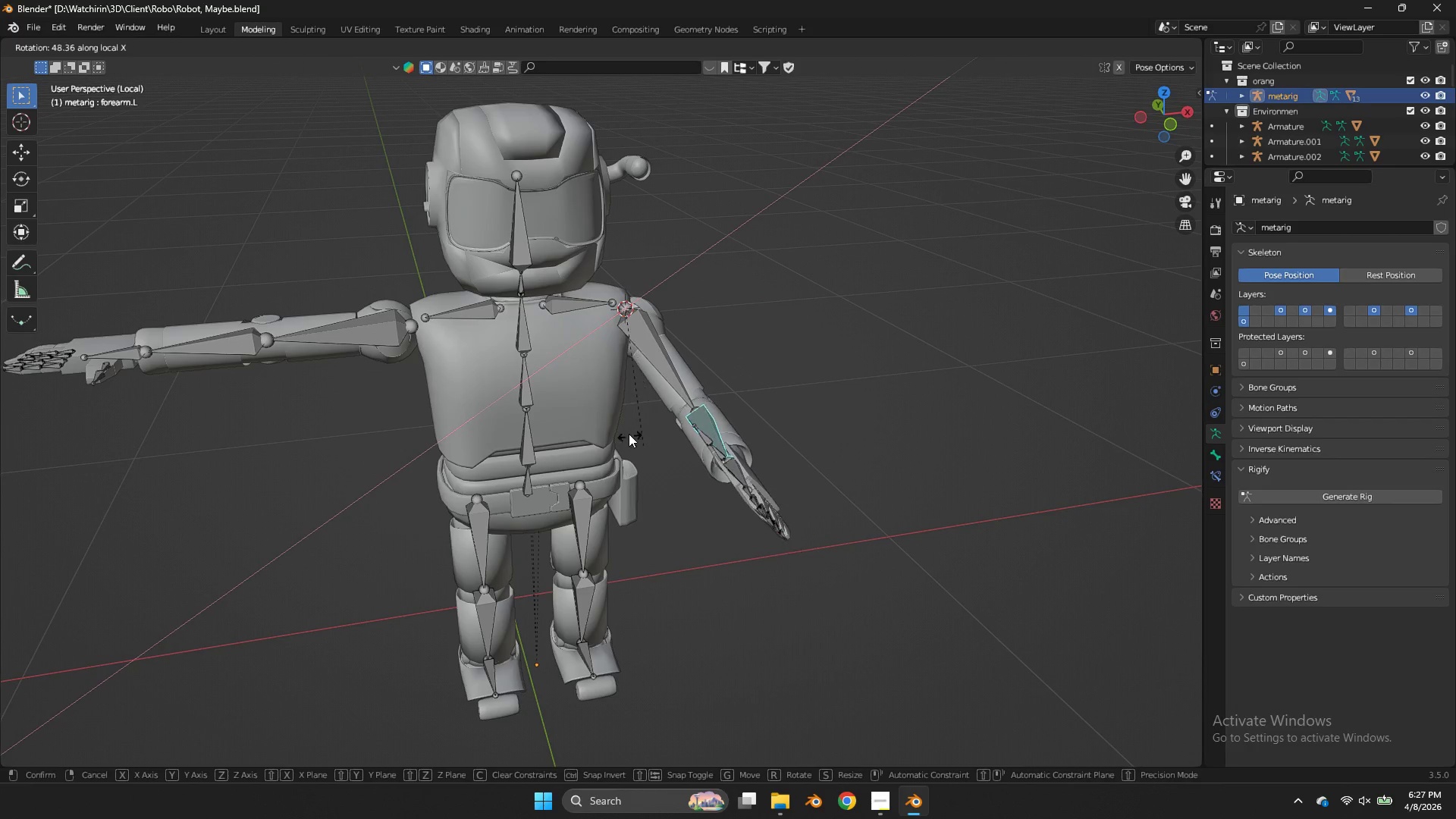 
left_click([612, 417])
 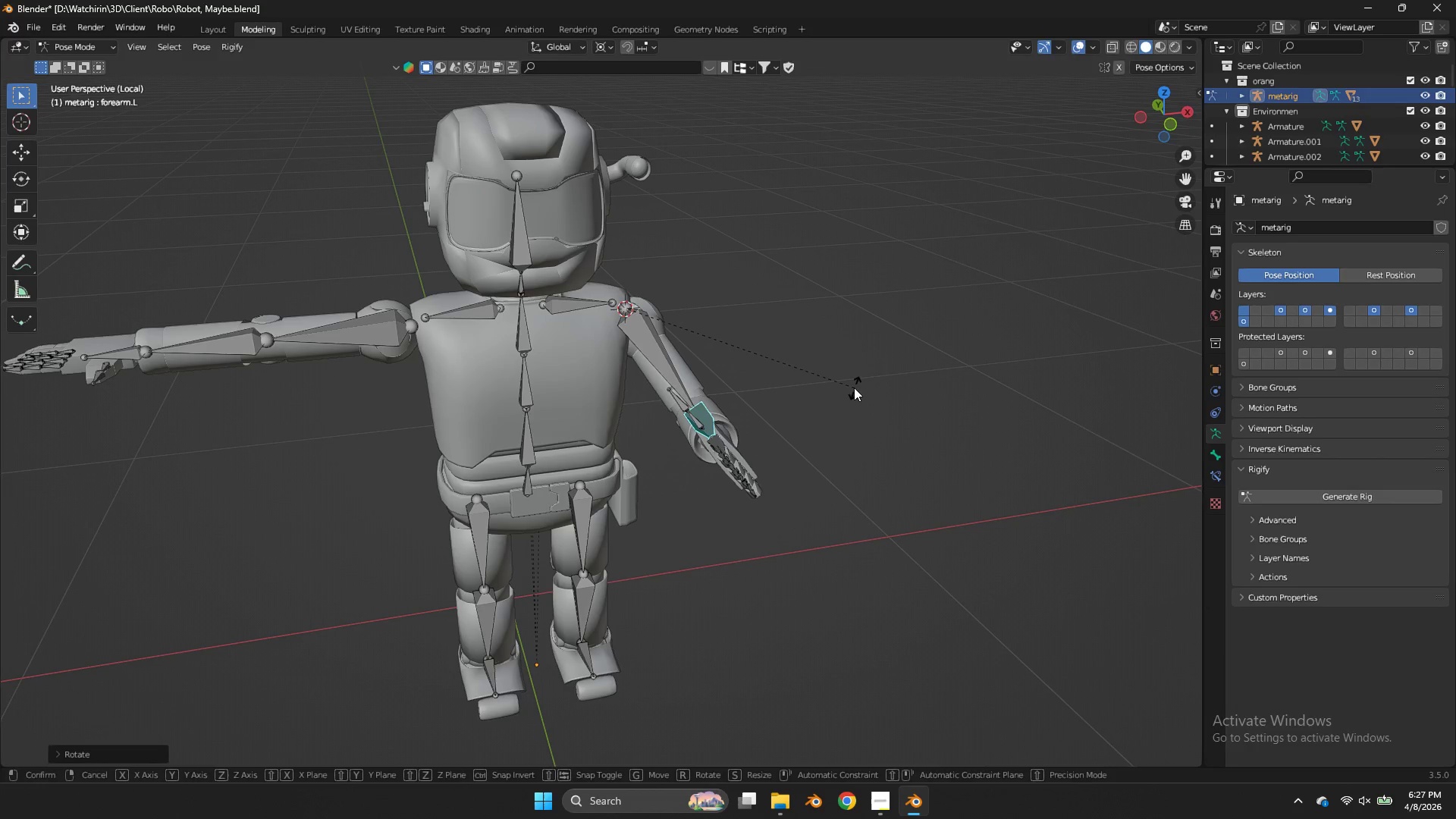 
type(rzz)
 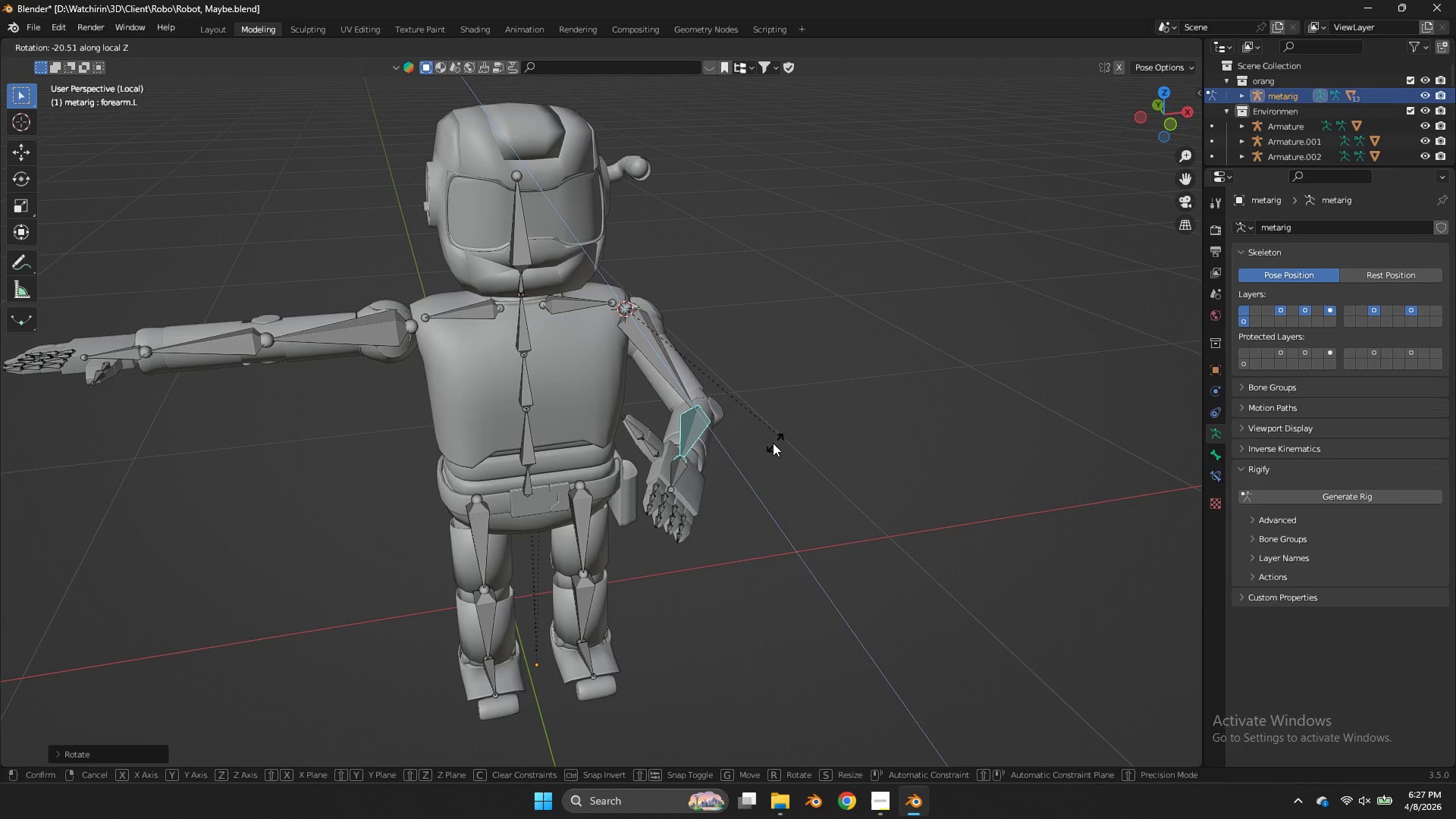 
left_click([755, 447])
 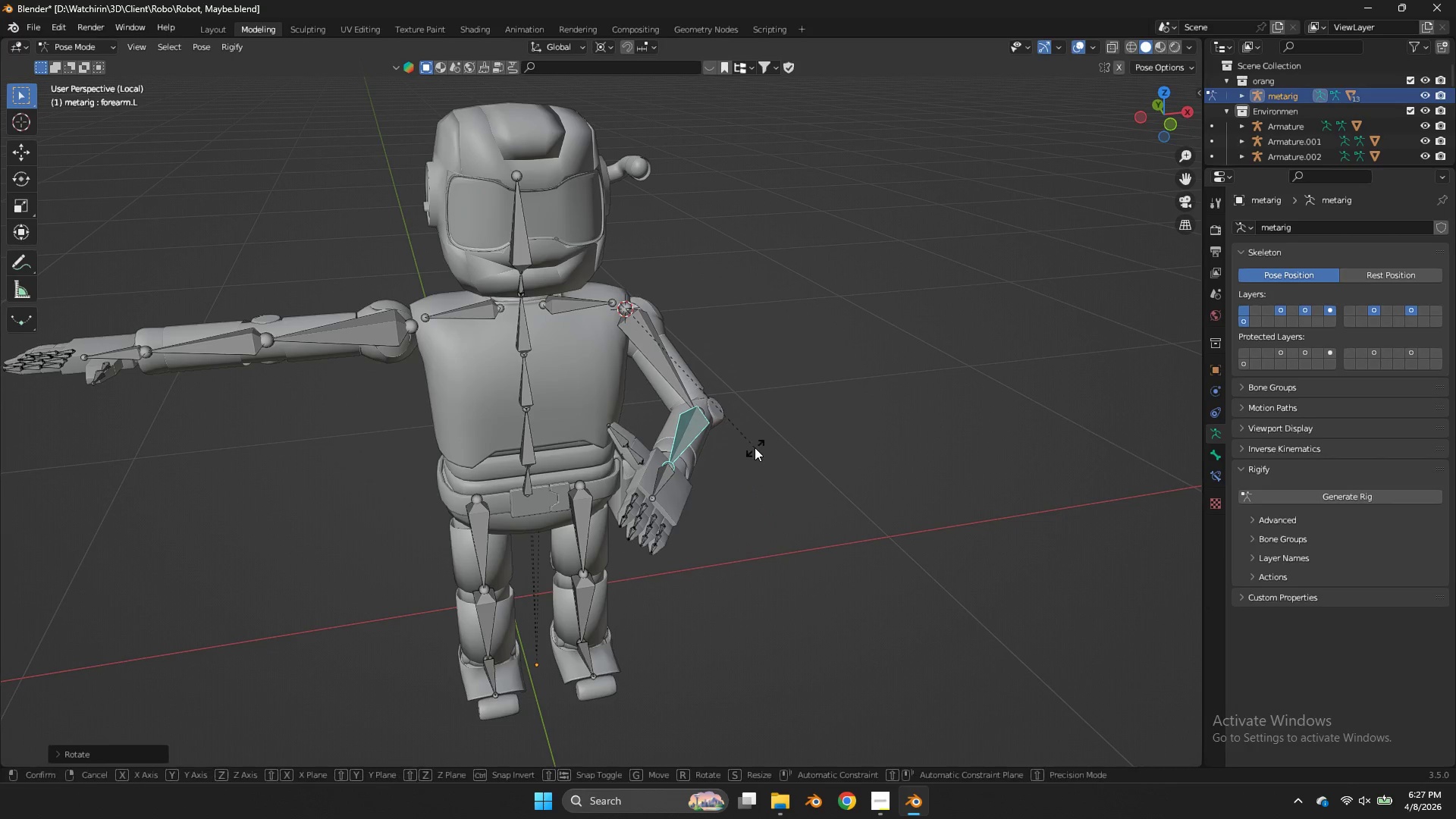 
type(ryy)
 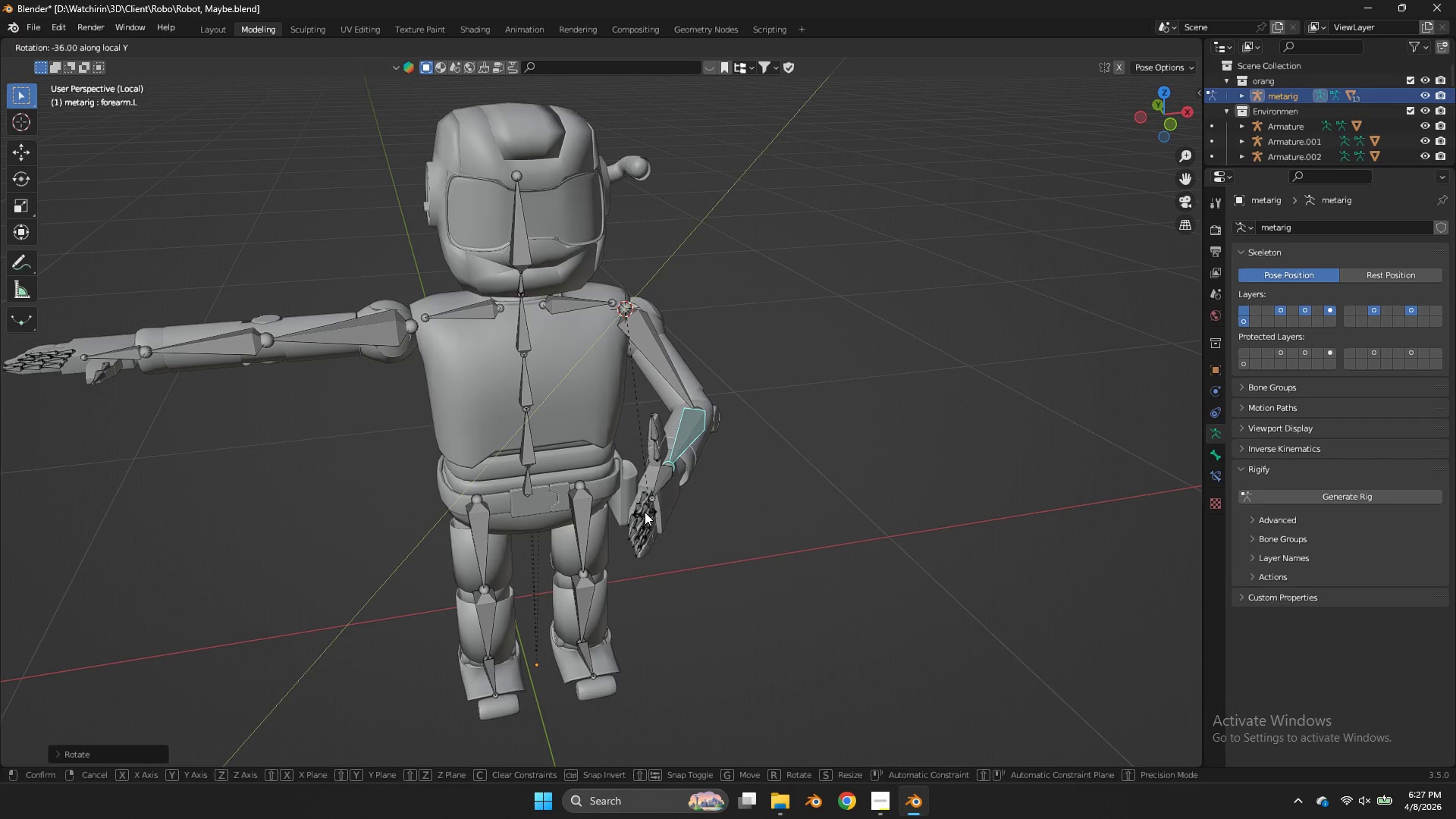 
left_click([645, 512])
 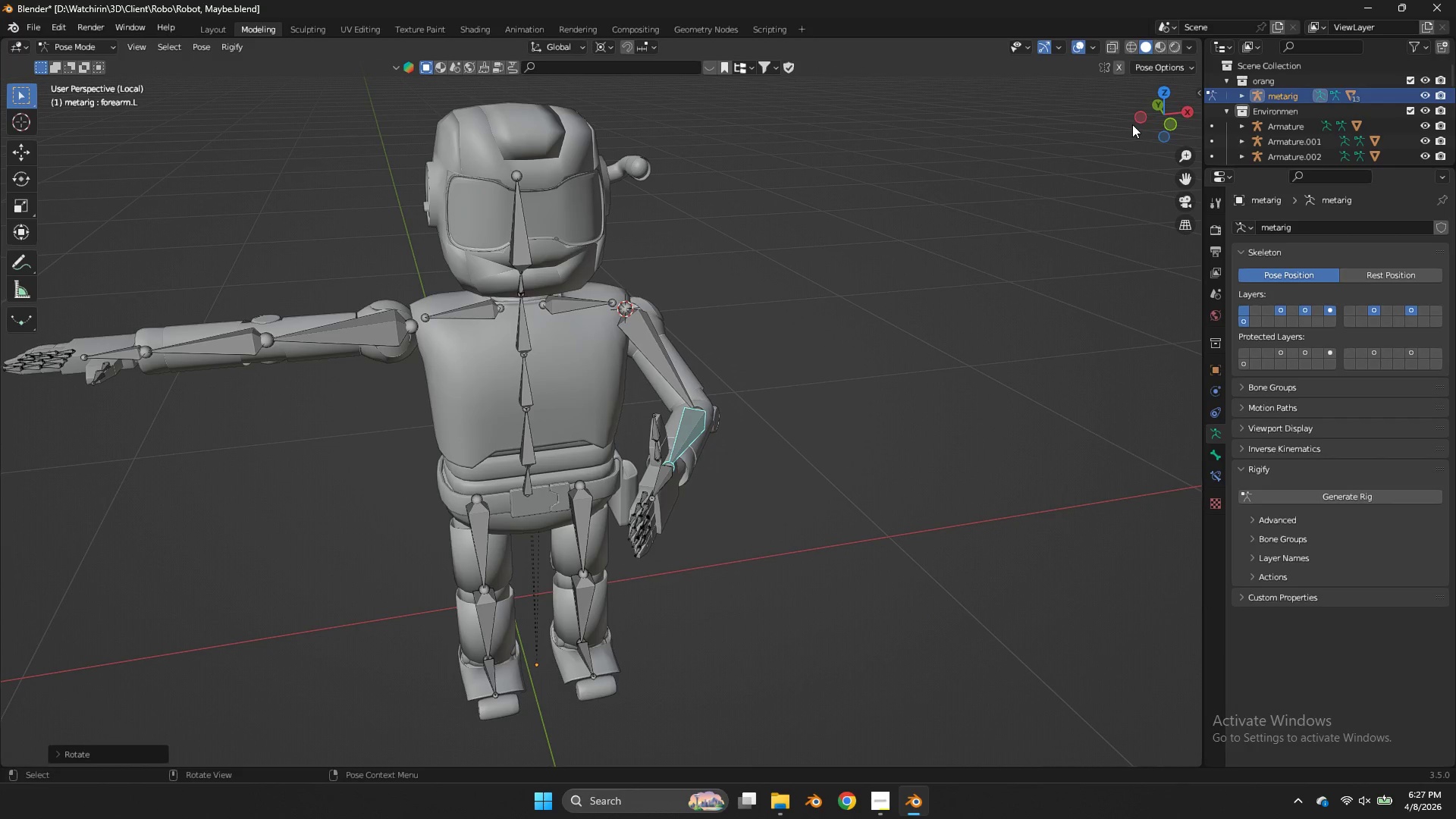 
left_click_drag(start_coordinate=[1155, 120], to_coordinate=[11, 96])
 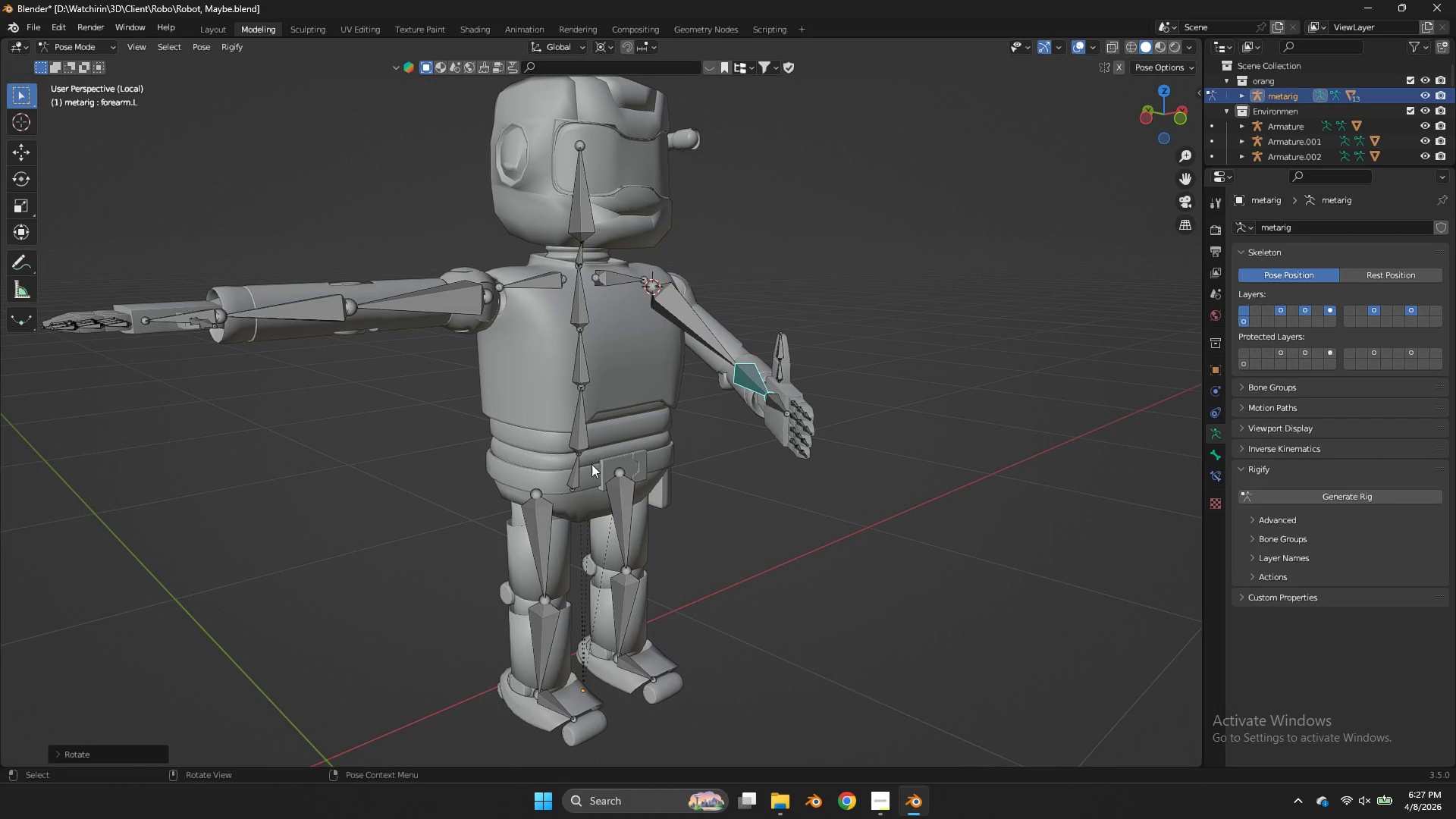 
left_click([582, 473])
 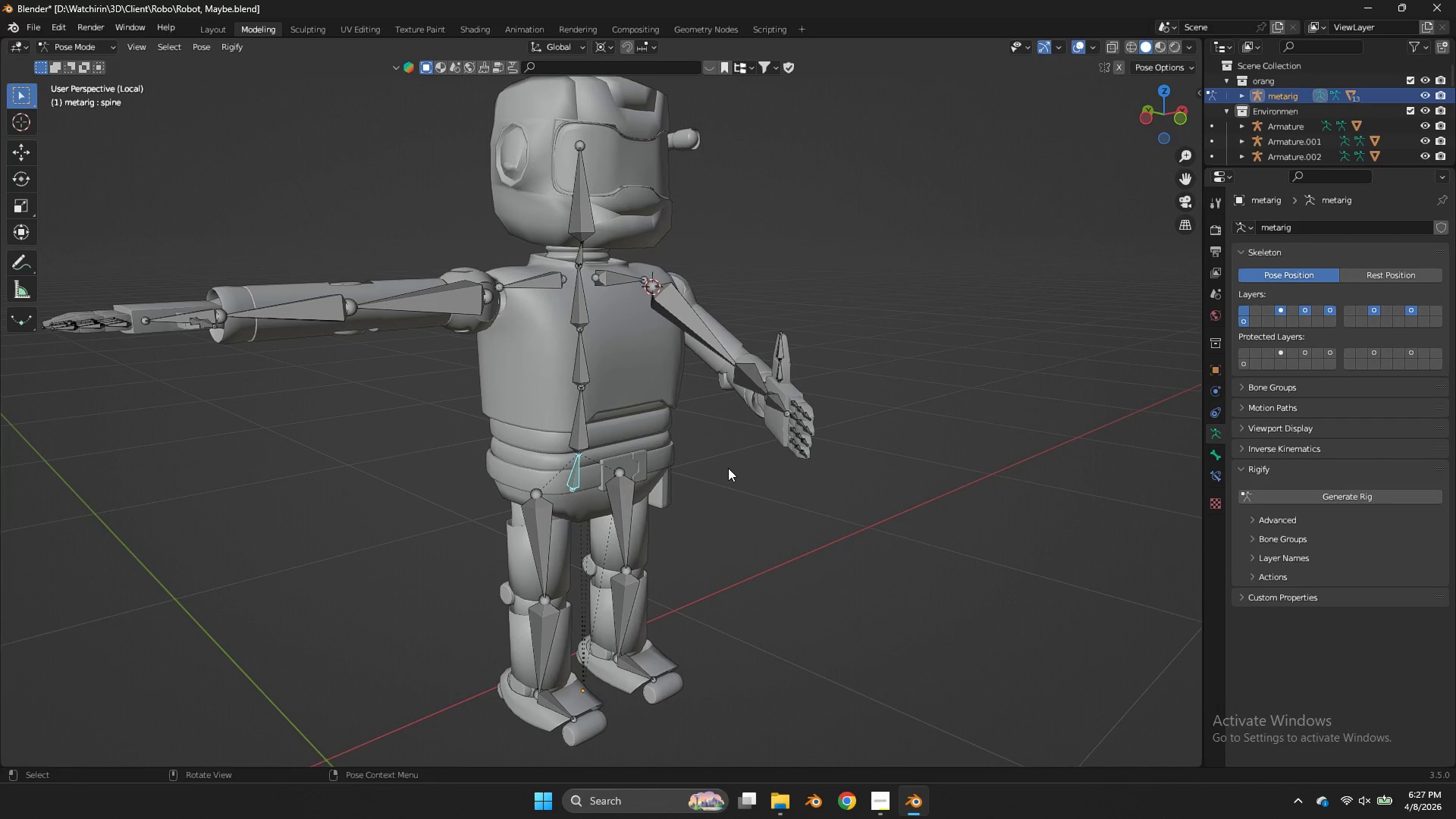 
type(rz)
 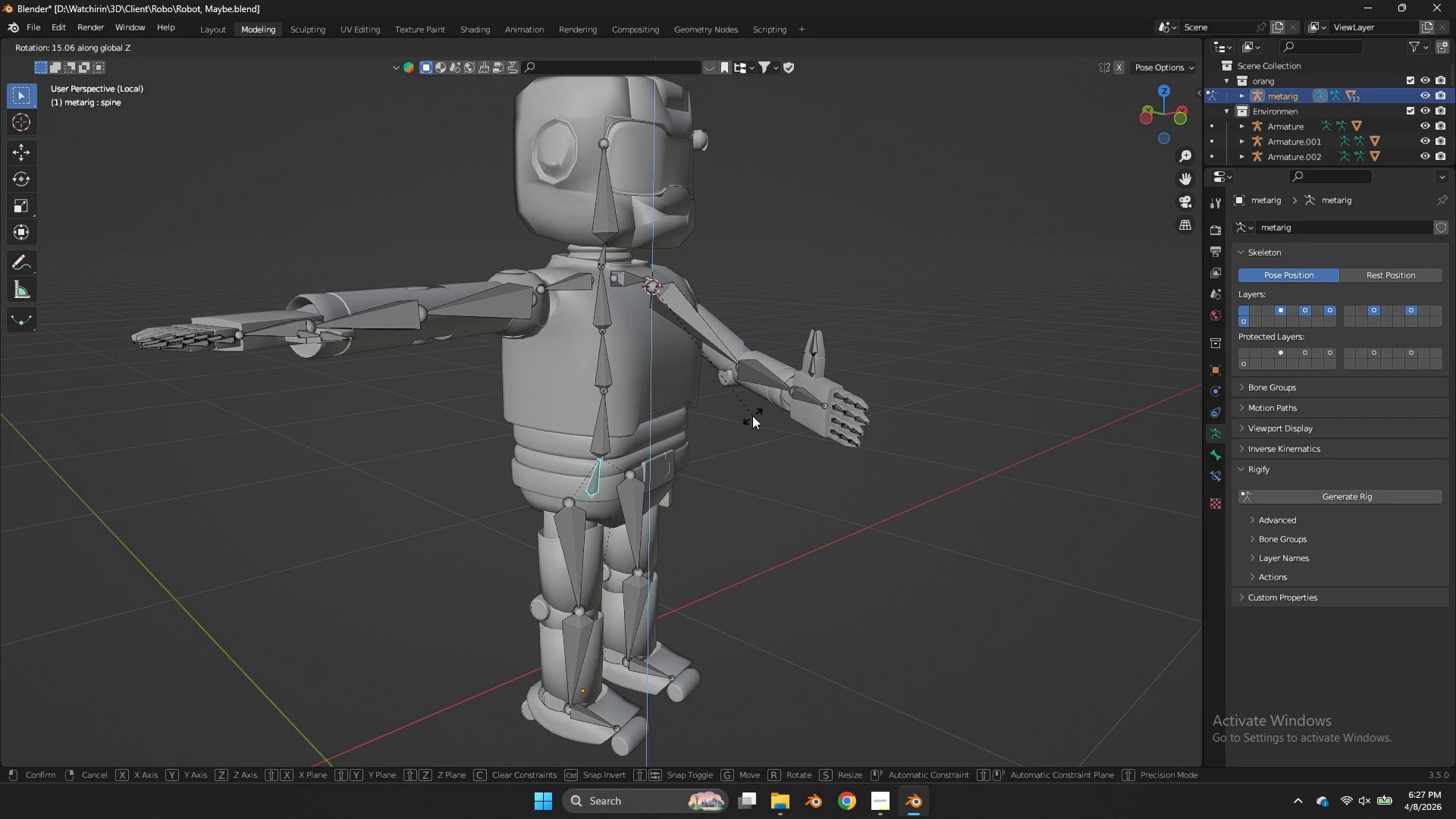 
right_click([752, 416])
 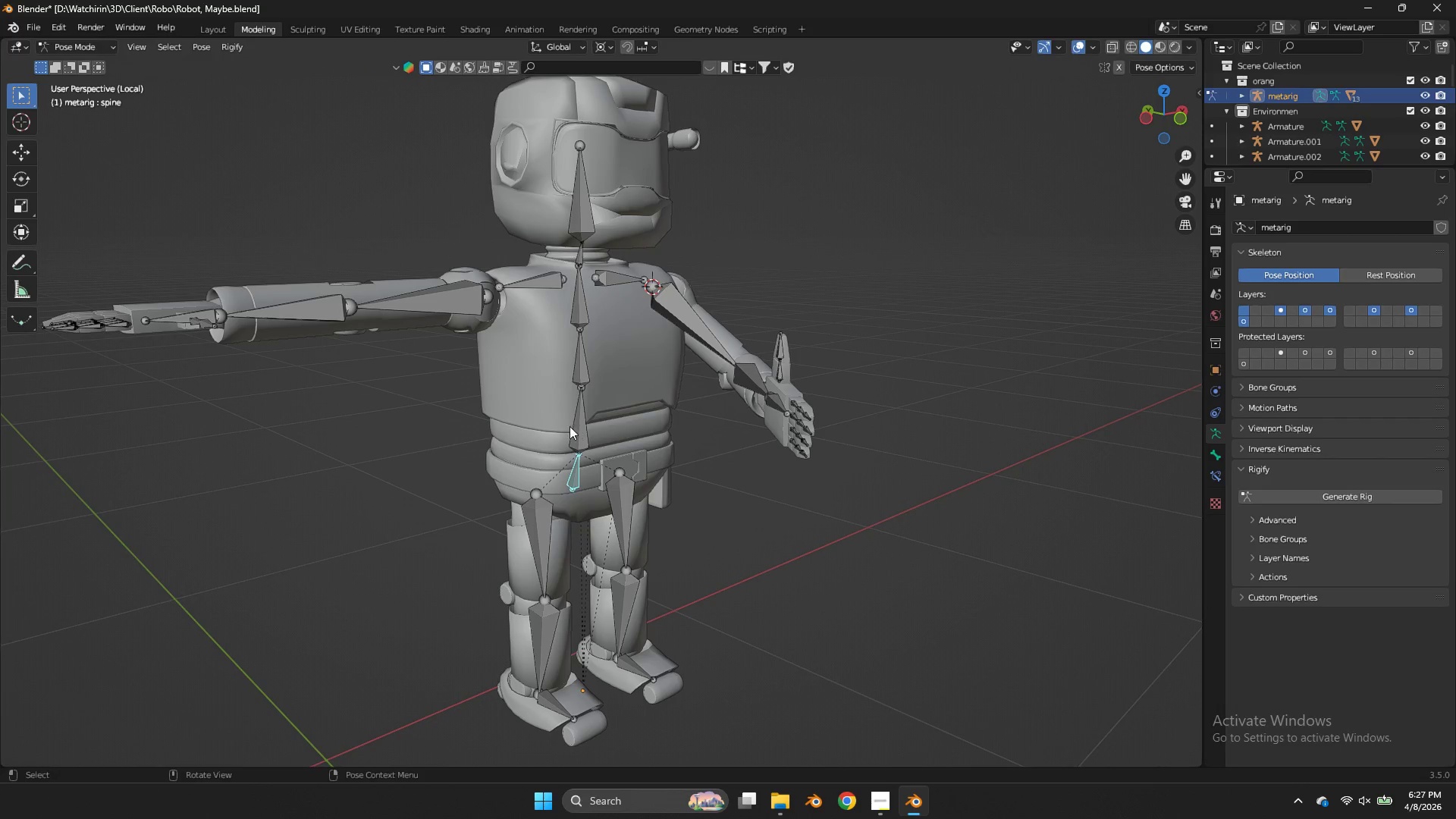 
left_click([565, 429])
 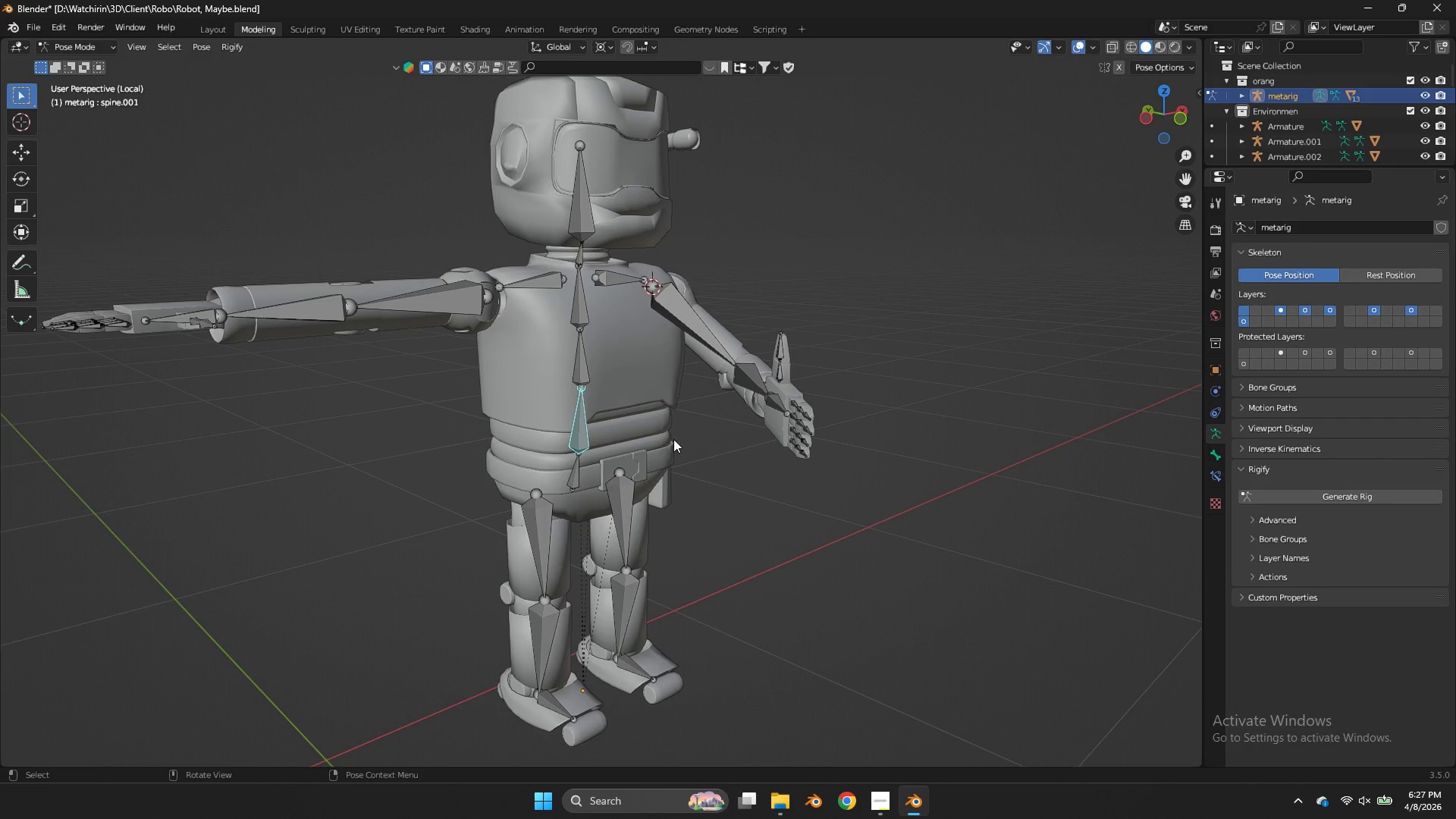 
type(rz)
 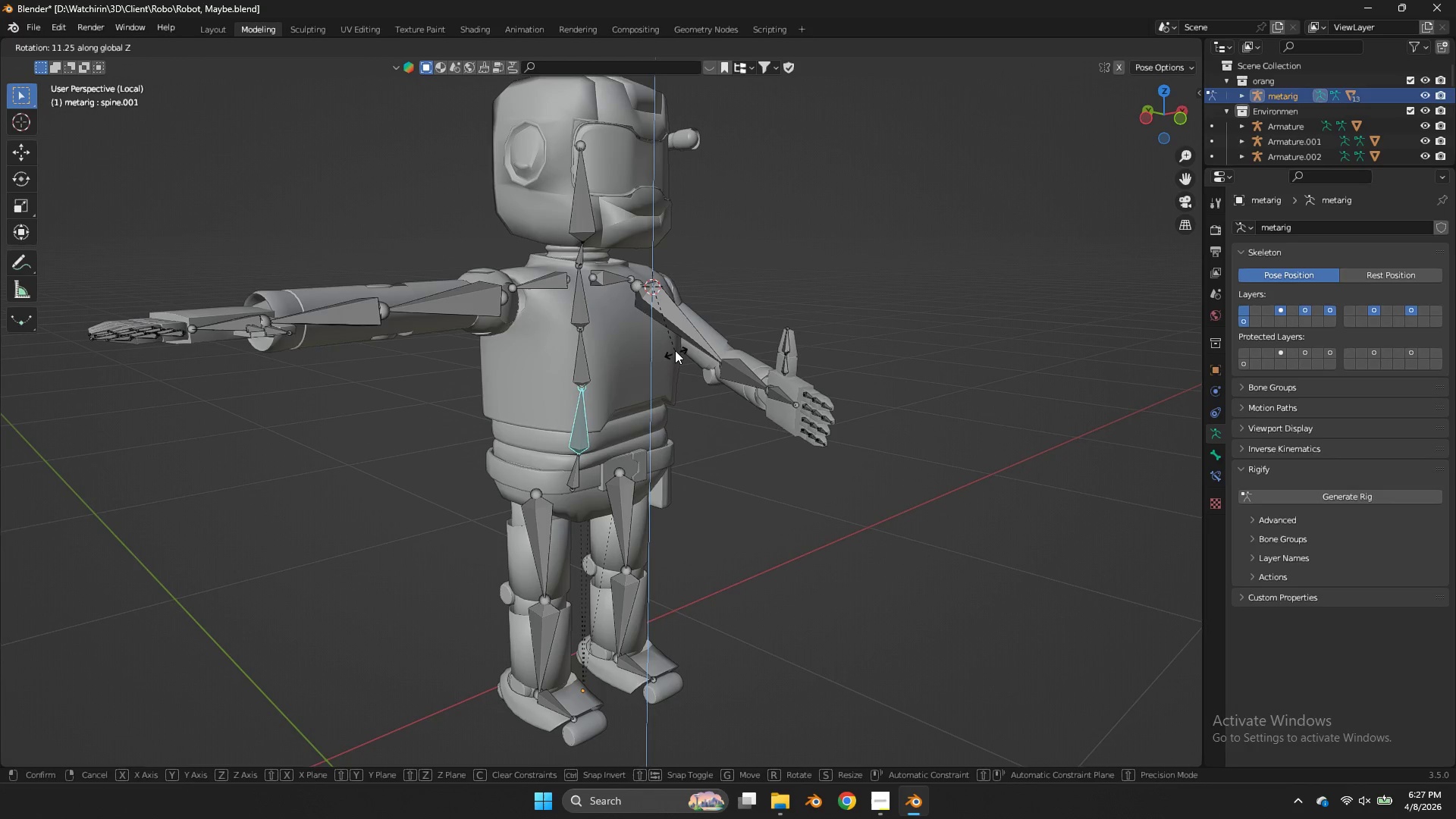 
left_click([670, 334])
 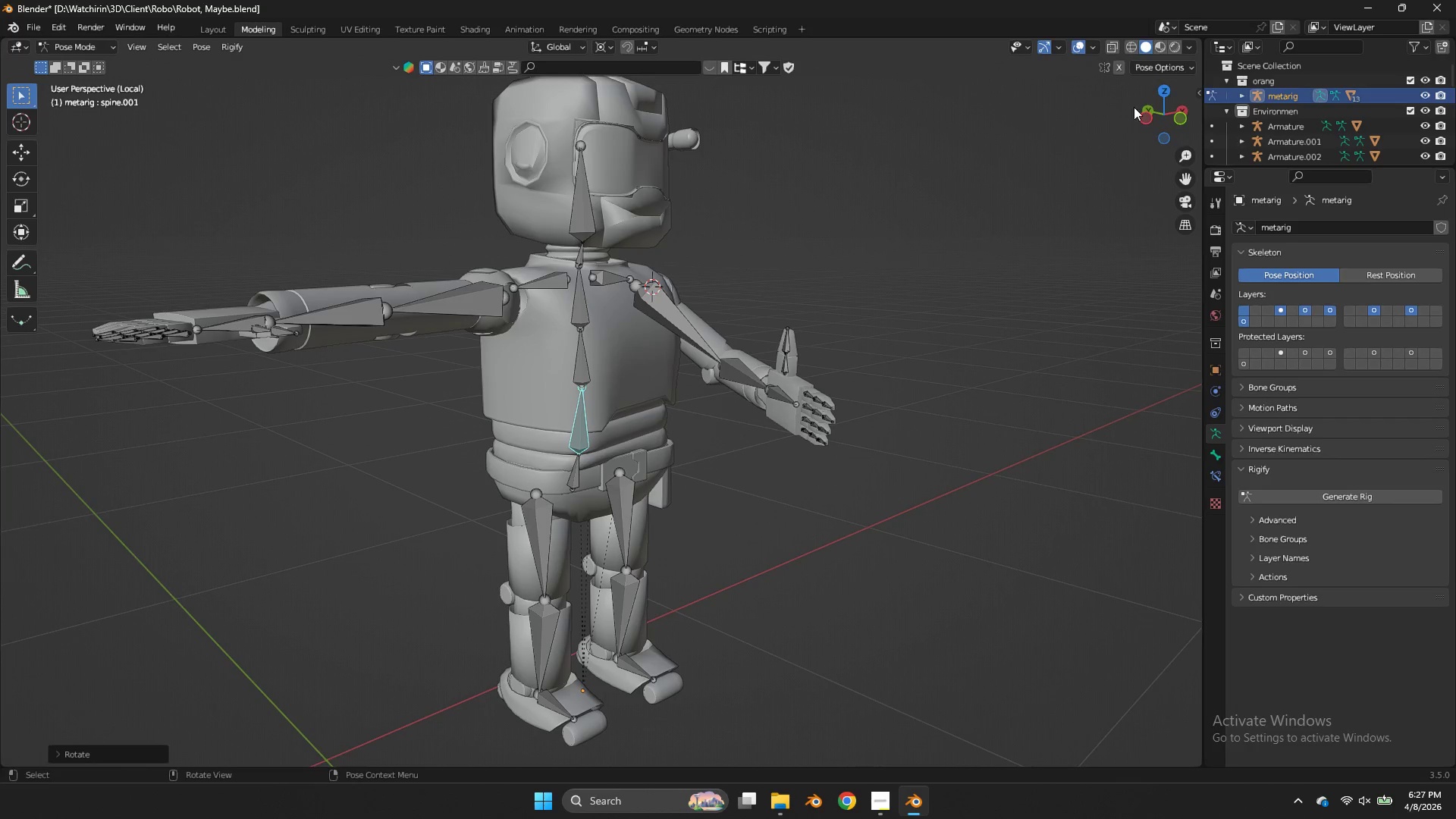 
left_click_drag(start_coordinate=[1148, 109], to_coordinate=[1080, 134])
 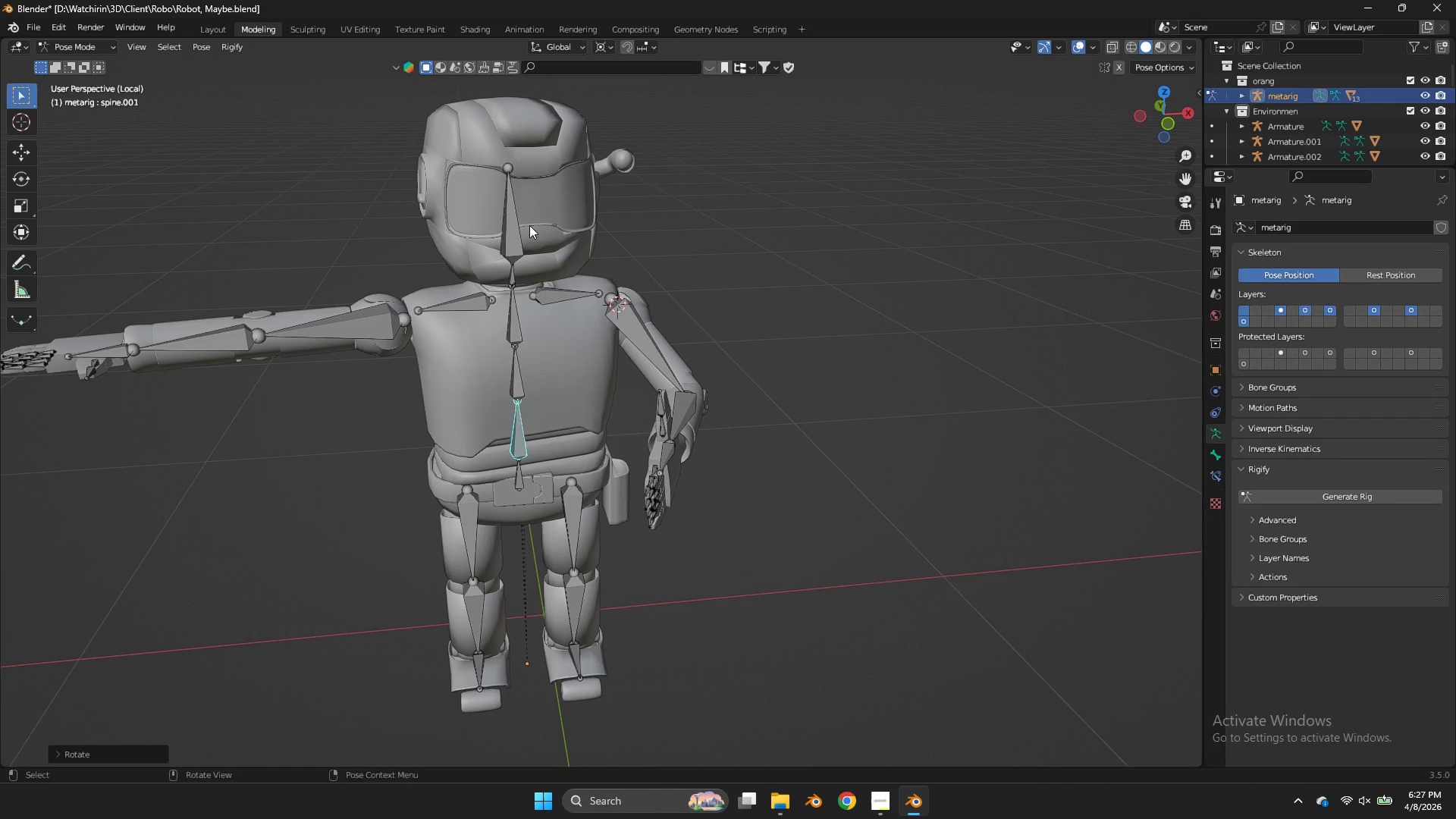 
left_click([529, 225])
 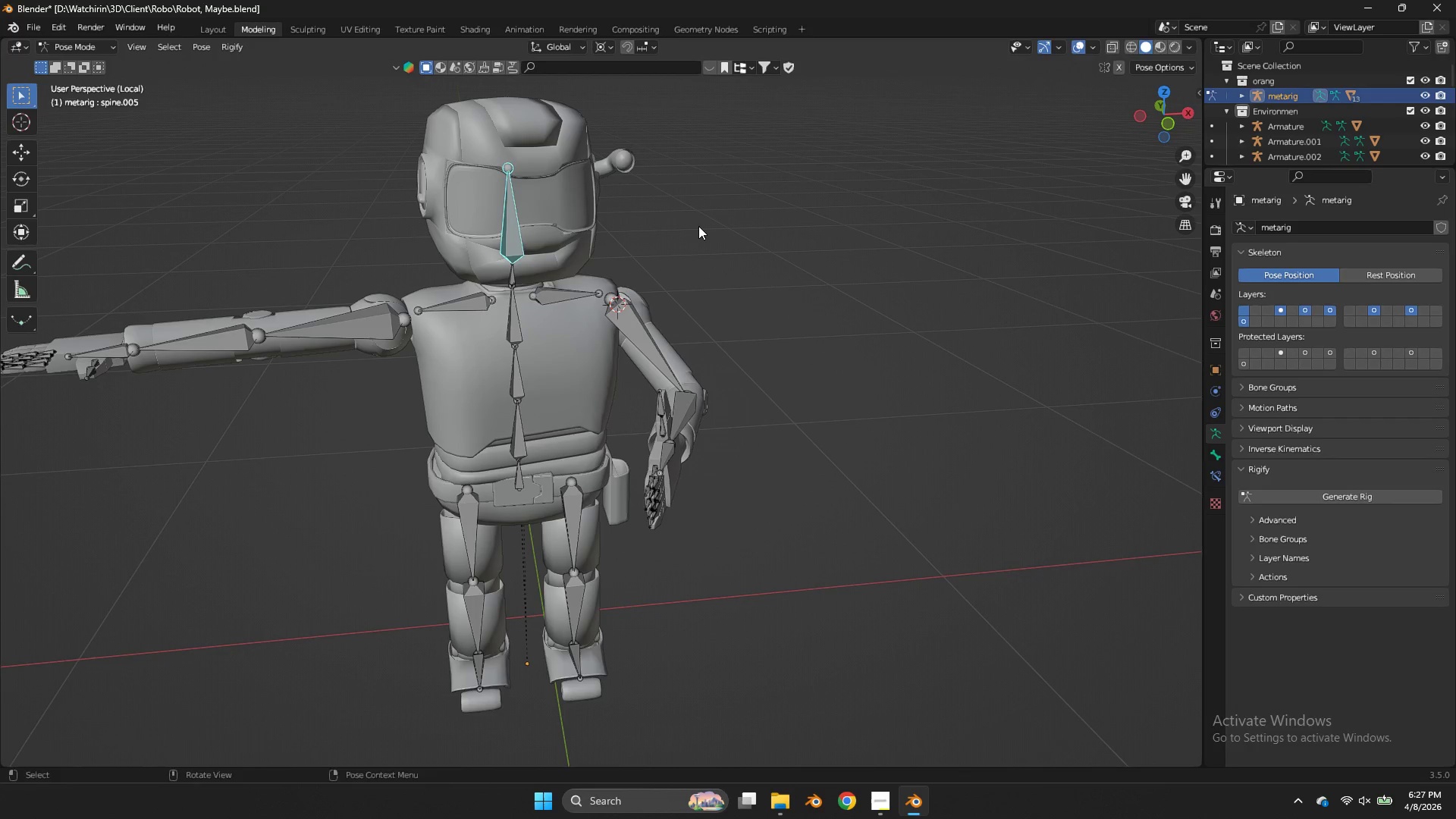 
type(rz)
 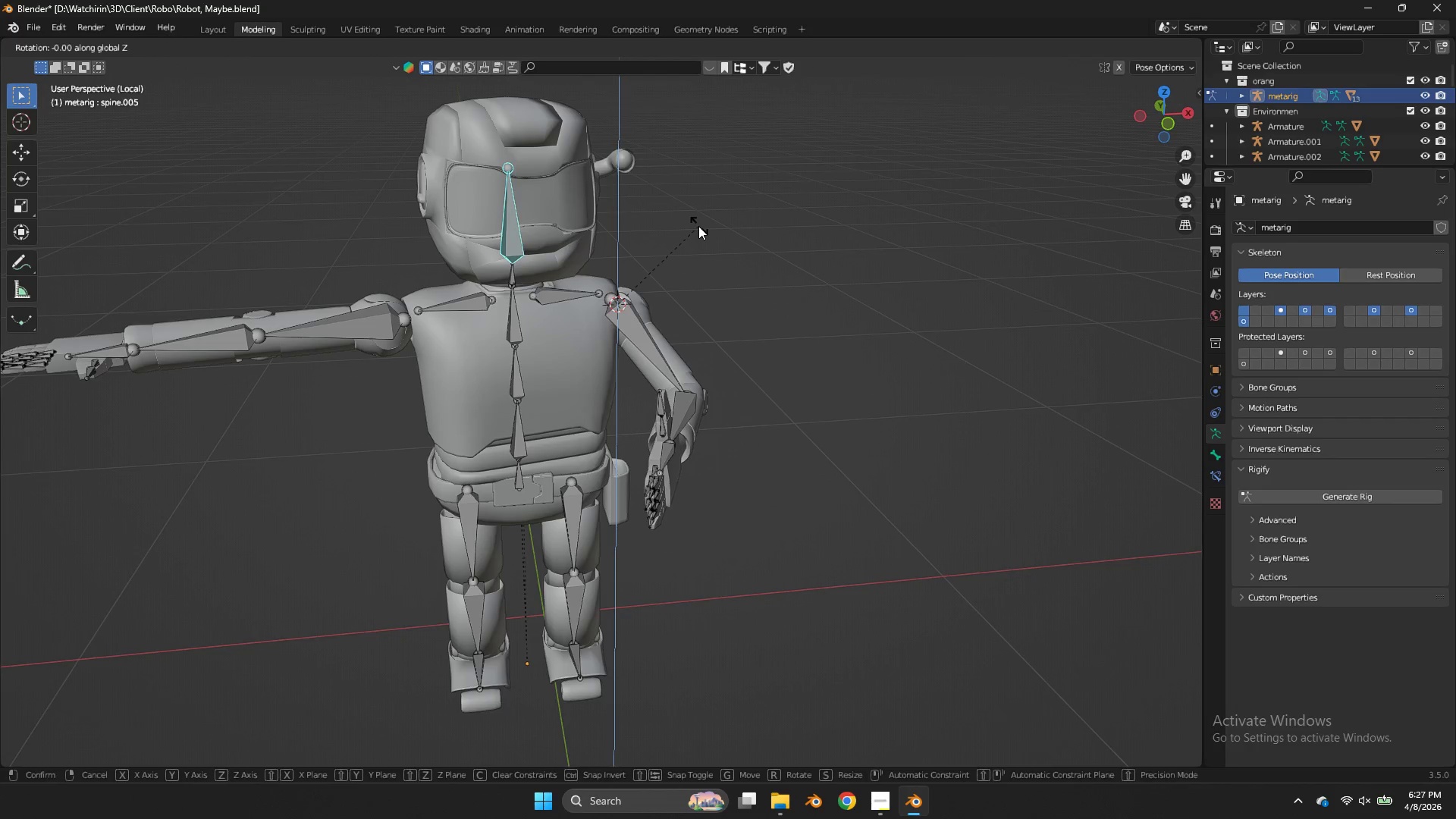 
right_click([698, 226])
 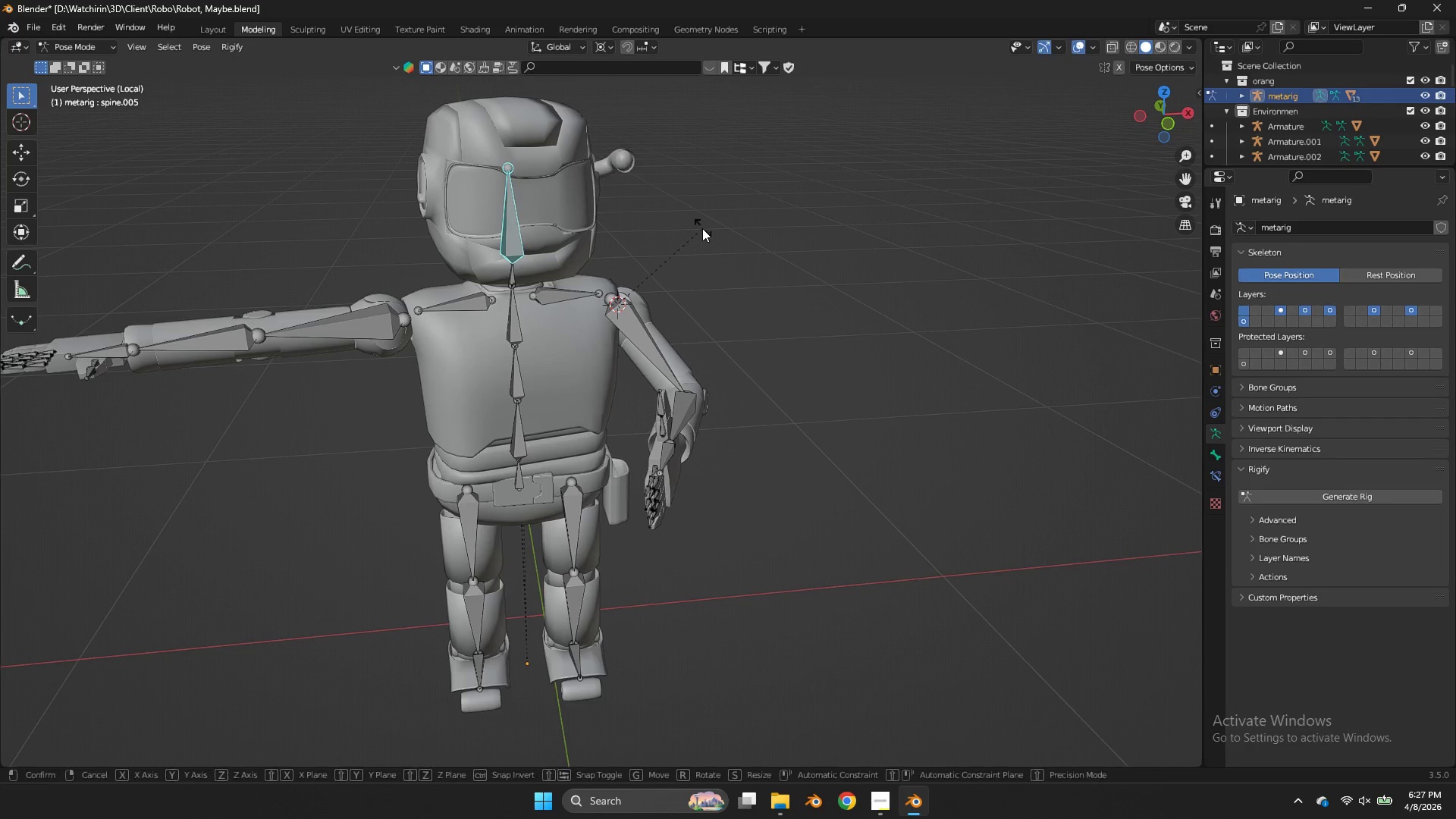 
type(rx)
 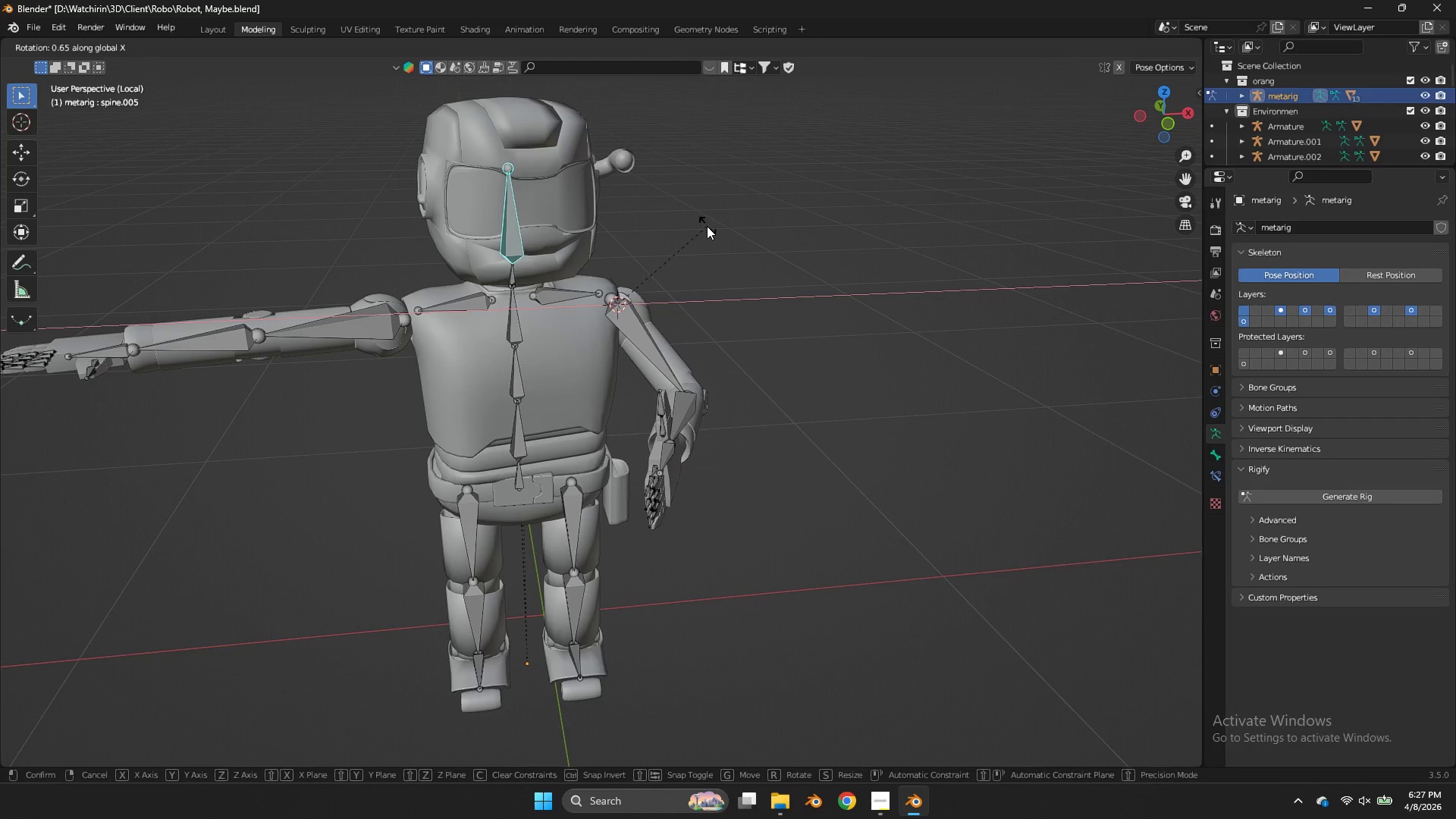 
right_click([708, 231])
 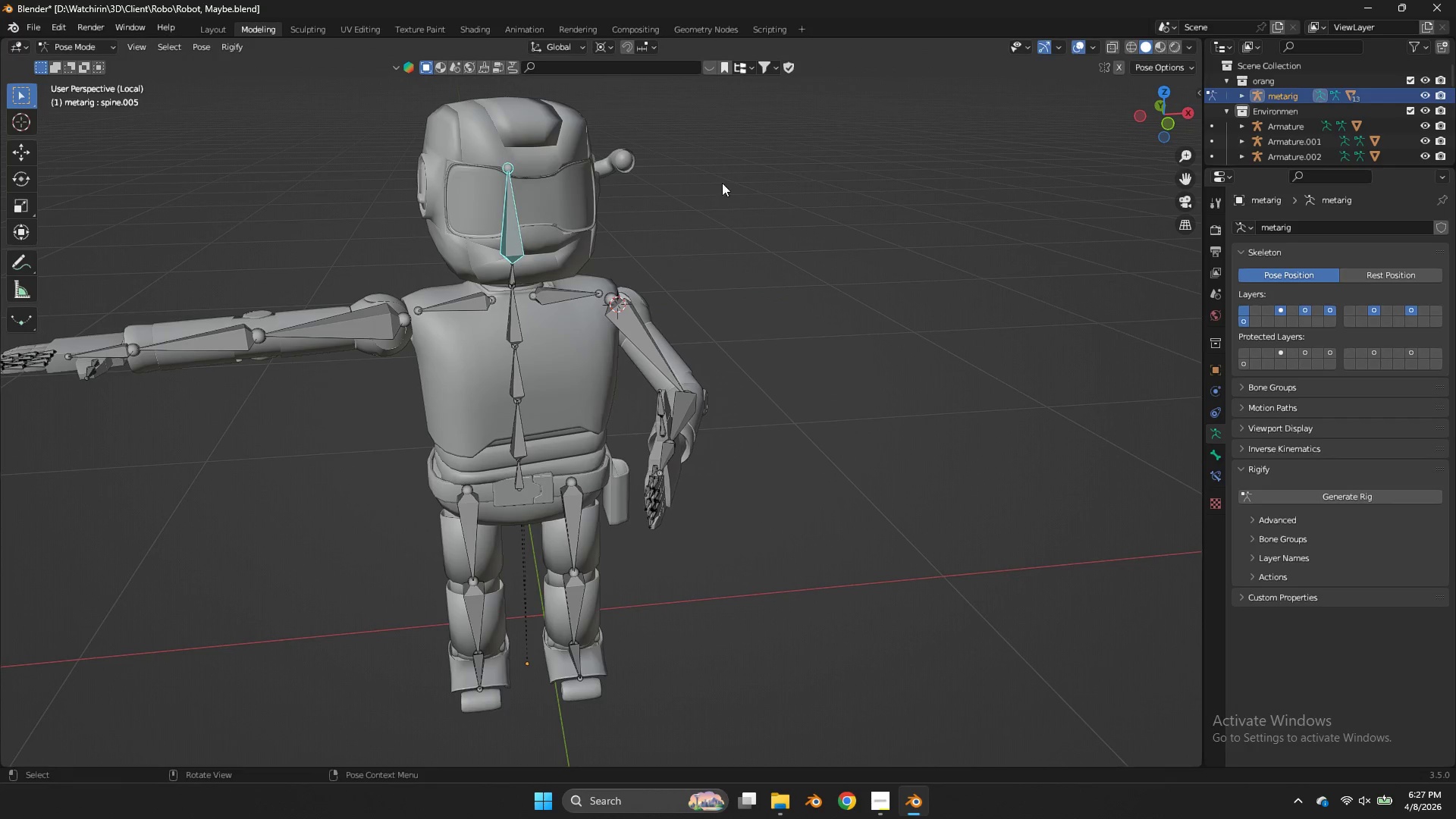 
key(Control+ControlLeft)
 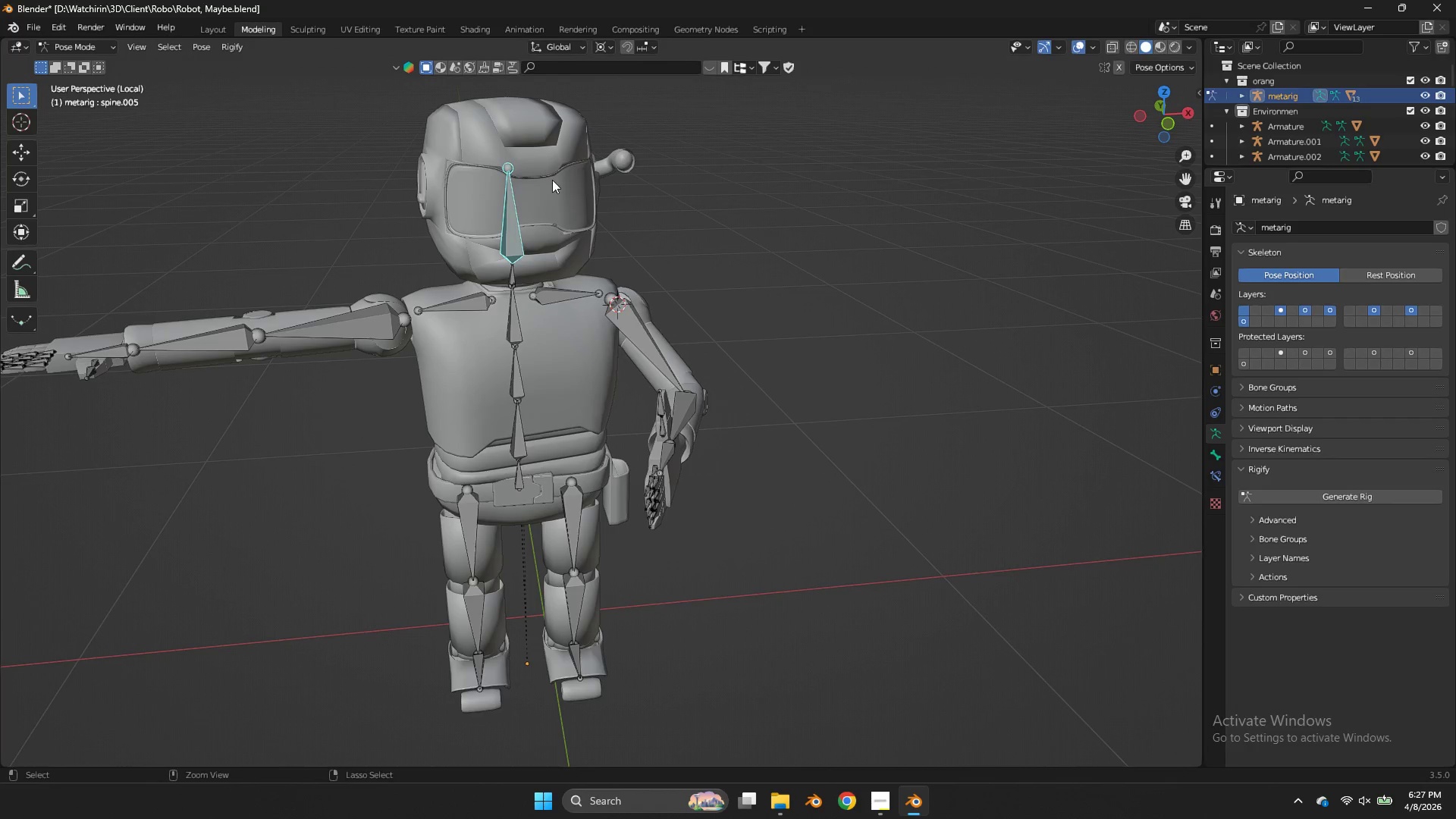 
key(Control+Tab)
 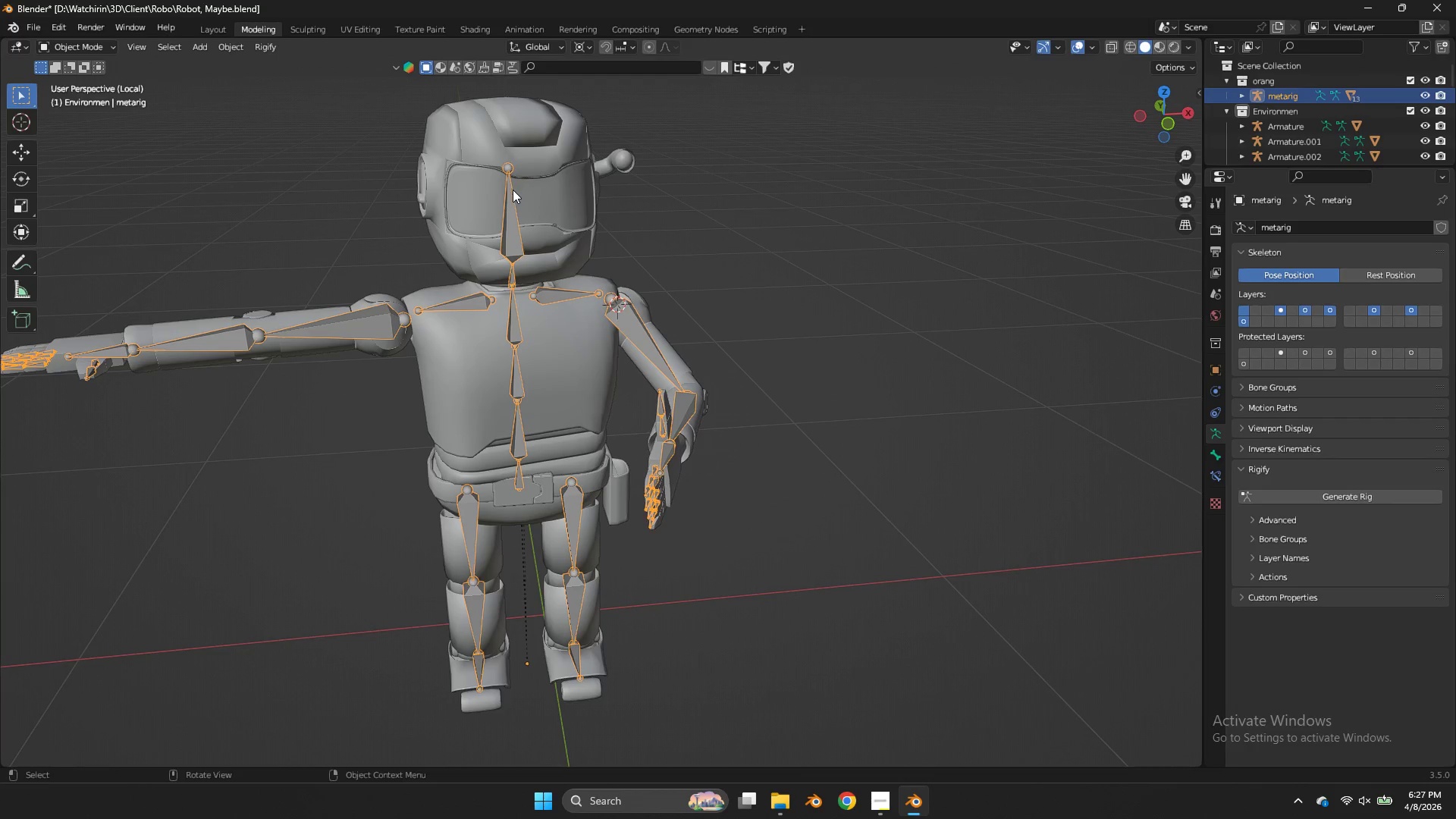 
left_click([513, 190])
 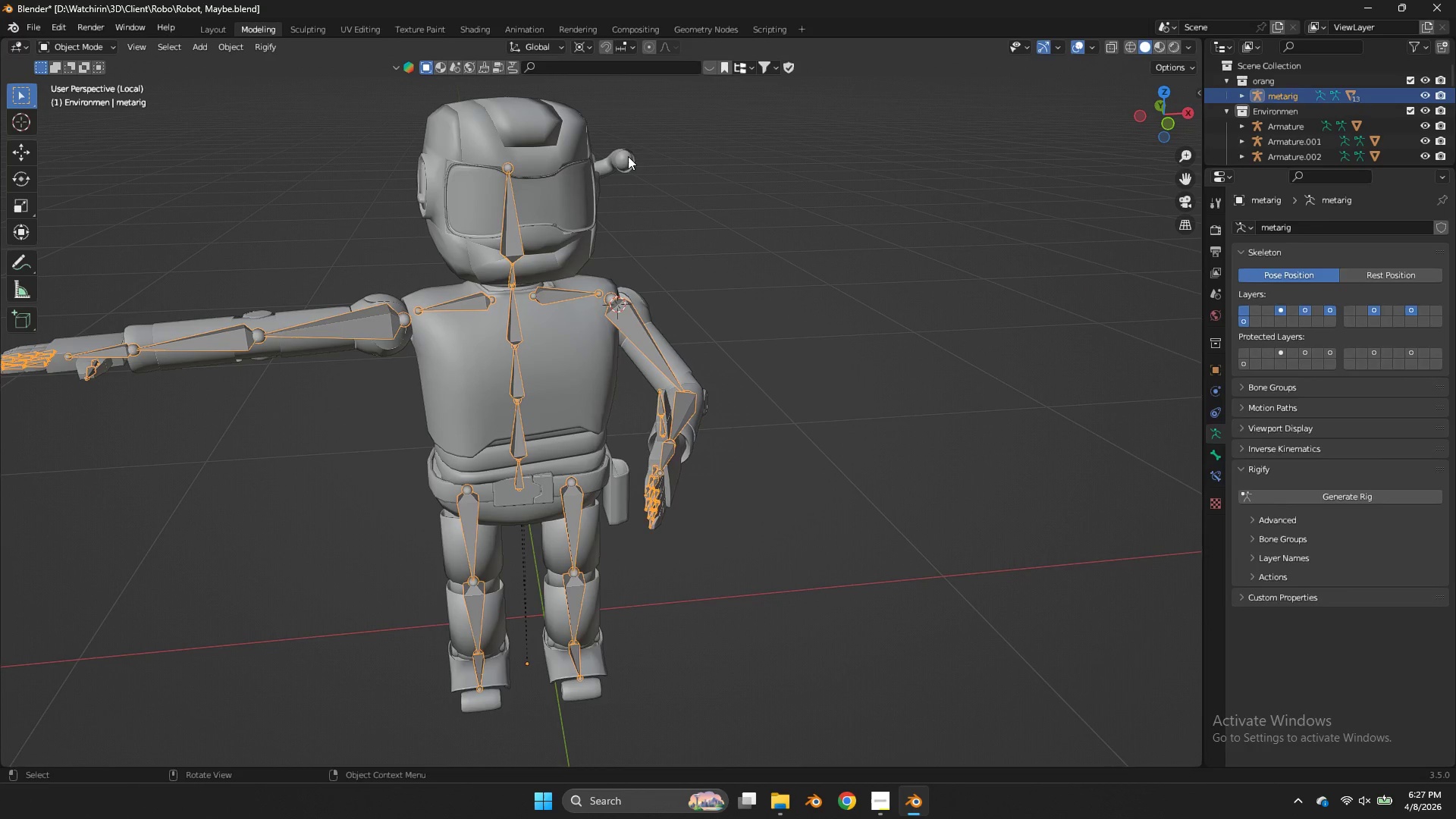 
left_click([628, 156])
 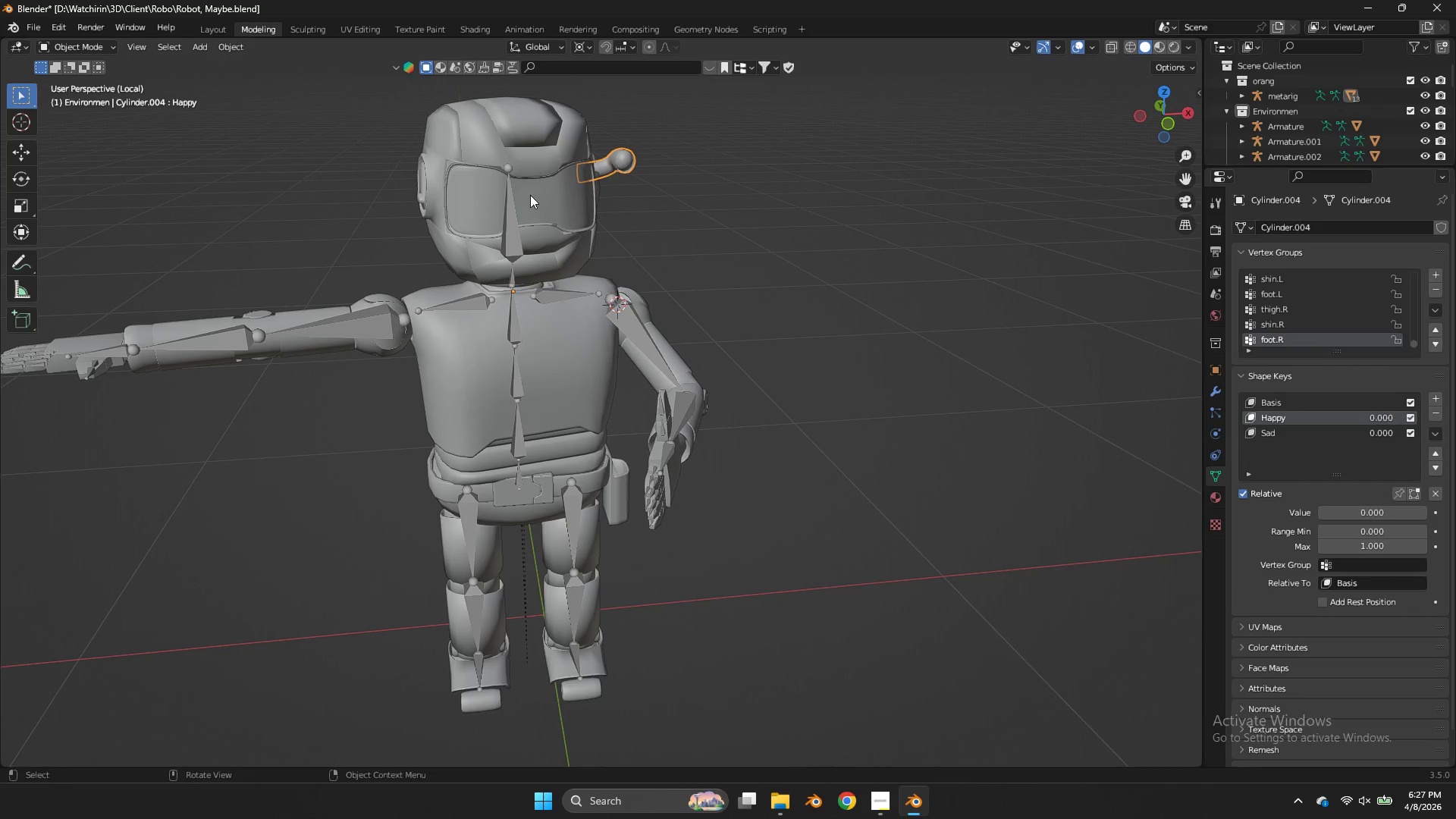 
key(Shift+ShiftLeft)
 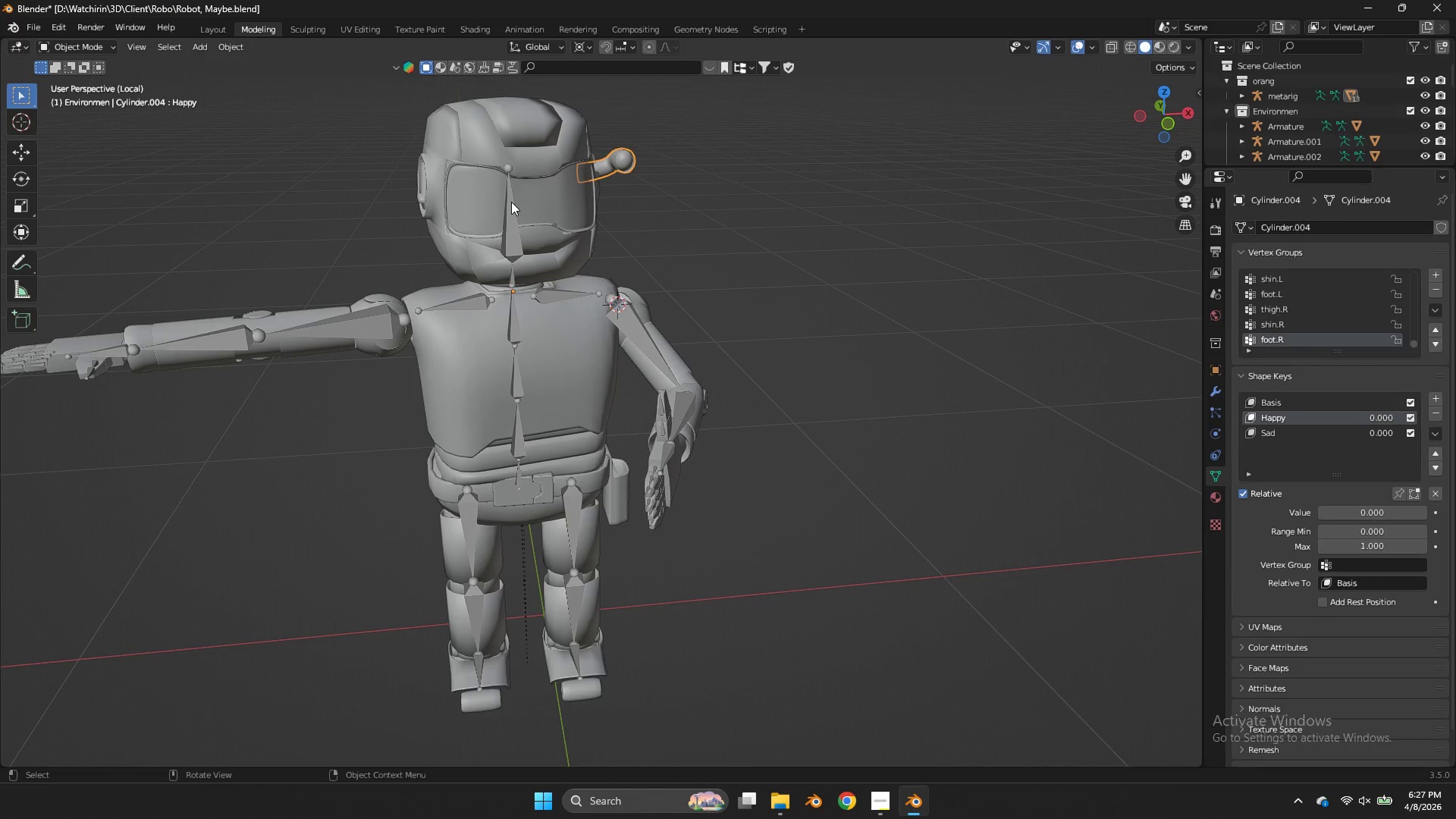 
left_click([511, 202])
 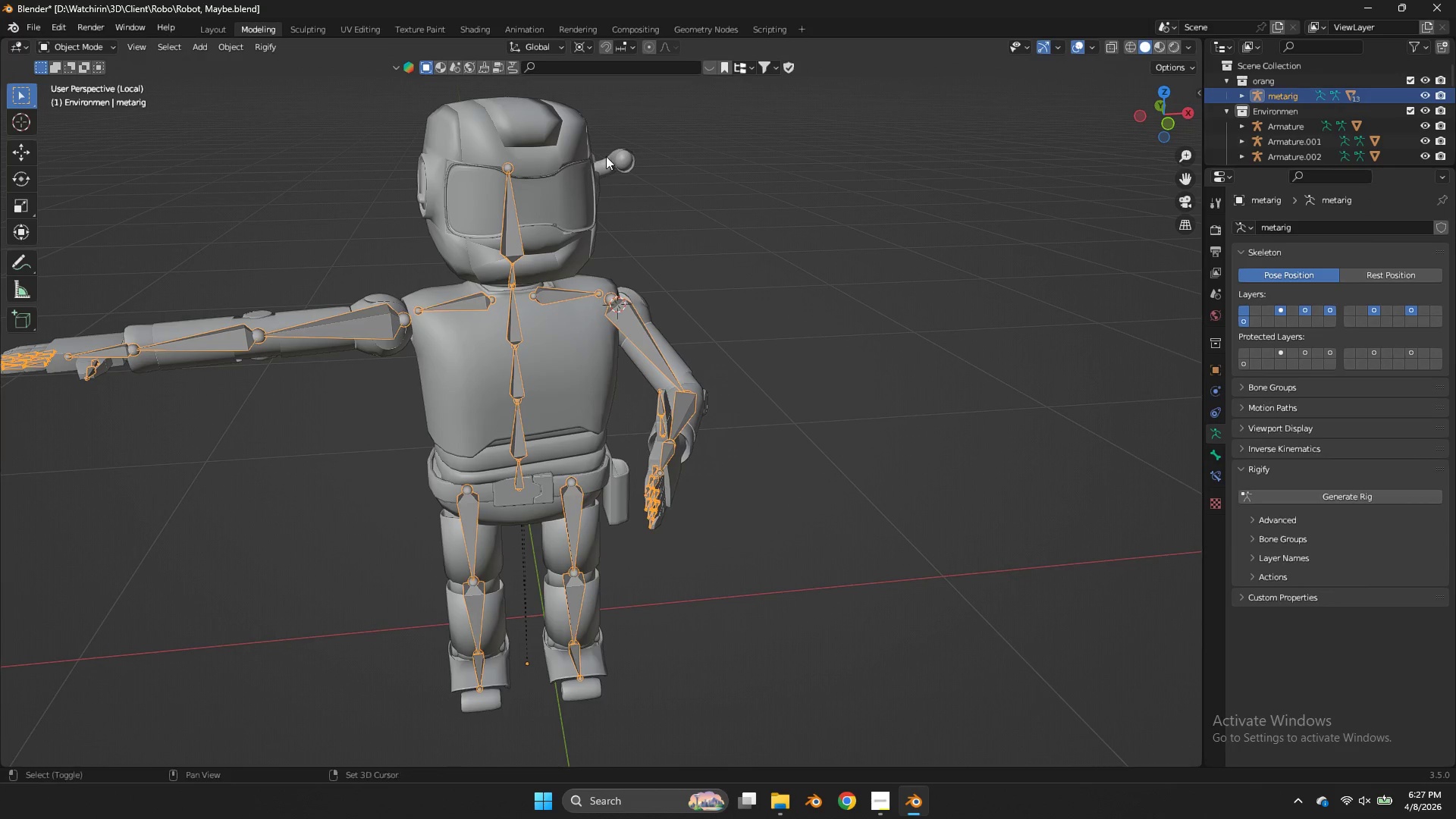 
key(Shift+ShiftLeft)
 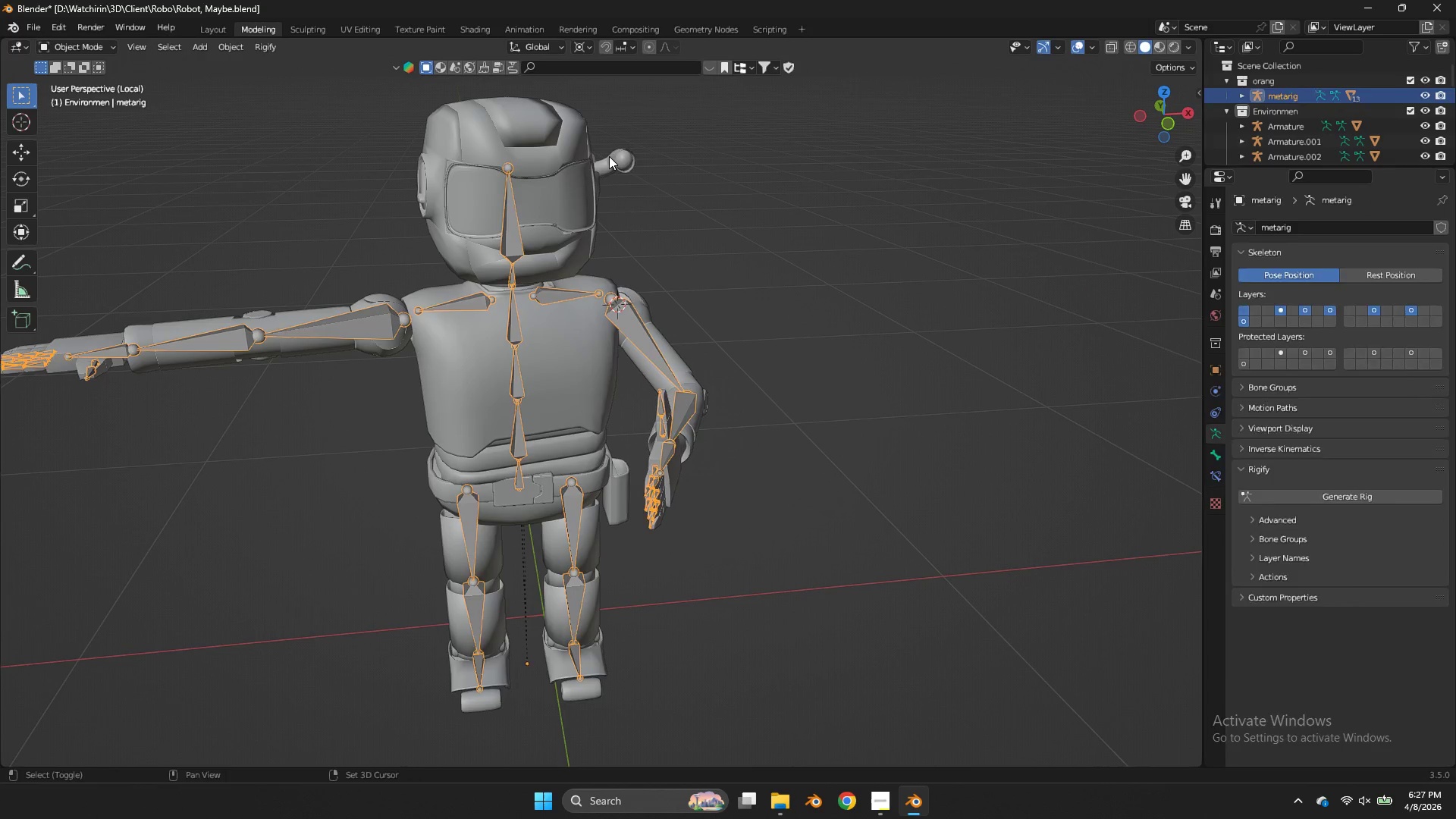 
double_click([609, 156])
 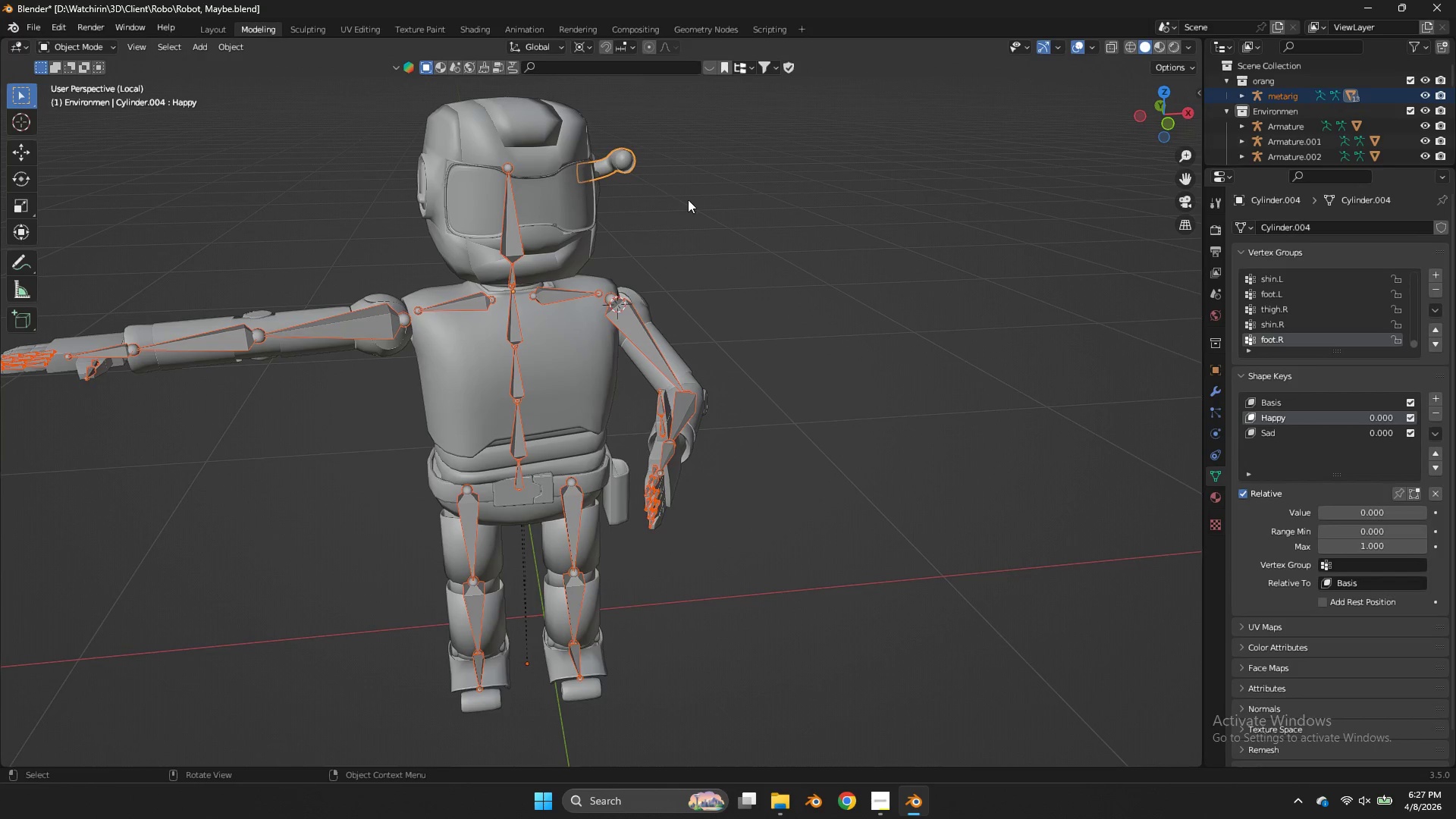 
key(Control+Tab)
 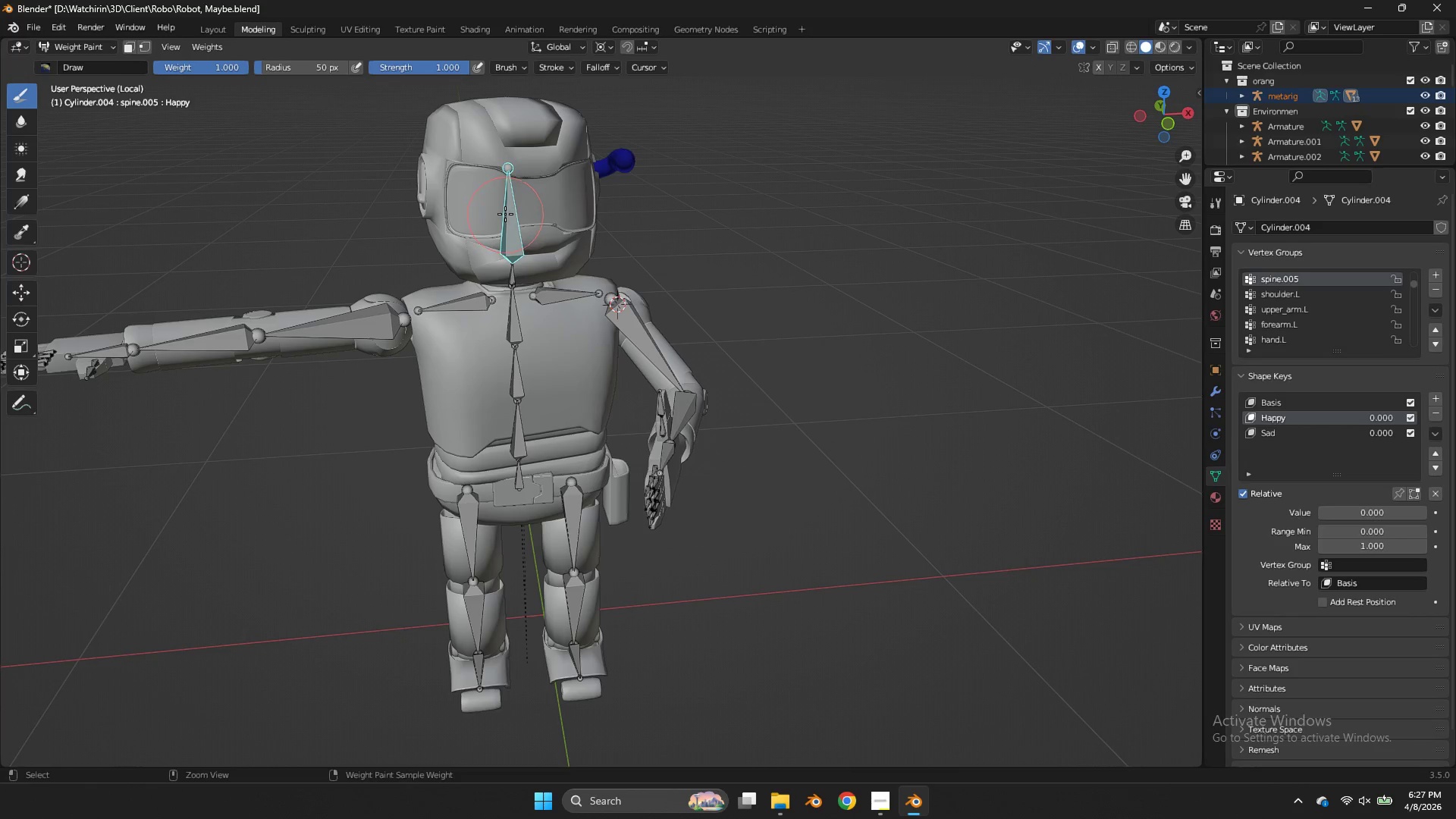 
left_click([513, 207])
 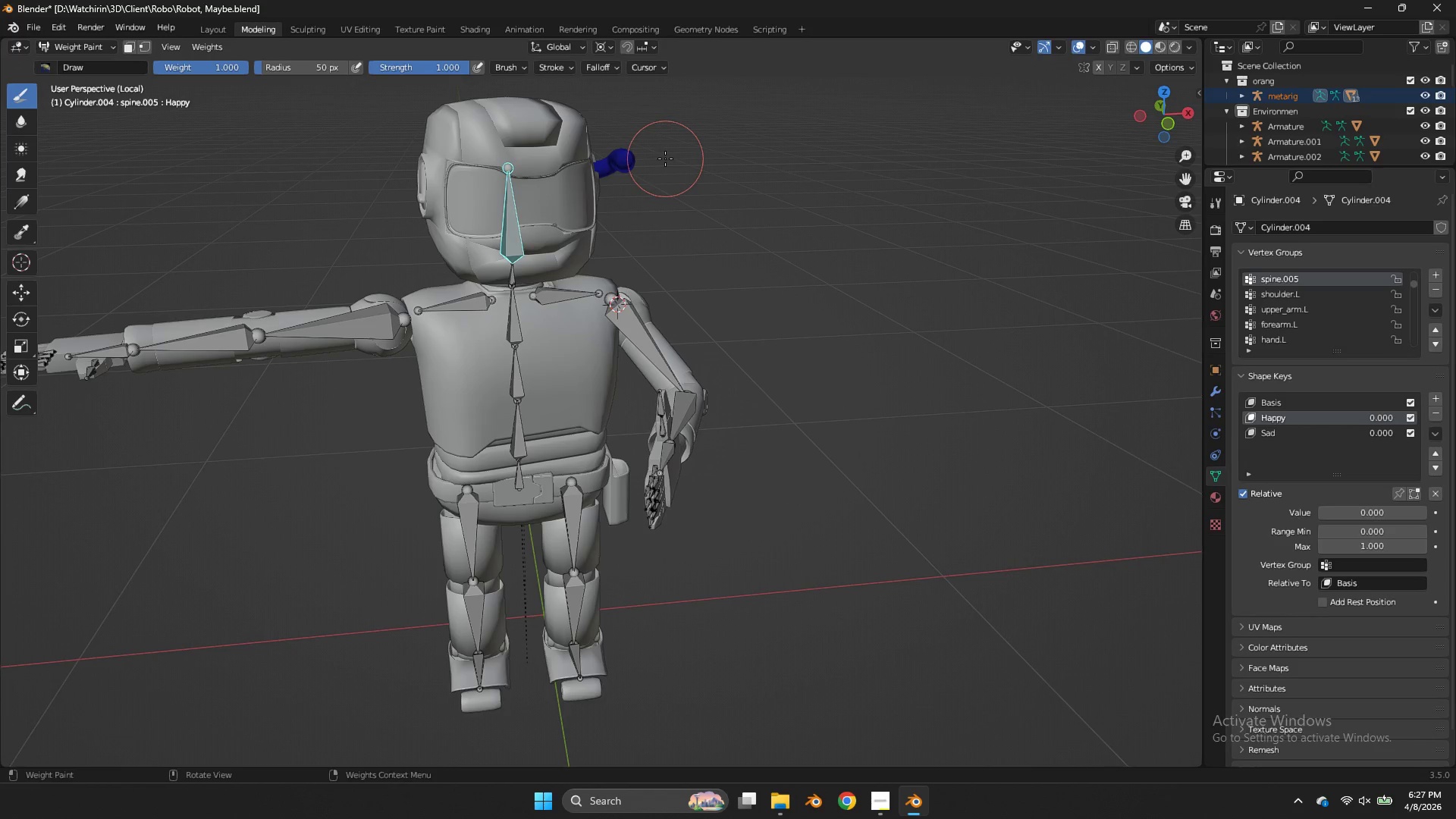 
key(Tab)
 